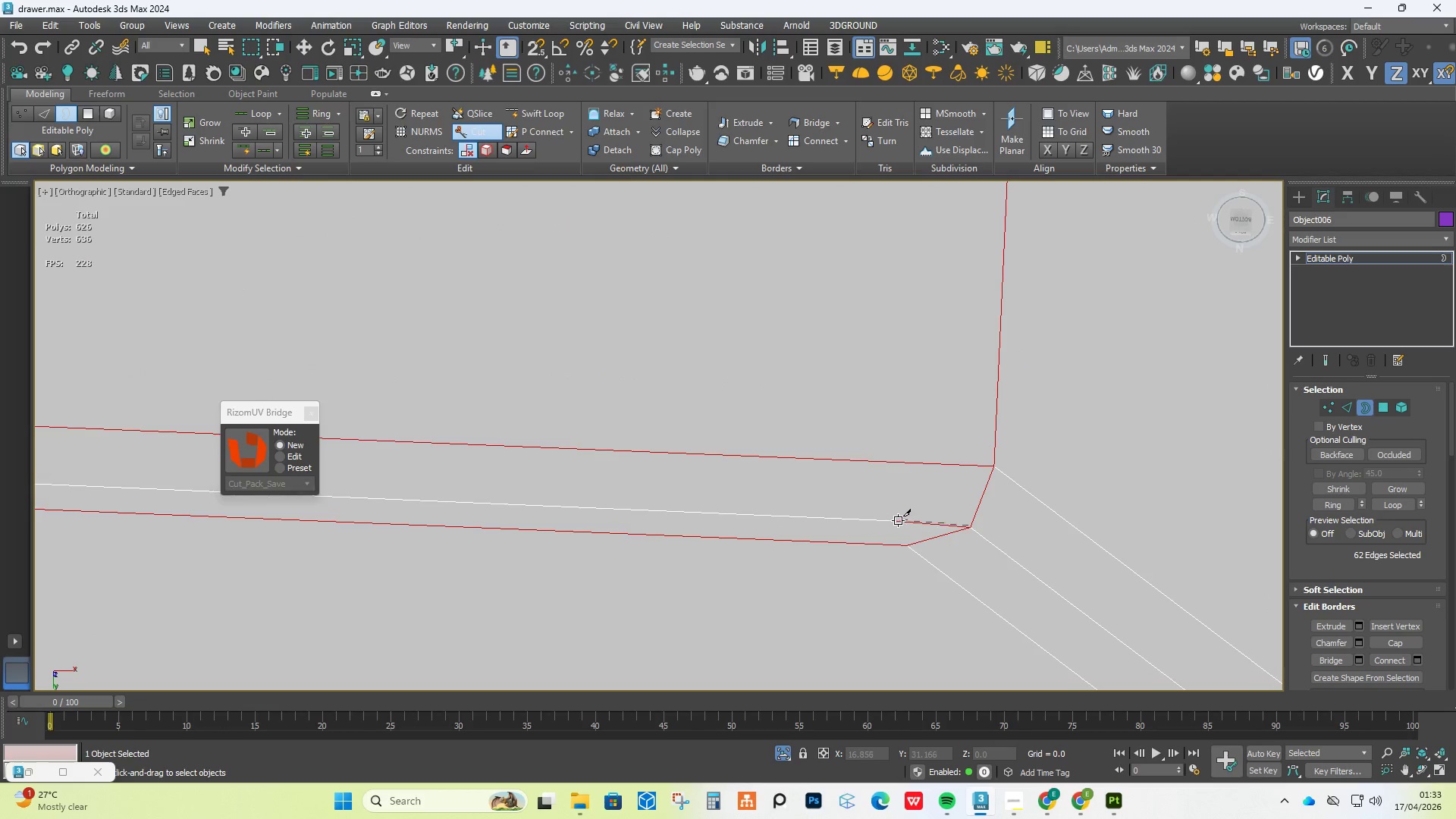 
right_click([899, 516])
 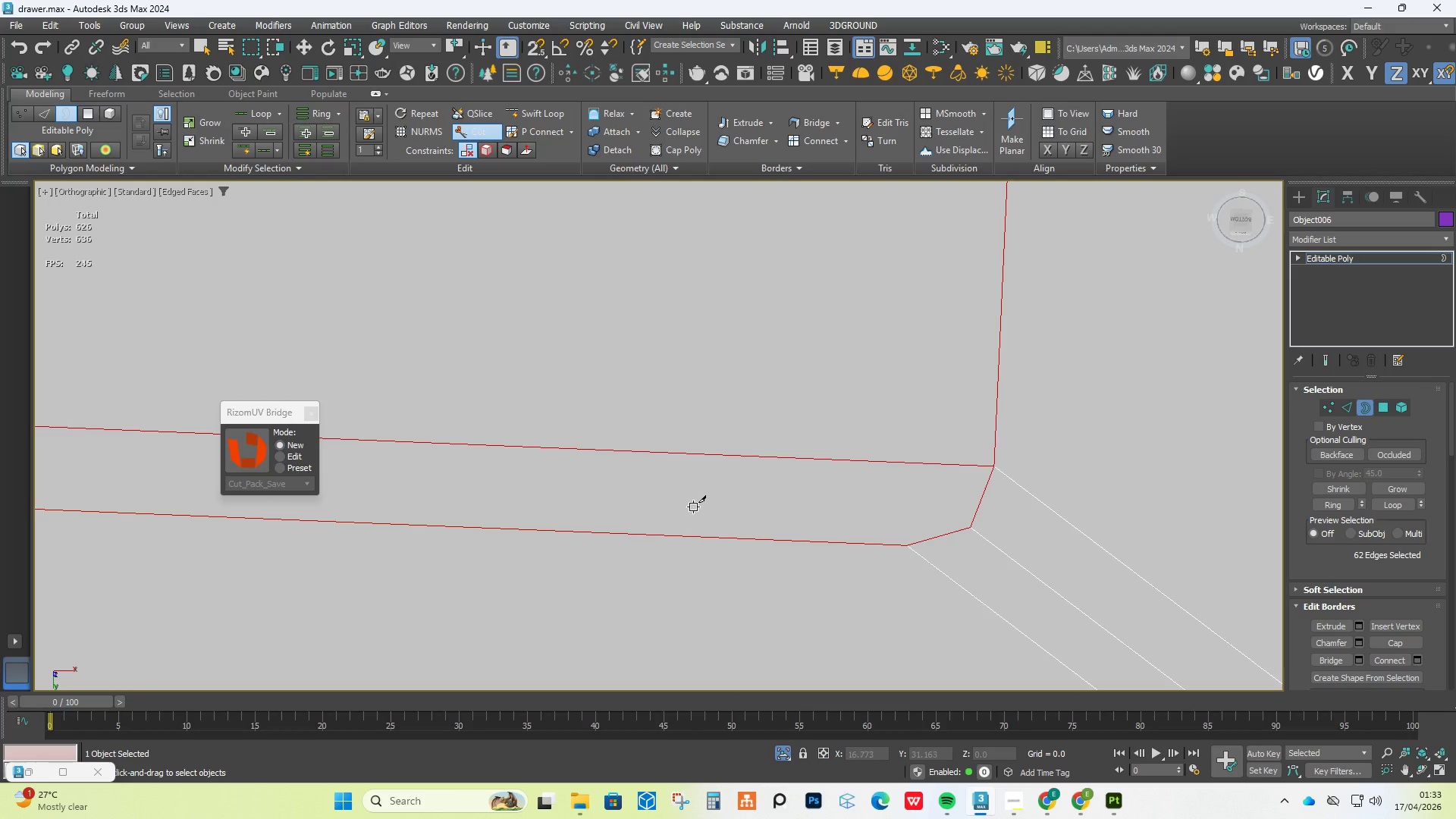 
wait(5.56)
 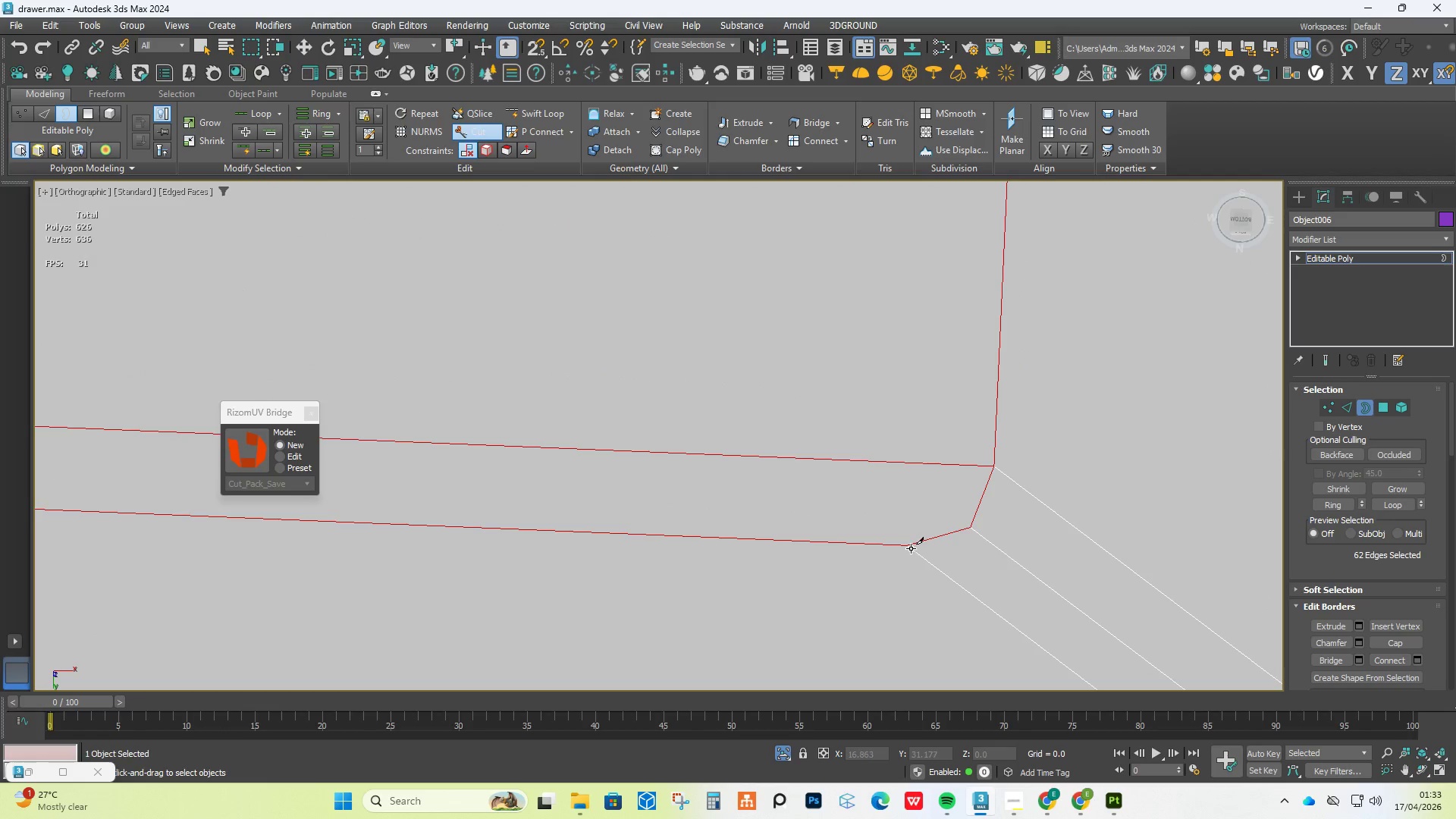 
left_click([975, 523])
 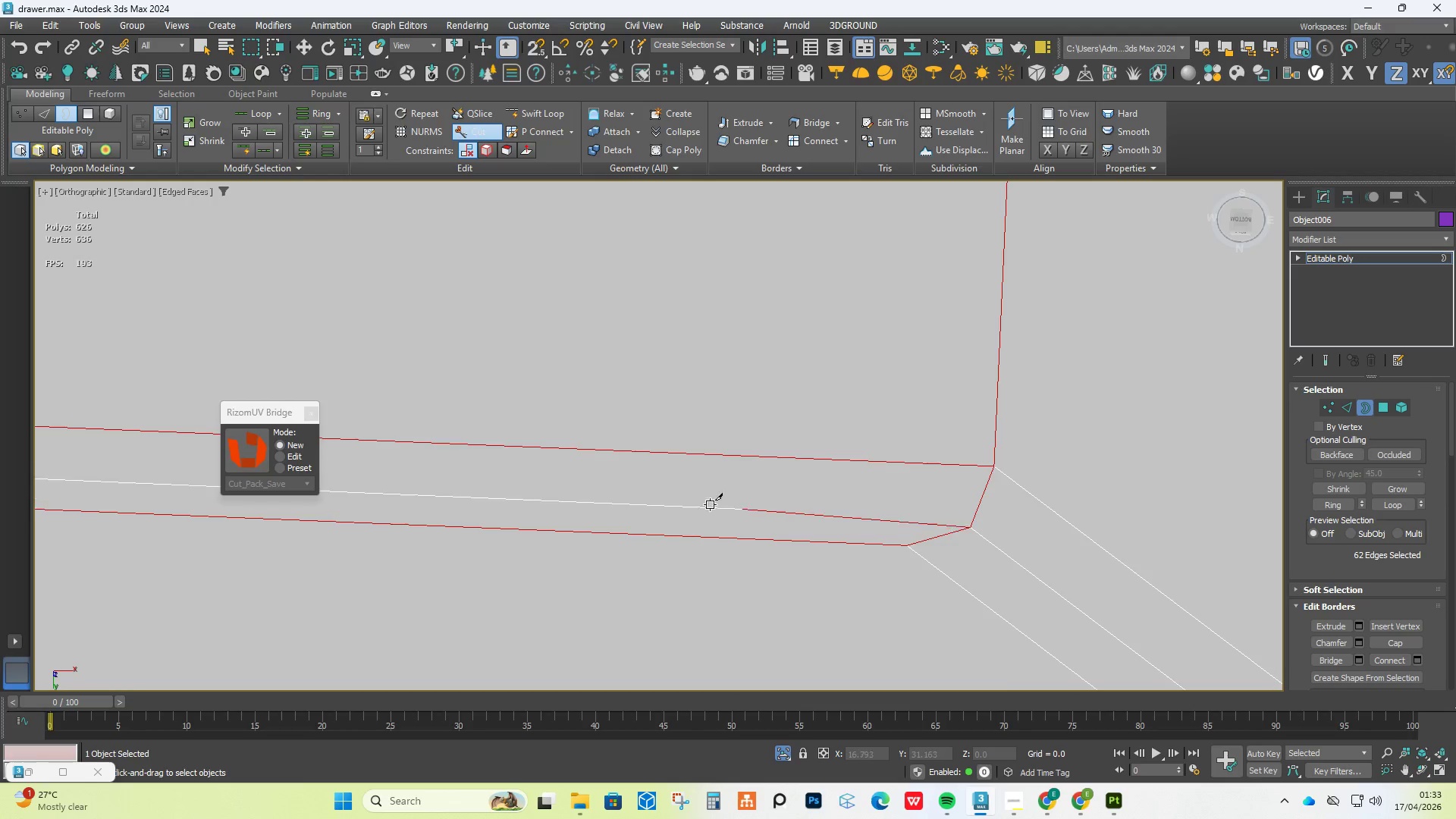 
scroll: coordinate [433, 397], scroll_direction: down, amount: 18.0
 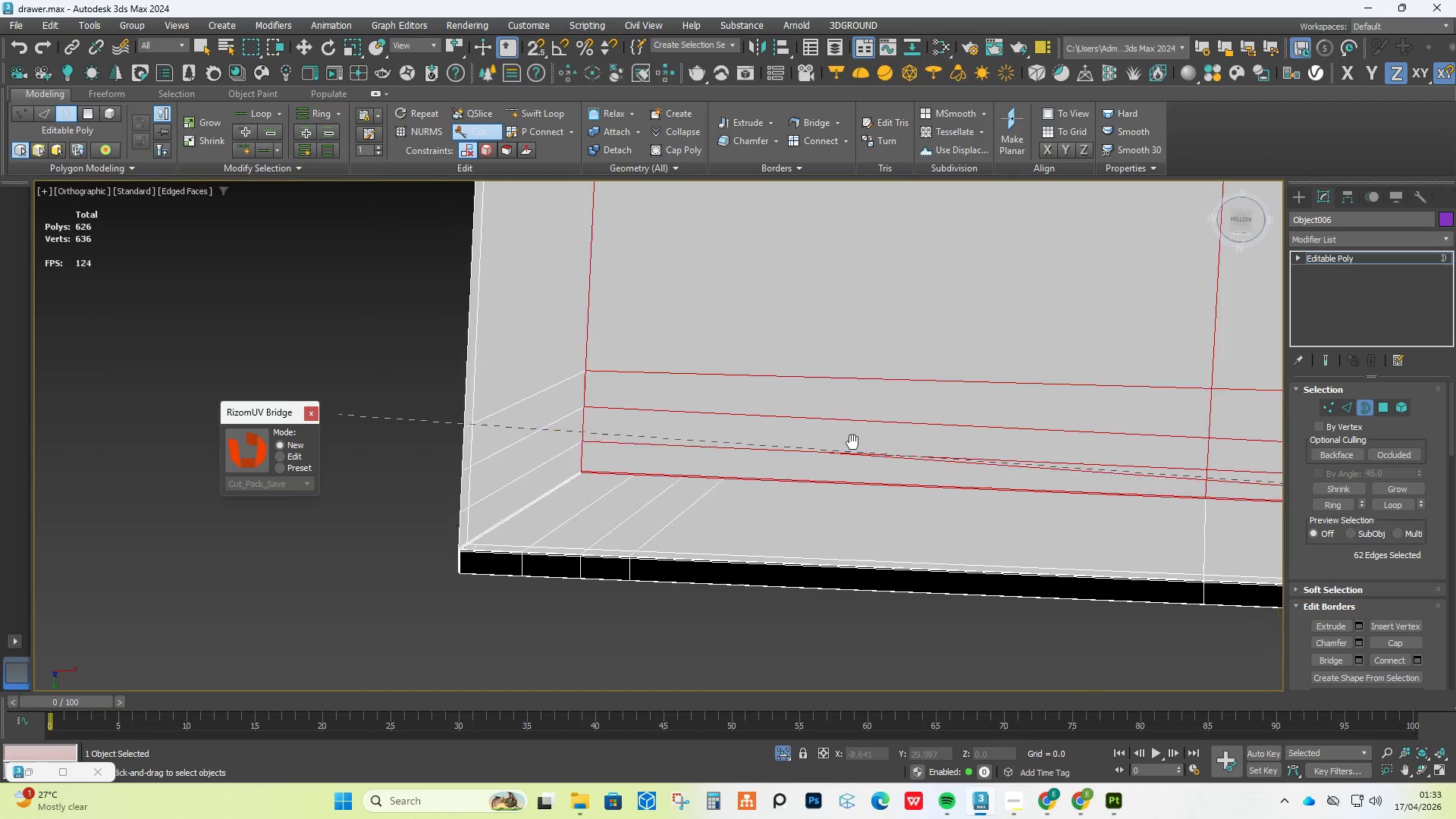 
scroll: coordinate [507, 416], scroll_direction: up, amount: 13.0
 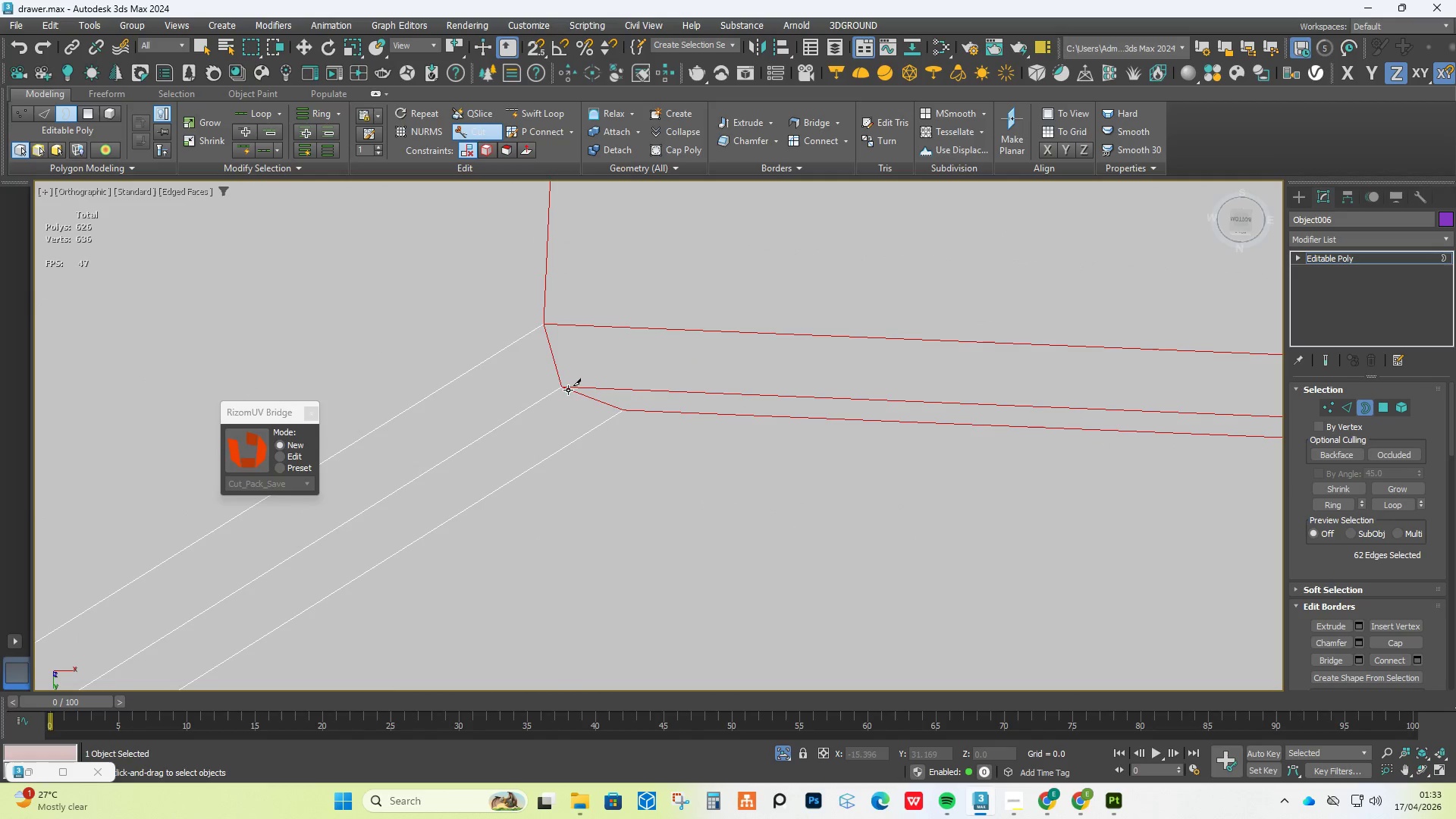 
left_click([565, 389])
 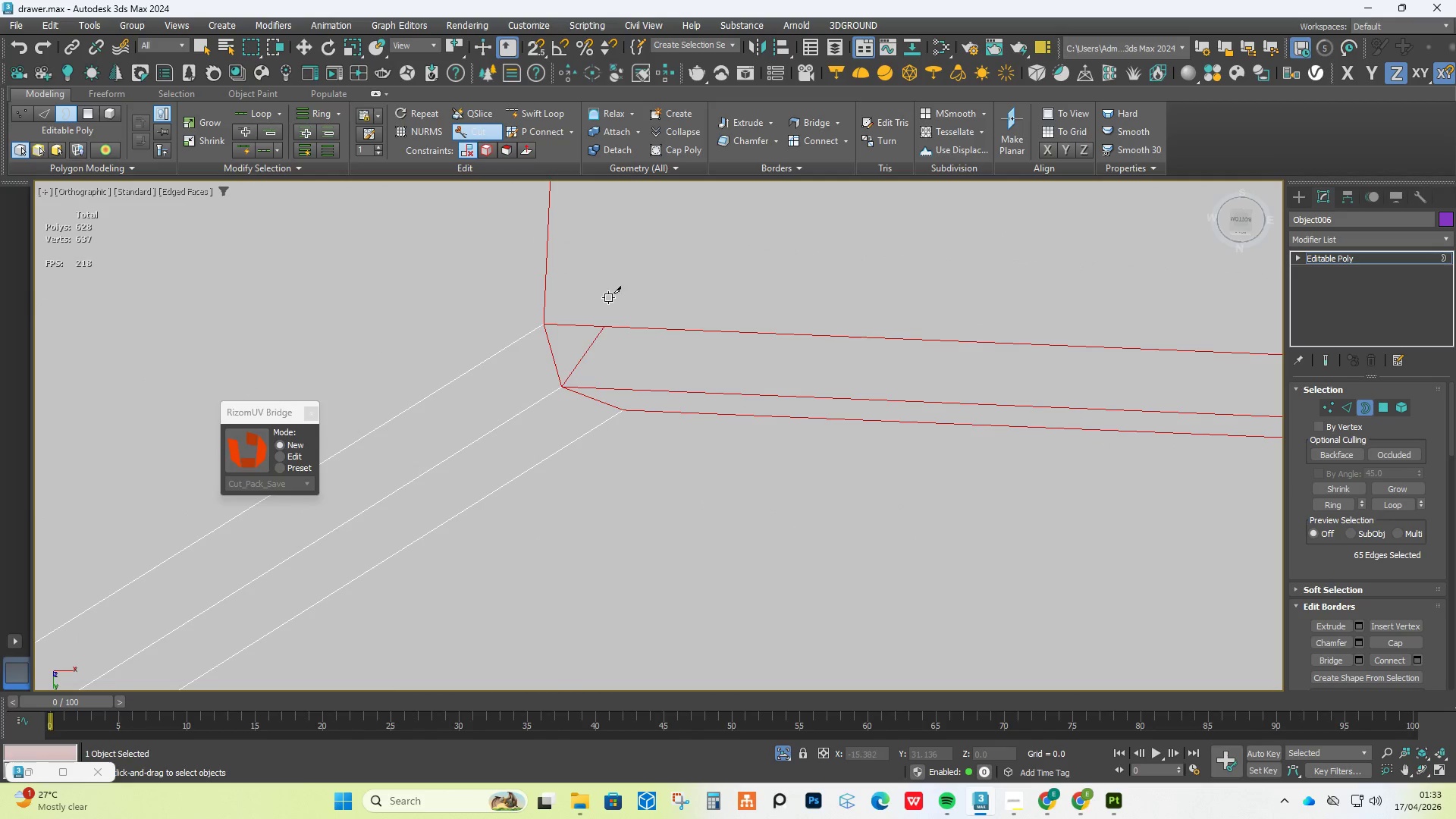 
right_click([712, 318])
 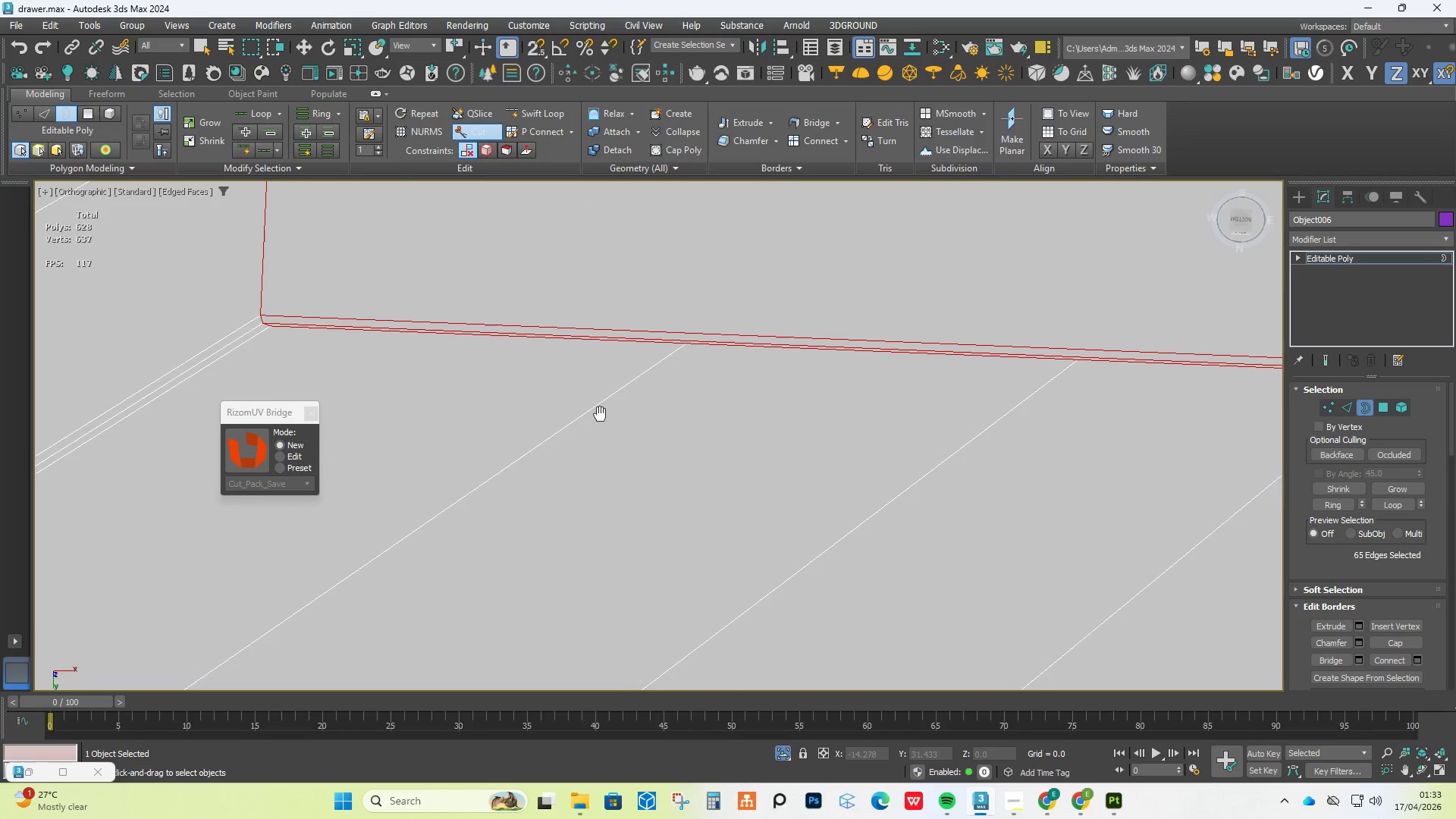 
scroll: coordinate [610, 292], scroll_direction: down, amount: 6.0
 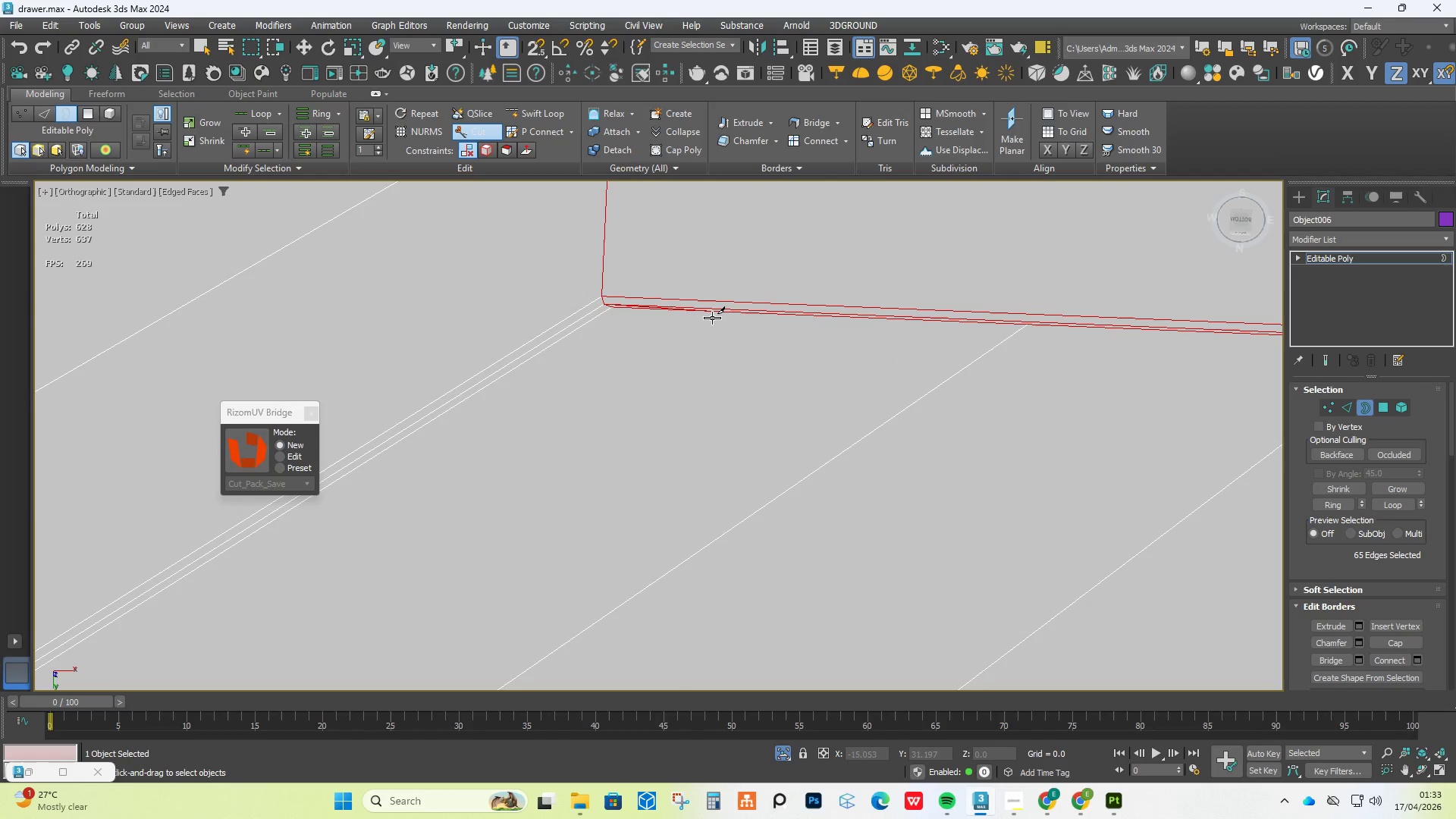 
scroll: coordinate [686, 341], scroll_direction: up, amount: 6.0
 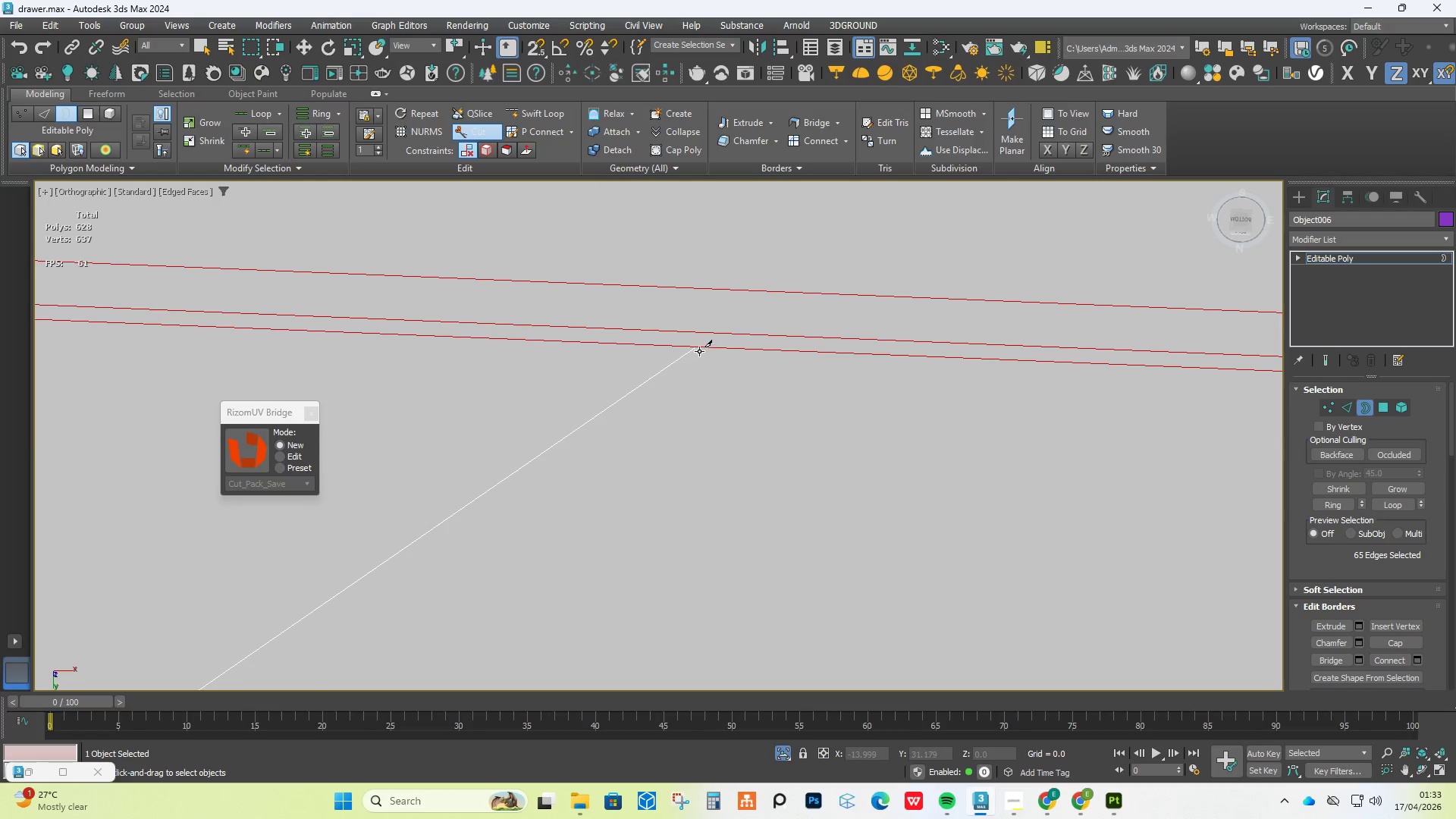 
left_click([697, 347])
 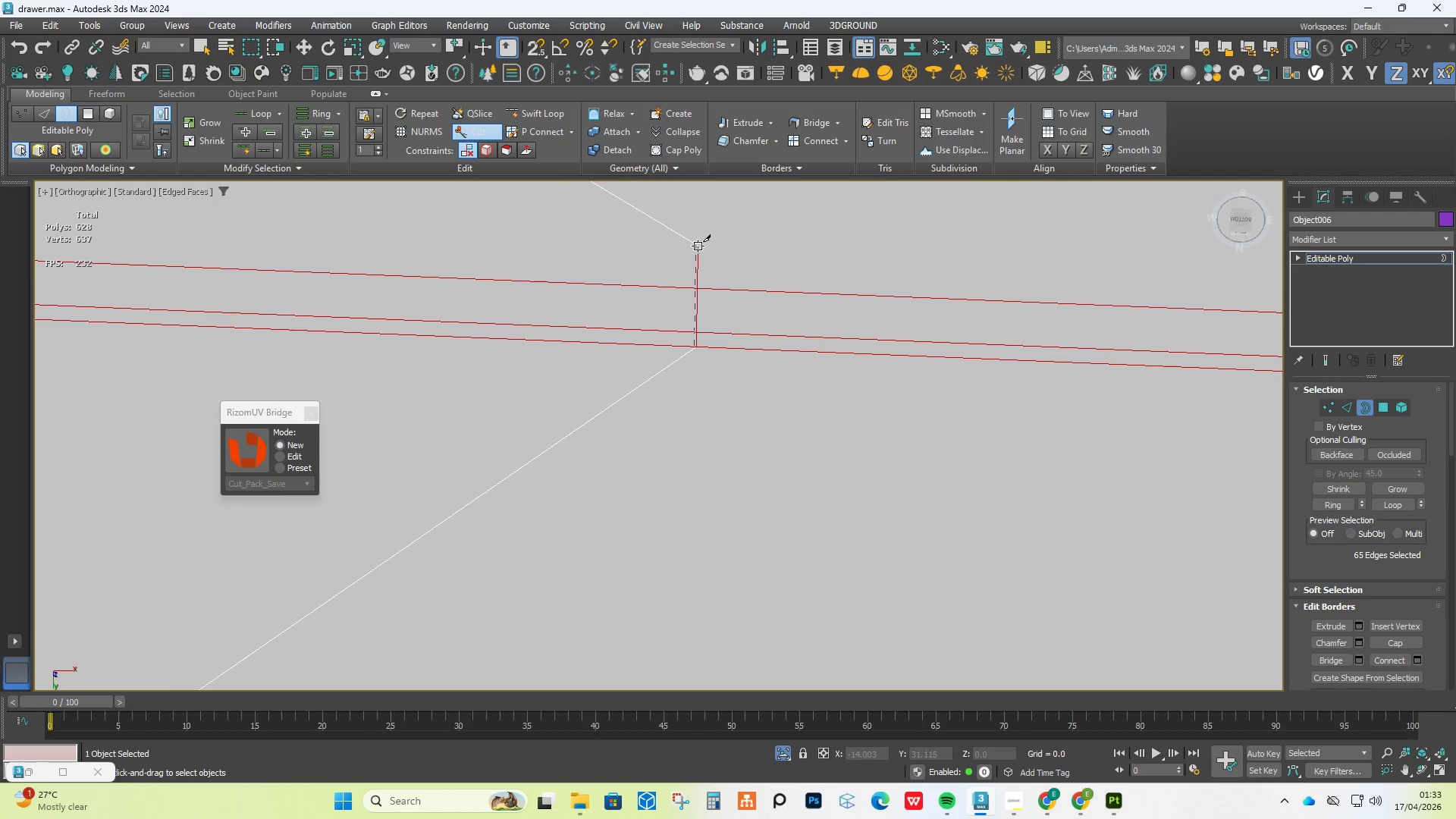 
scroll: coordinate [698, 251], scroll_direction: down, amount: 15.0
 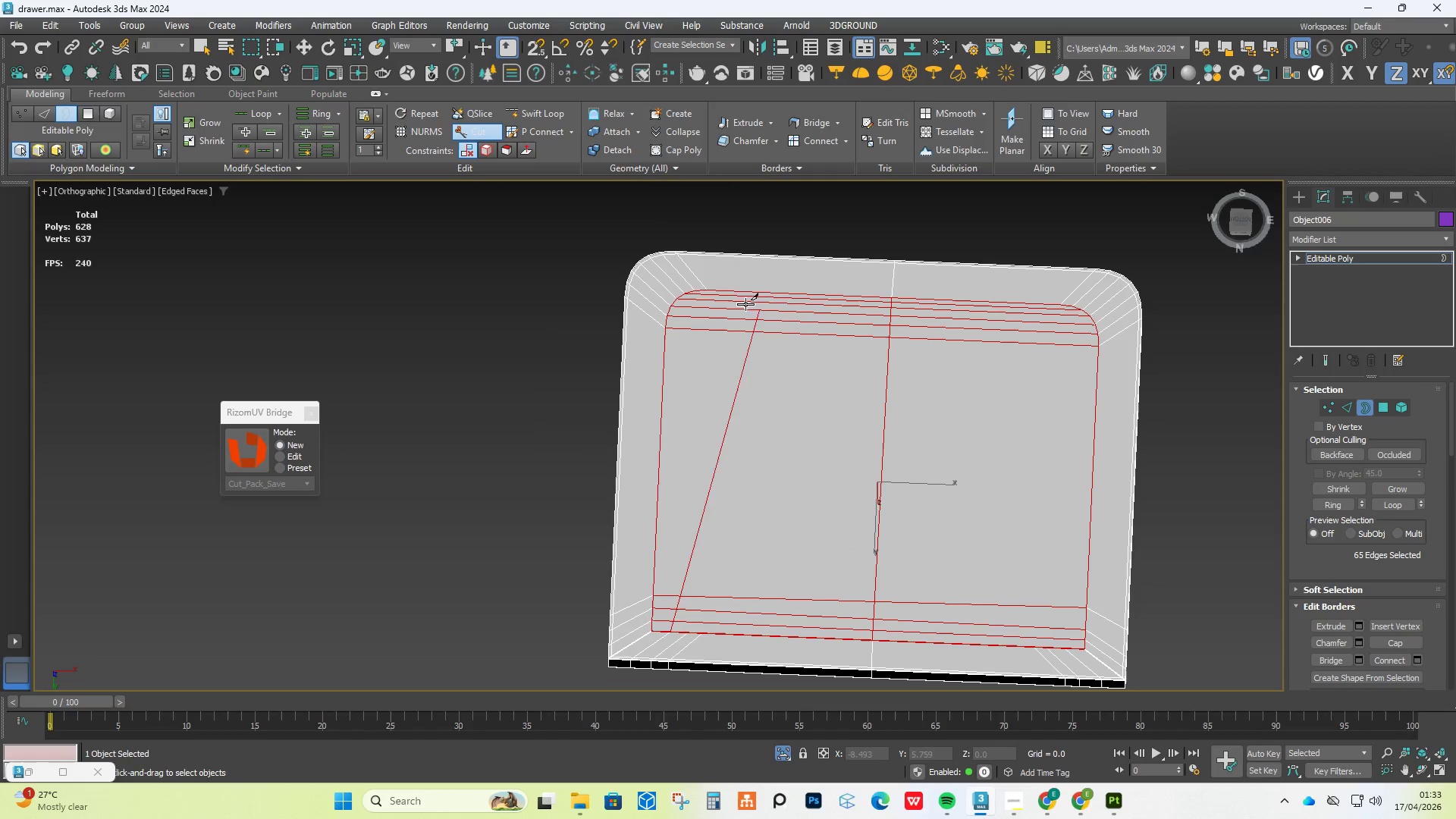 
scroll: coordinate [716, 361], scroll_direction: up, amount: 6.0
 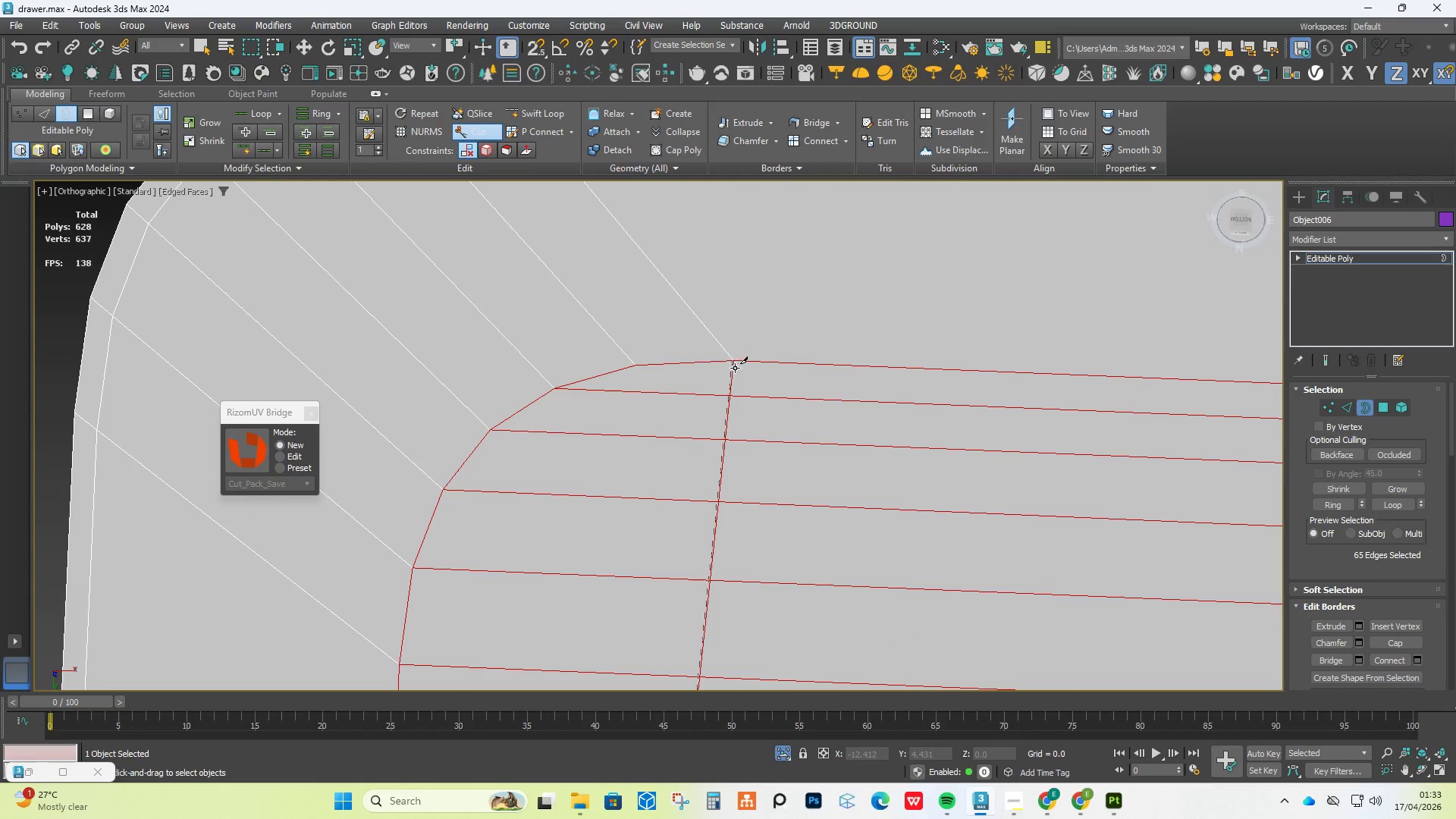 
left_click([735, 368])
 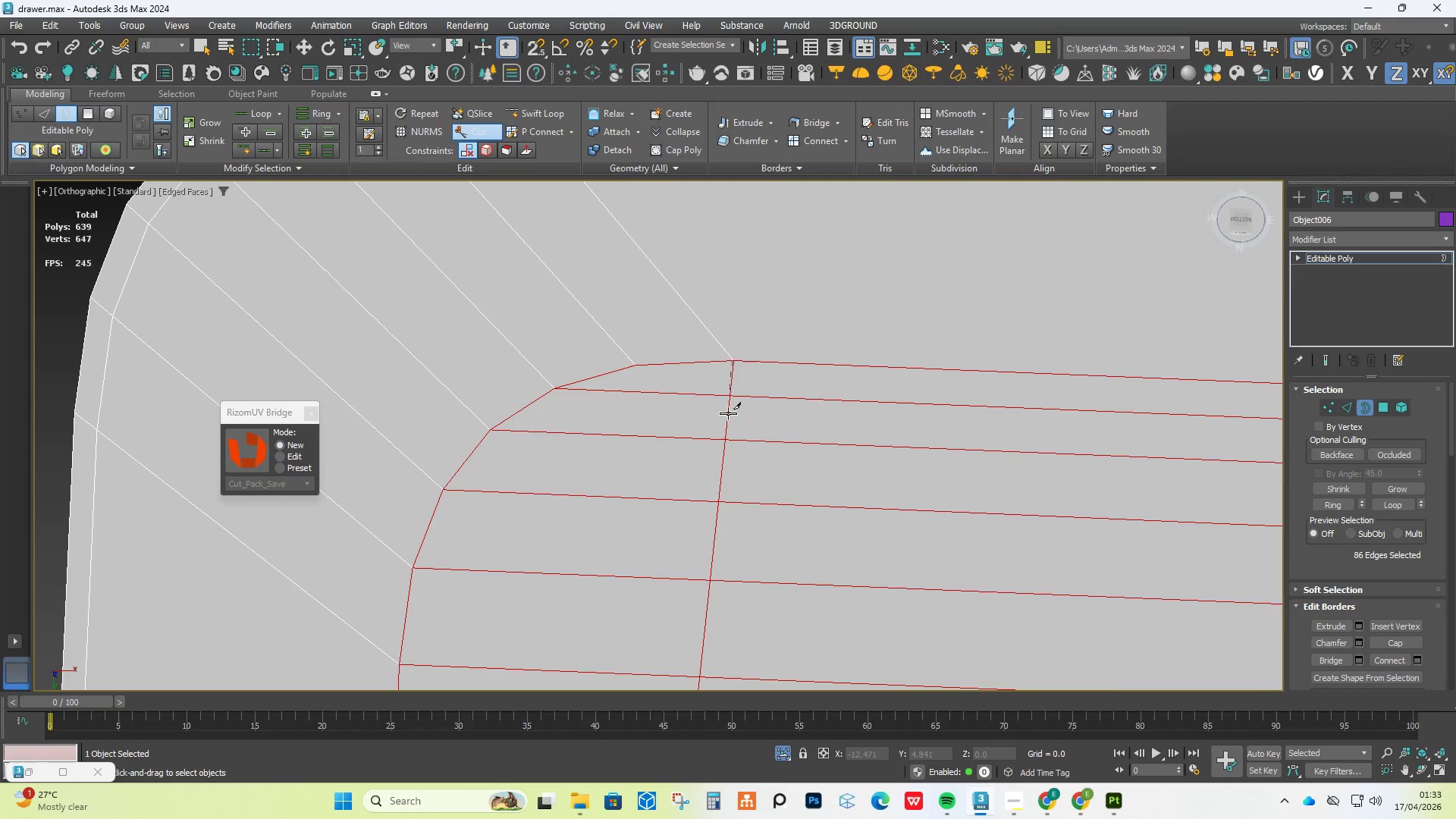 
scroll: coordinate [769, 474], scroll_direction: down, amount: 4.0
 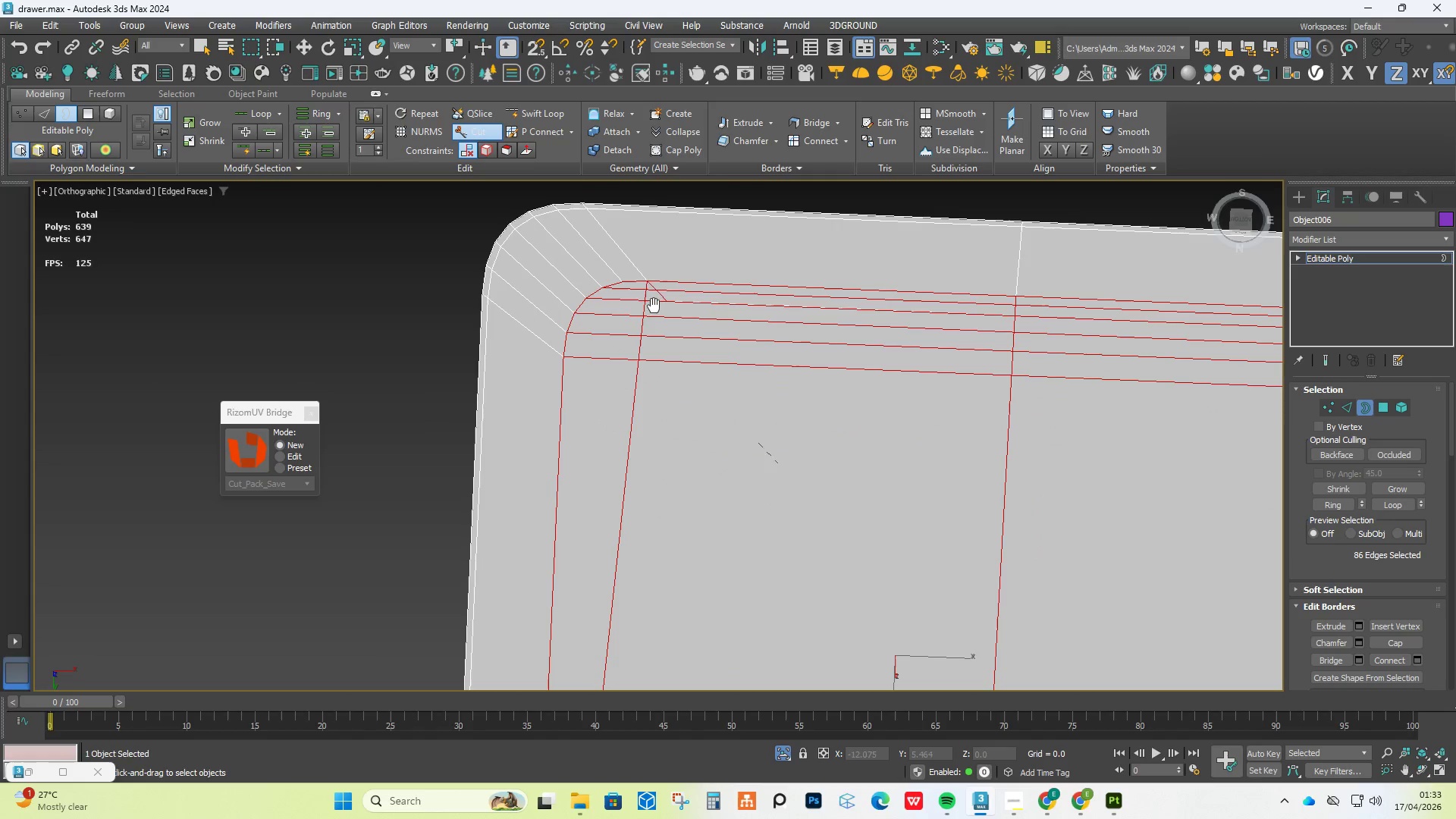 
right_click([642, 296])
 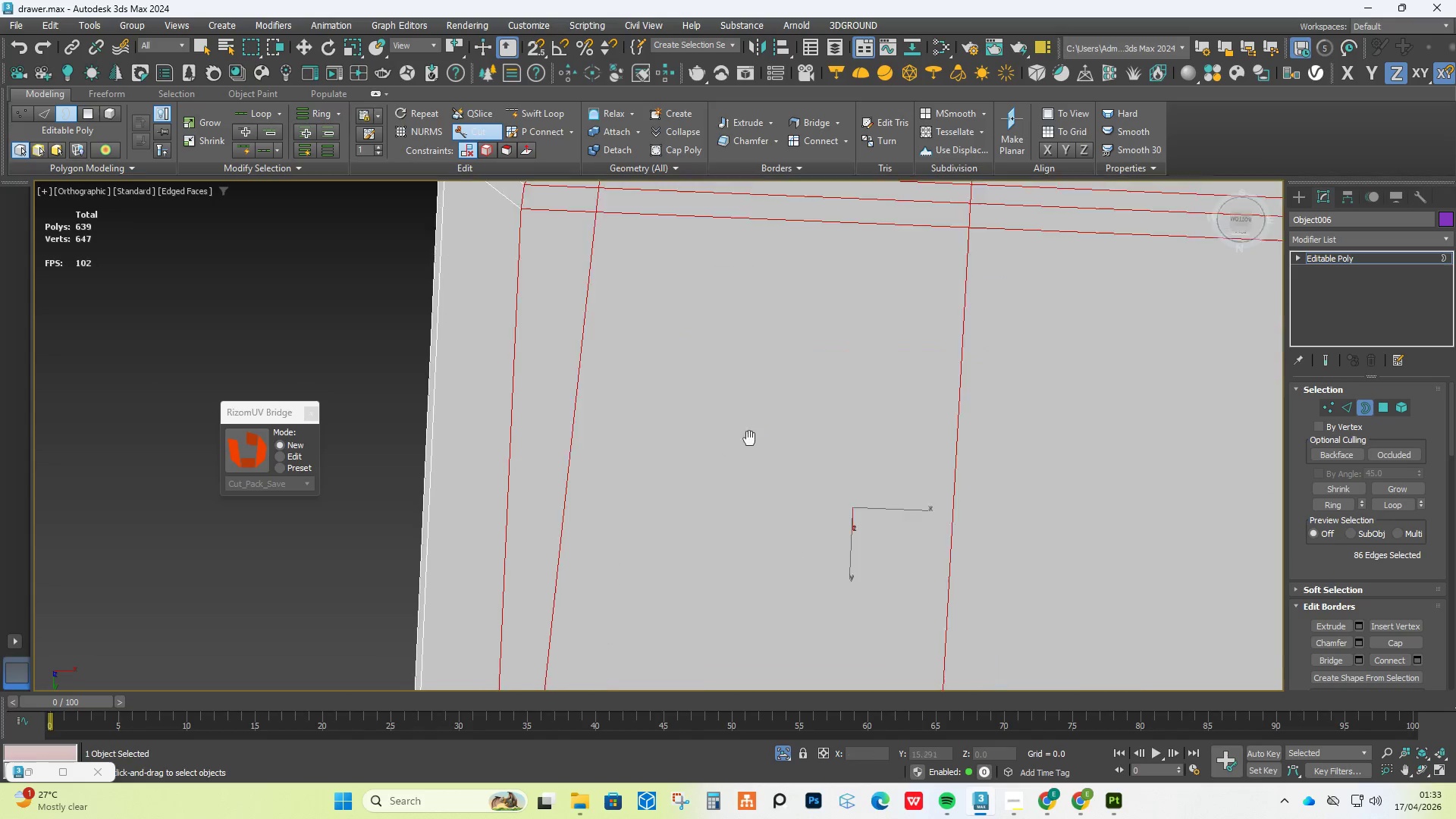 
scroll: coordinate [664, 237], scroll_direction: down, amount: 1.0
 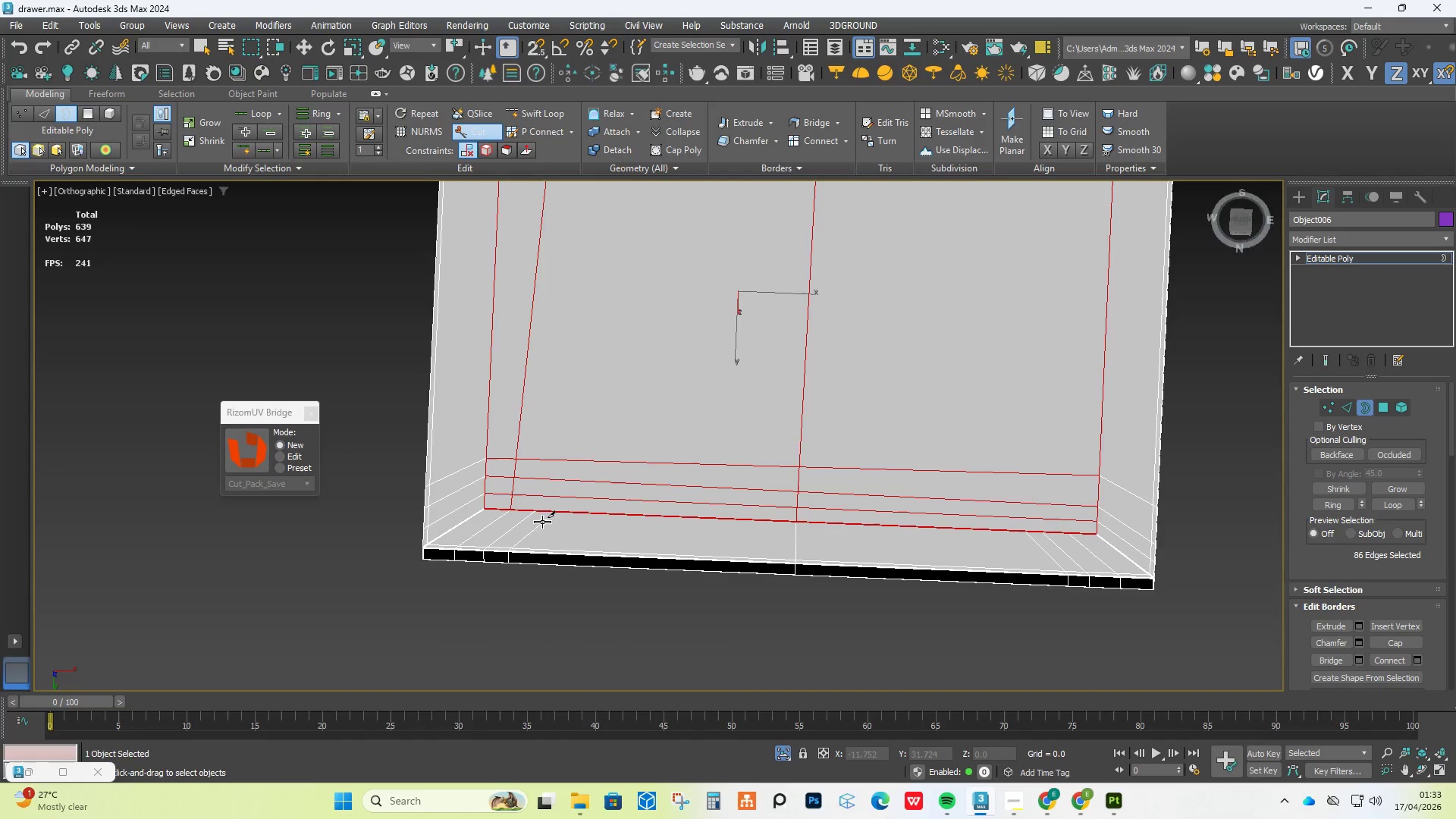 
scroll: coordinate [570, 466], scroll_direction: up, amount: 11.0
 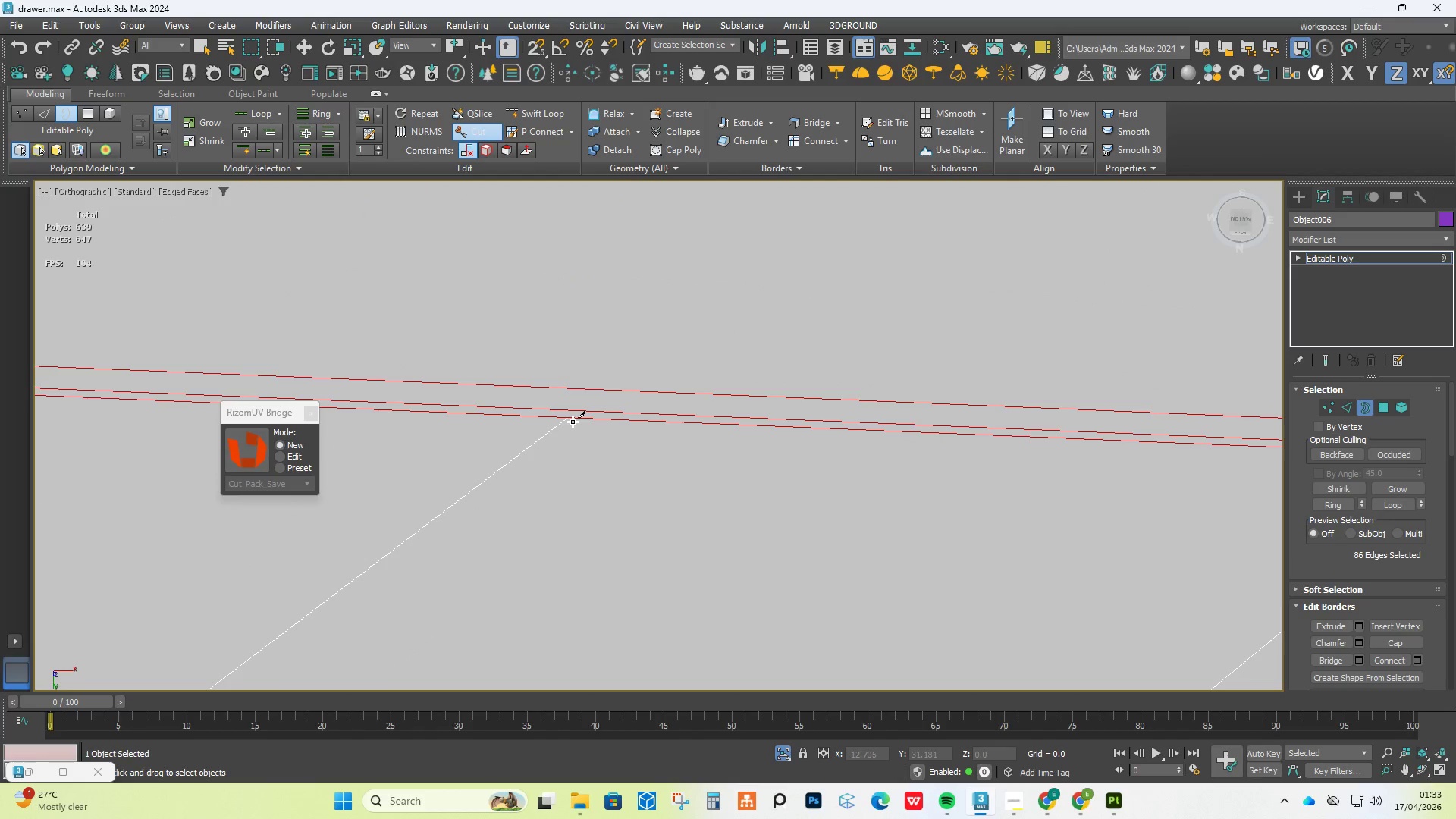 
left_click([569, 420])
 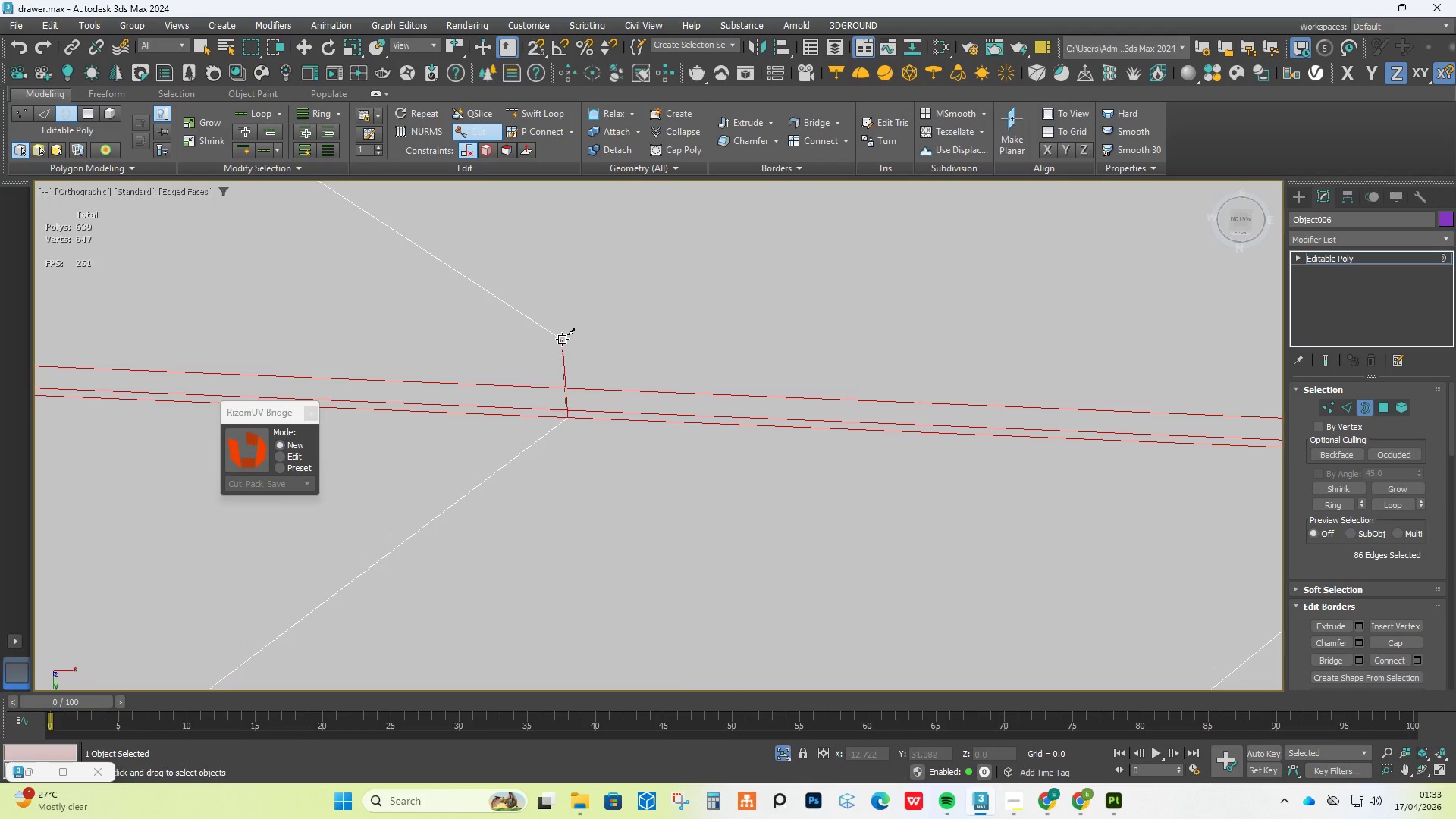 
scroll: coordinate [631, 344], scroll_direction: down, amount: 20.0
 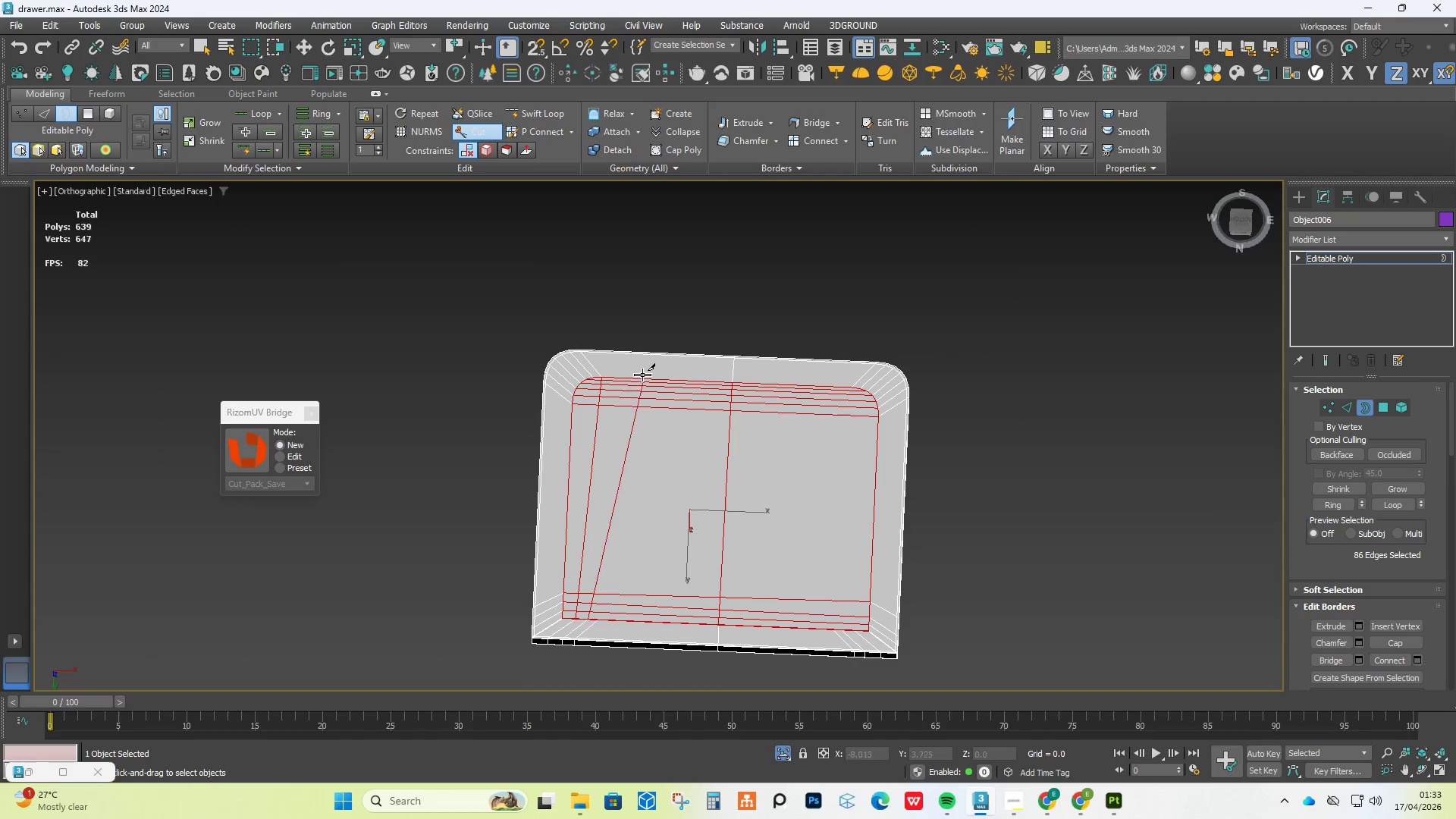 
hold_key(key=AltLeft, duration=0.97)
 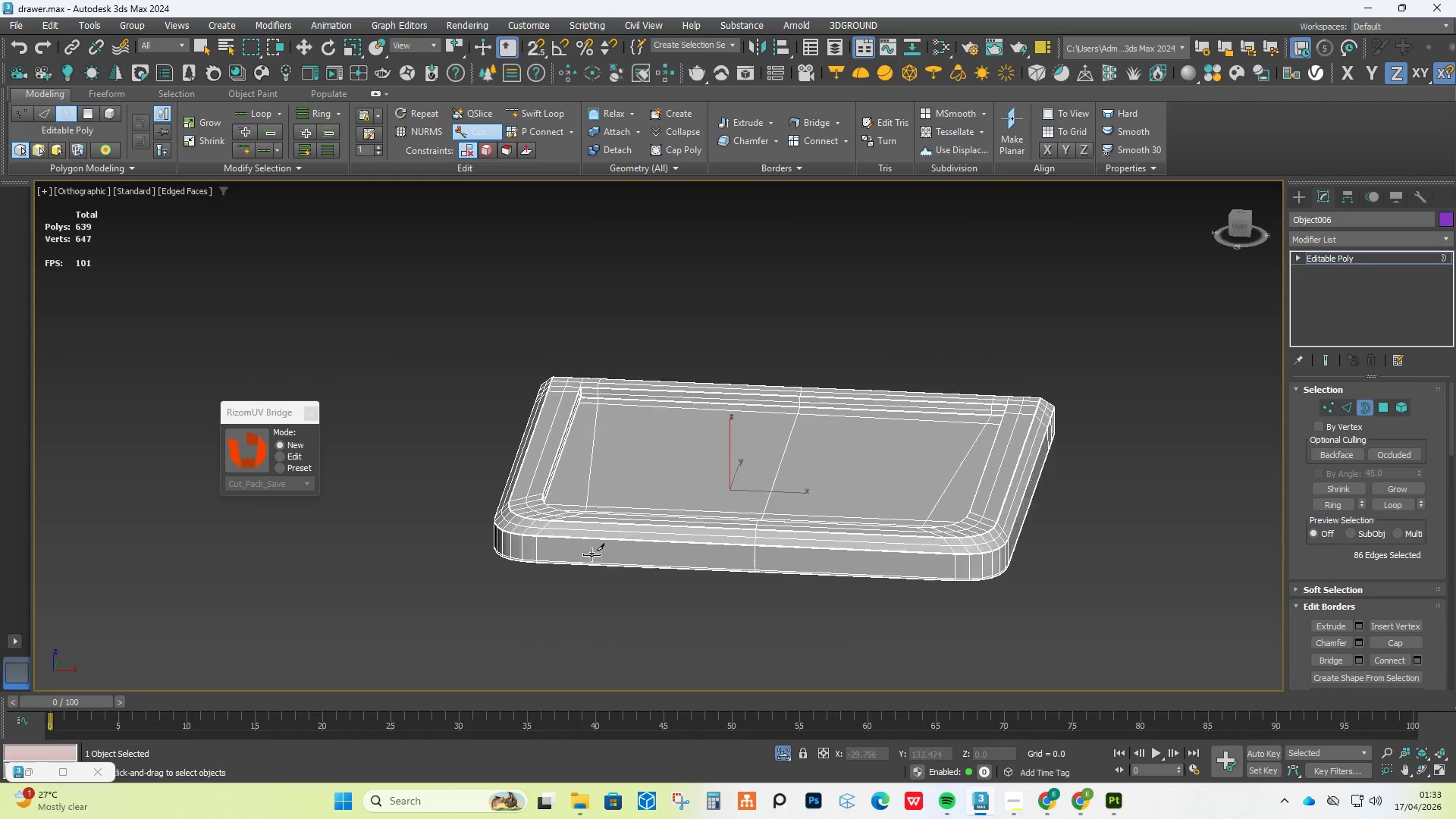 
scroll: coordinate [589, 551], scroll_direction: up, amount: 3.0
 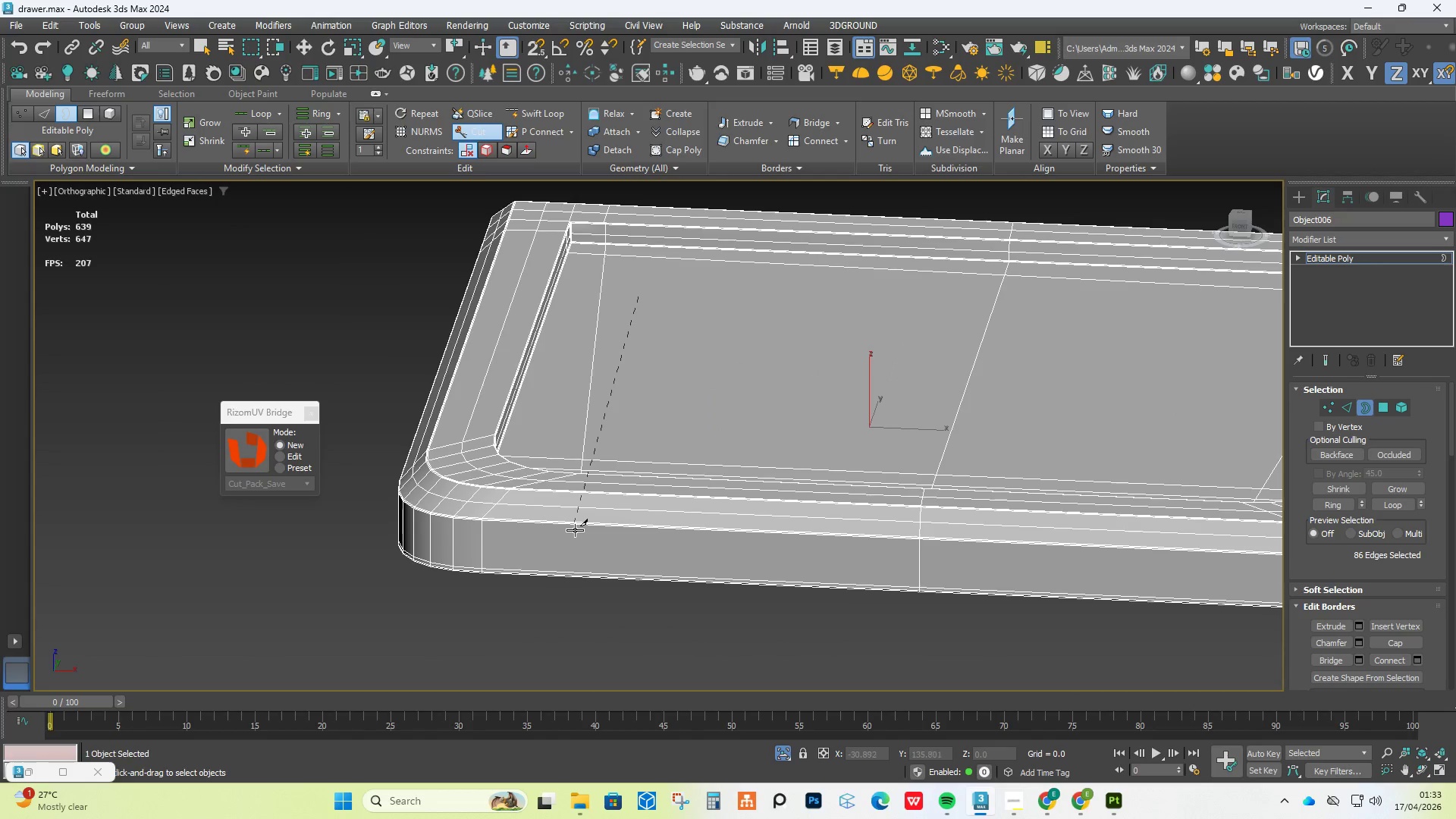 
hold_key(key=AltLeft, duration=0.91)
 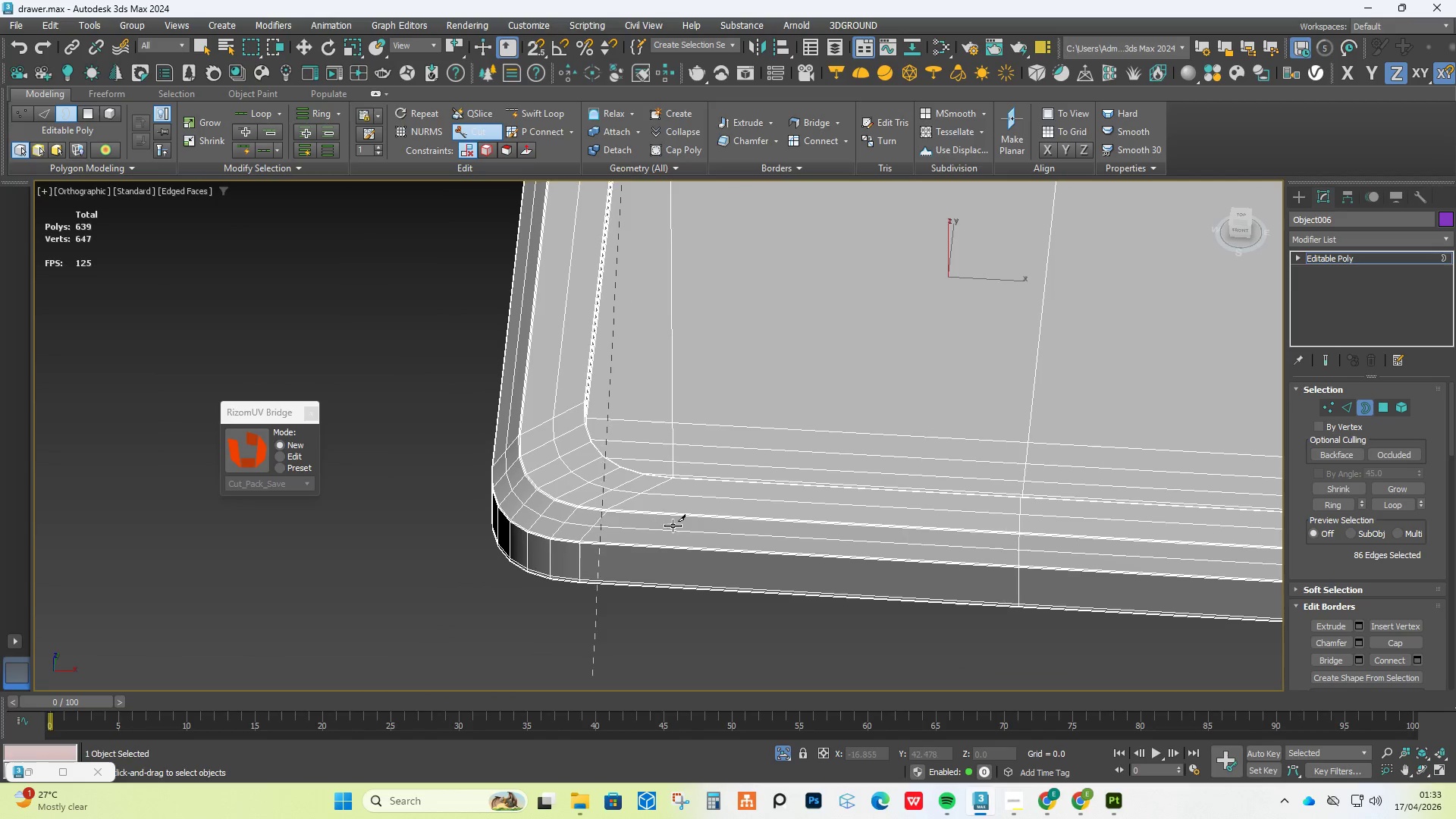 
hold_key(key=AltLeft, duration=0.53)
 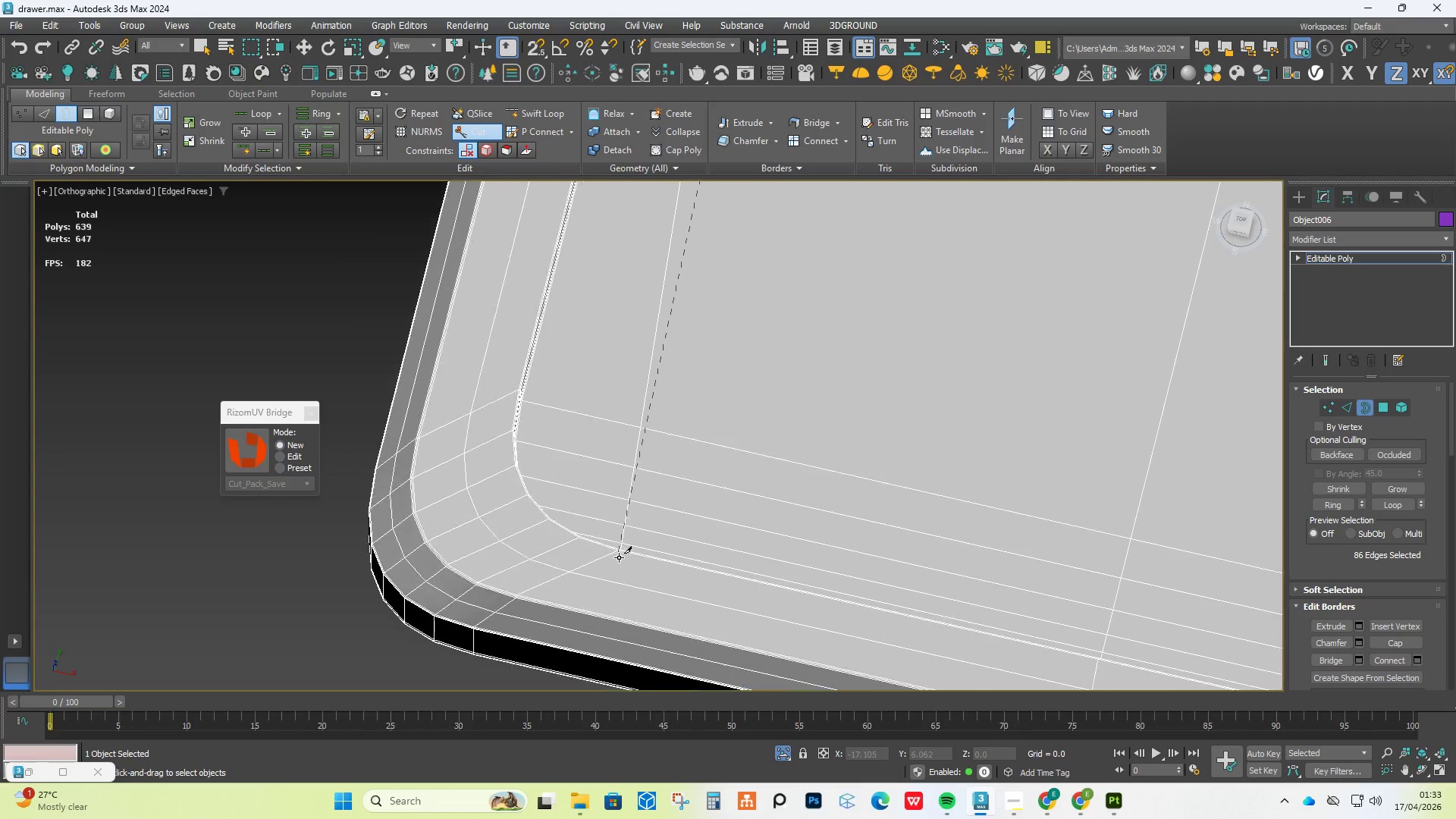 
scroll: coordinate [619, 557], scroll_direction: up, amount: 4.0
 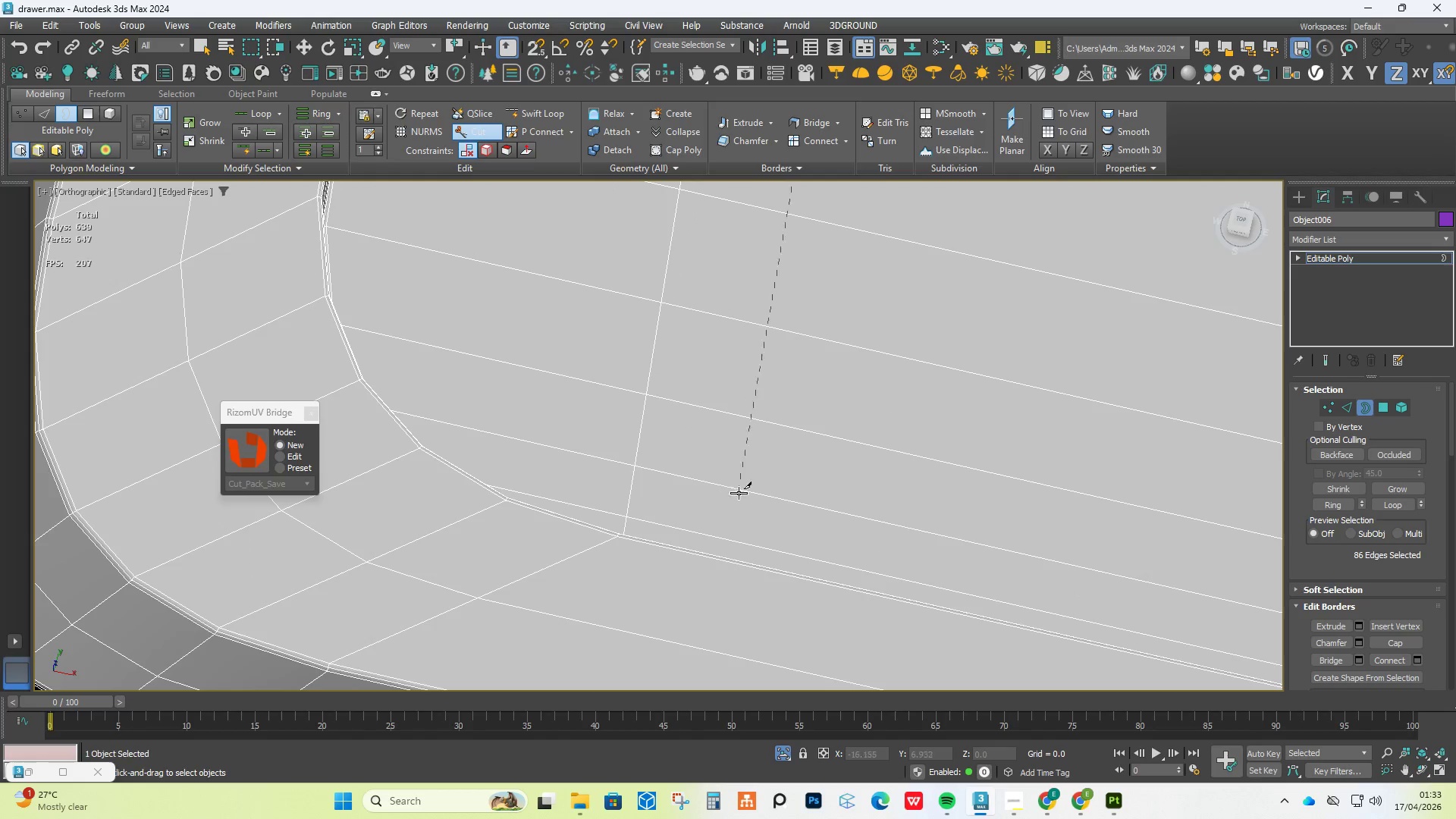 
right_click([794, 474])
 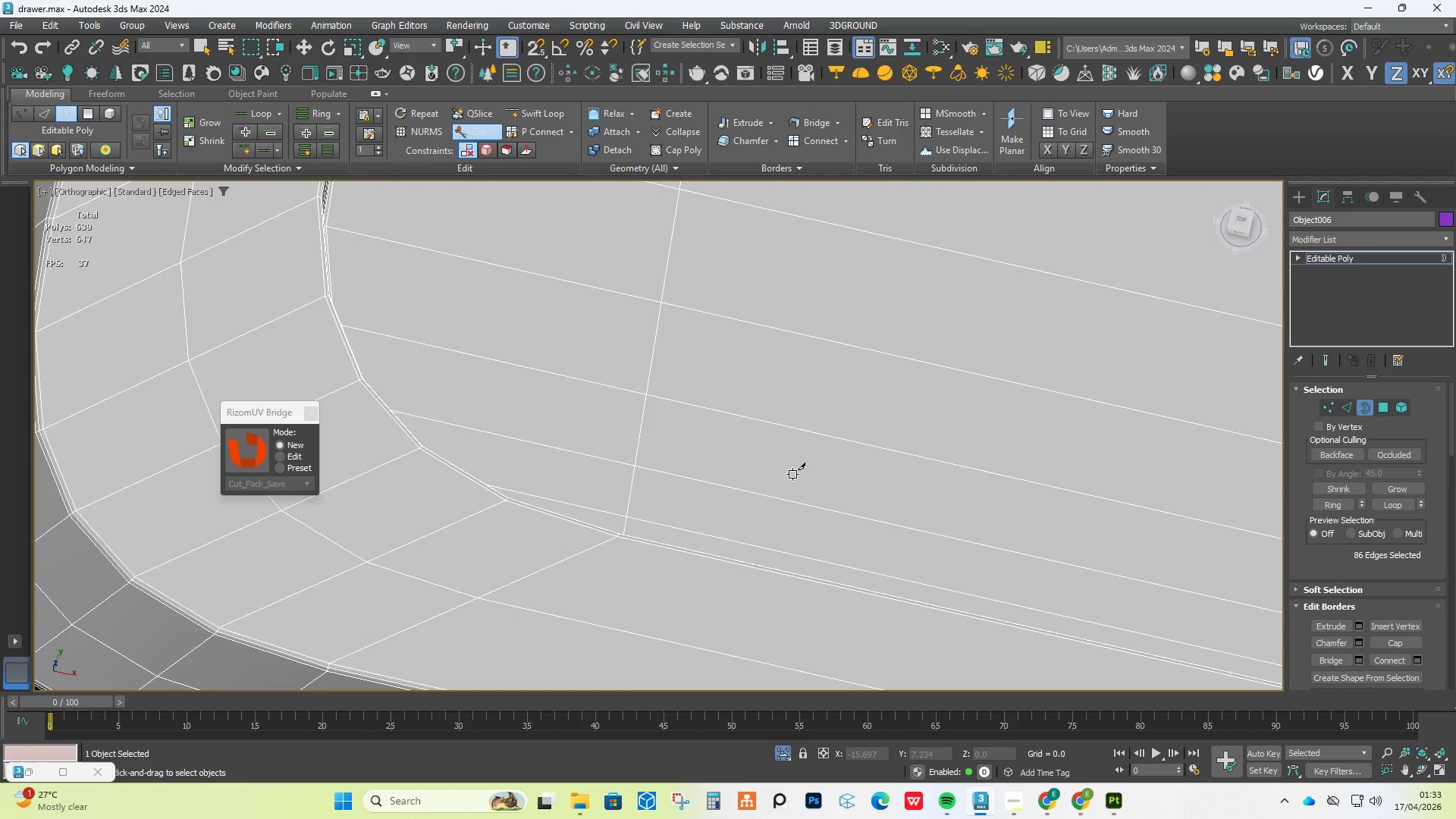 
hold_key(key=AltLeft, duration=1.3)
 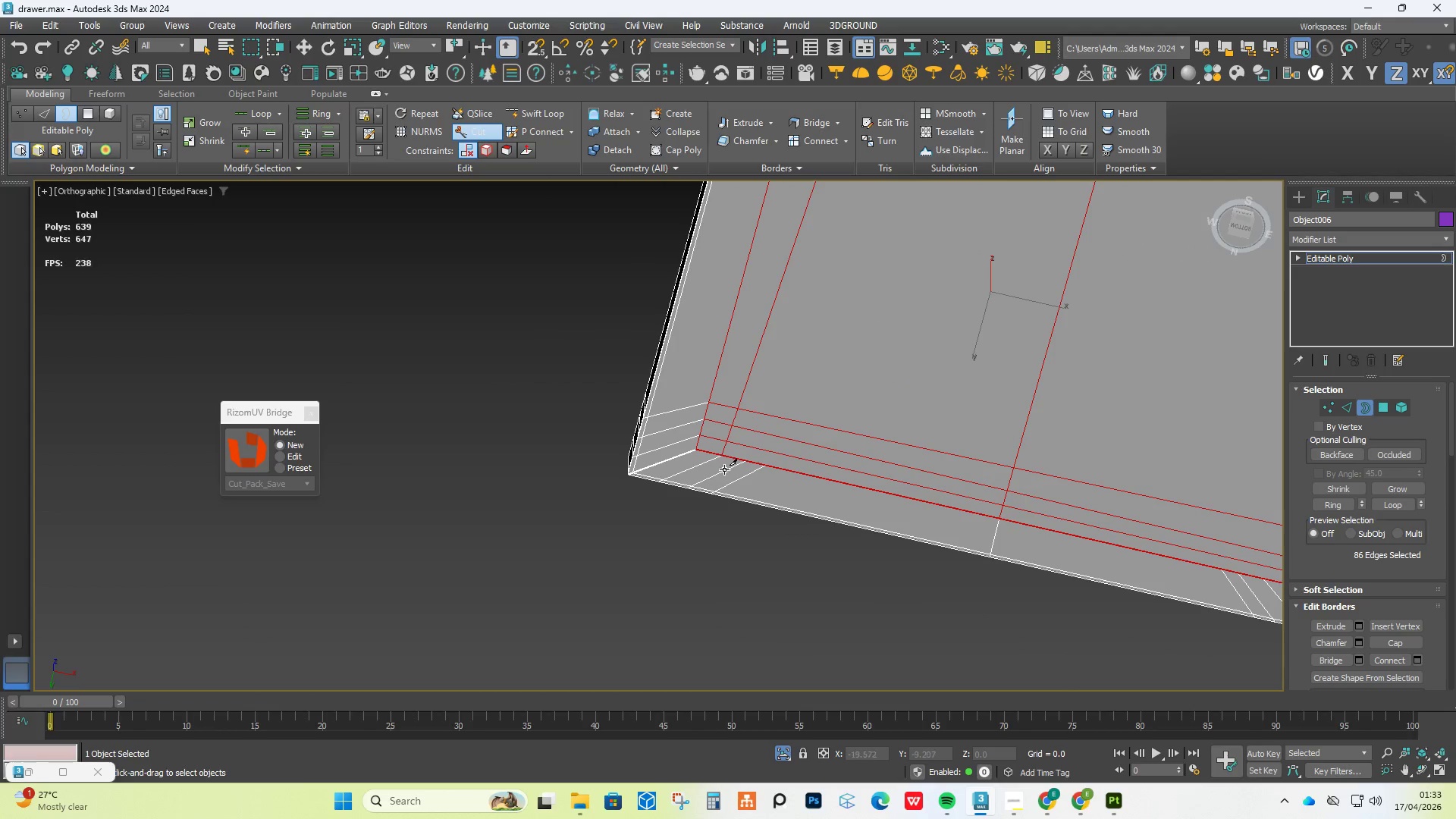 
scroll: coordinate [787, 475], scroll_direction: down, amount: 7.0
 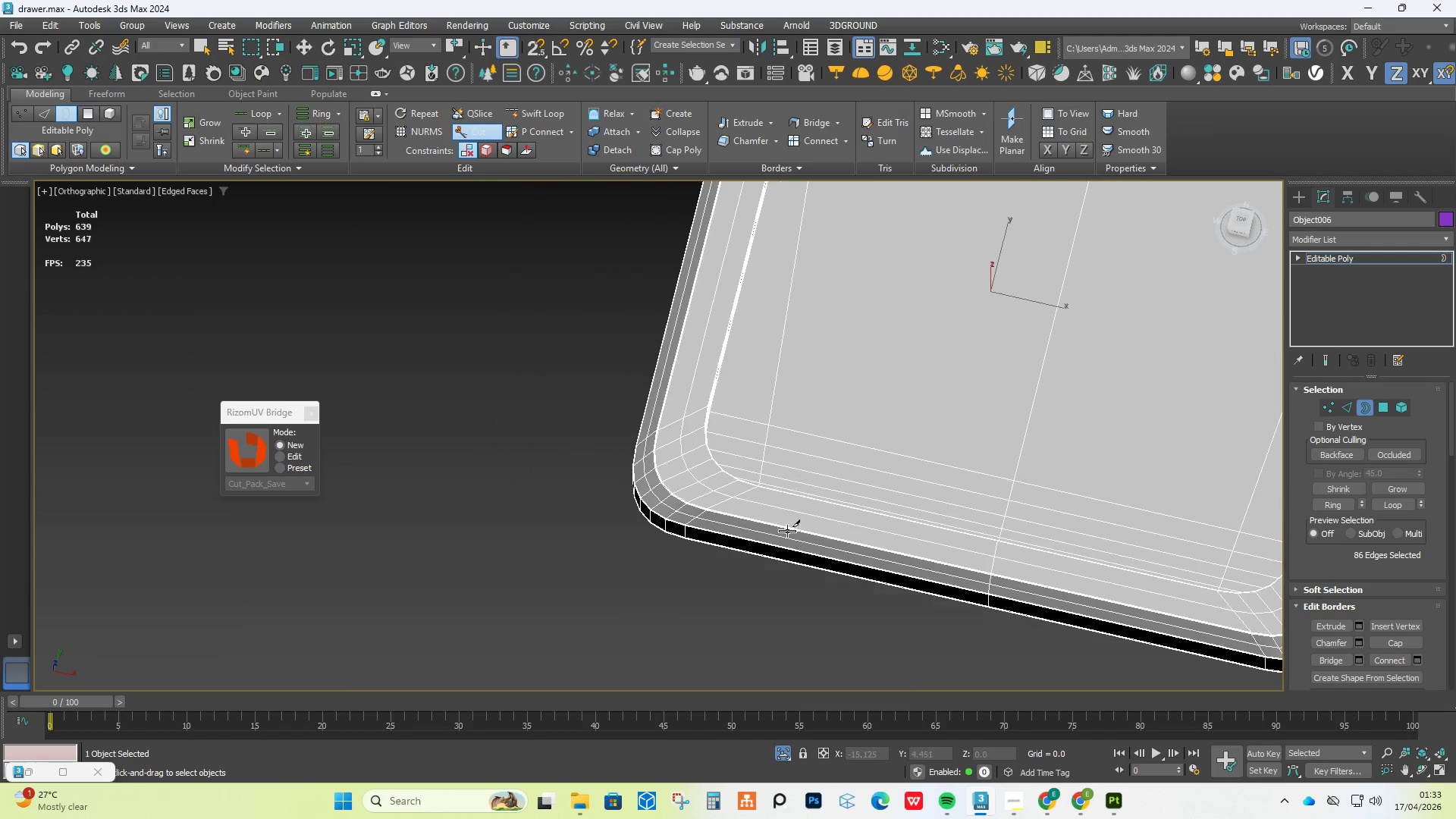 
hold_key(key=AltLeft, duration=0.83)
 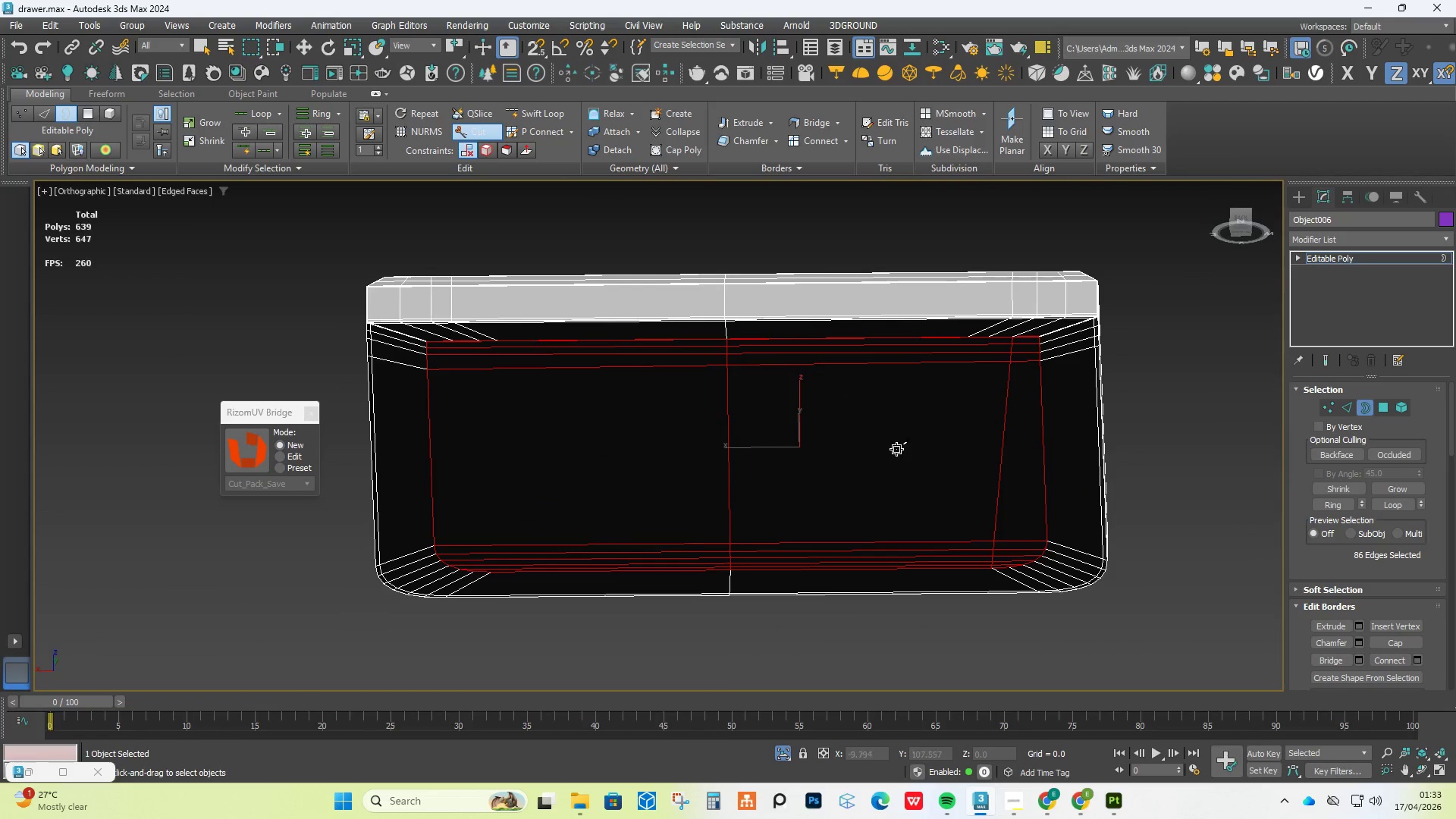 
hold_key(key=AltLeft, duration=0.55)
scroll: coordinate [880, 548], scroll_direction: down, amount: 1.0
 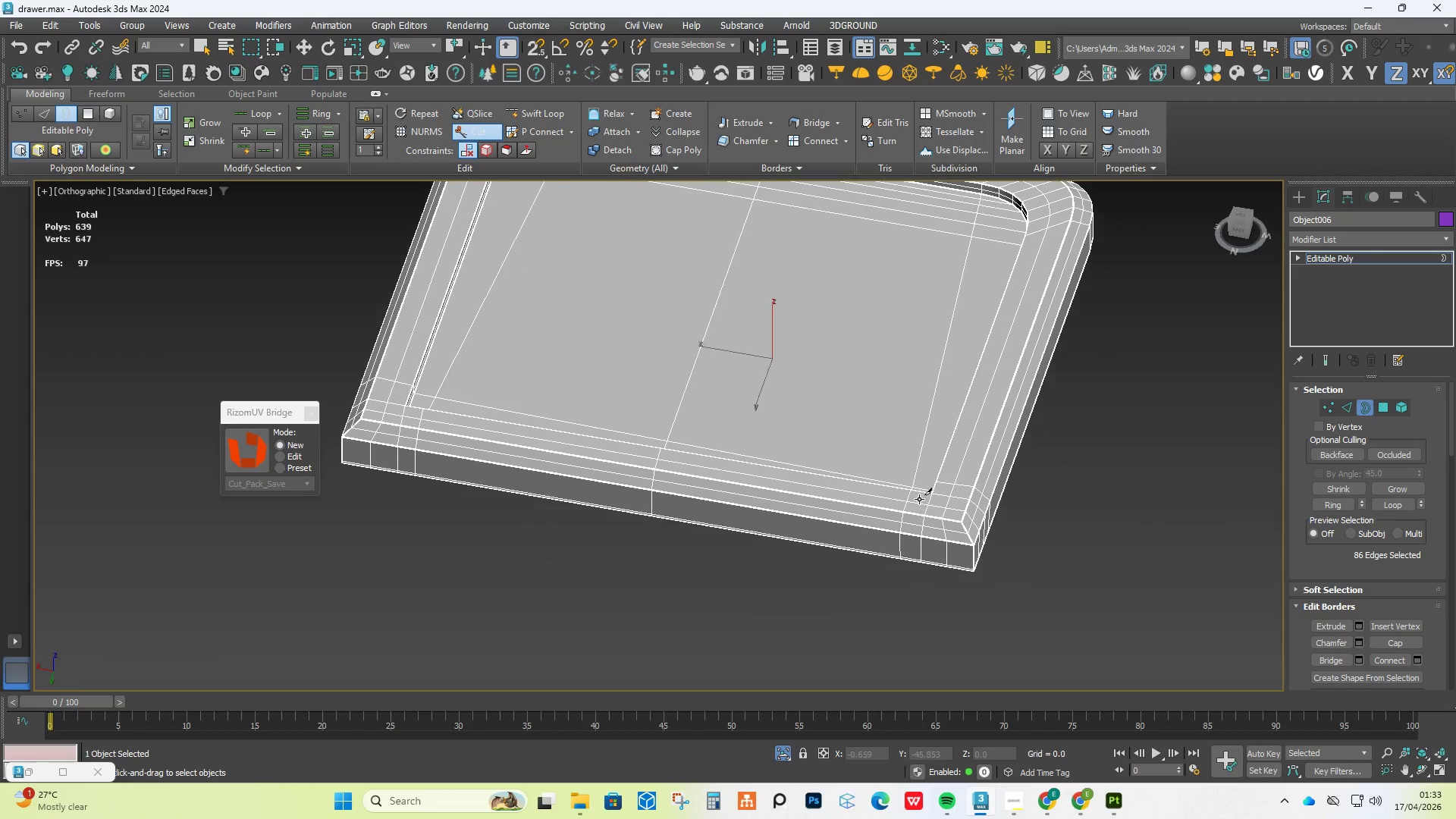 
hold_key(key=AltLeft, duration=4.58)
 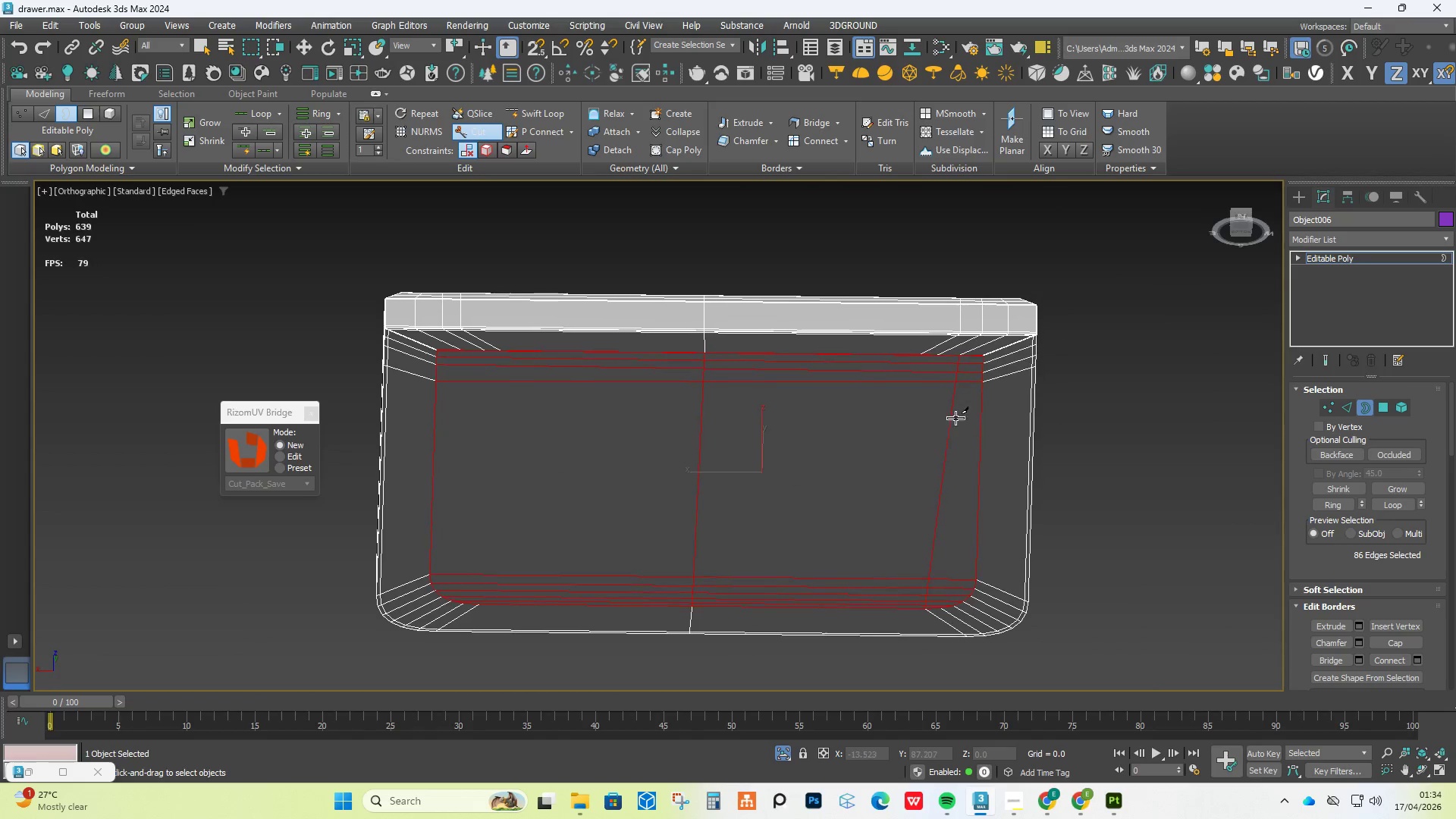 
scroll: coordinate [950, 347], scroll_direction: up, amount: 3.0
 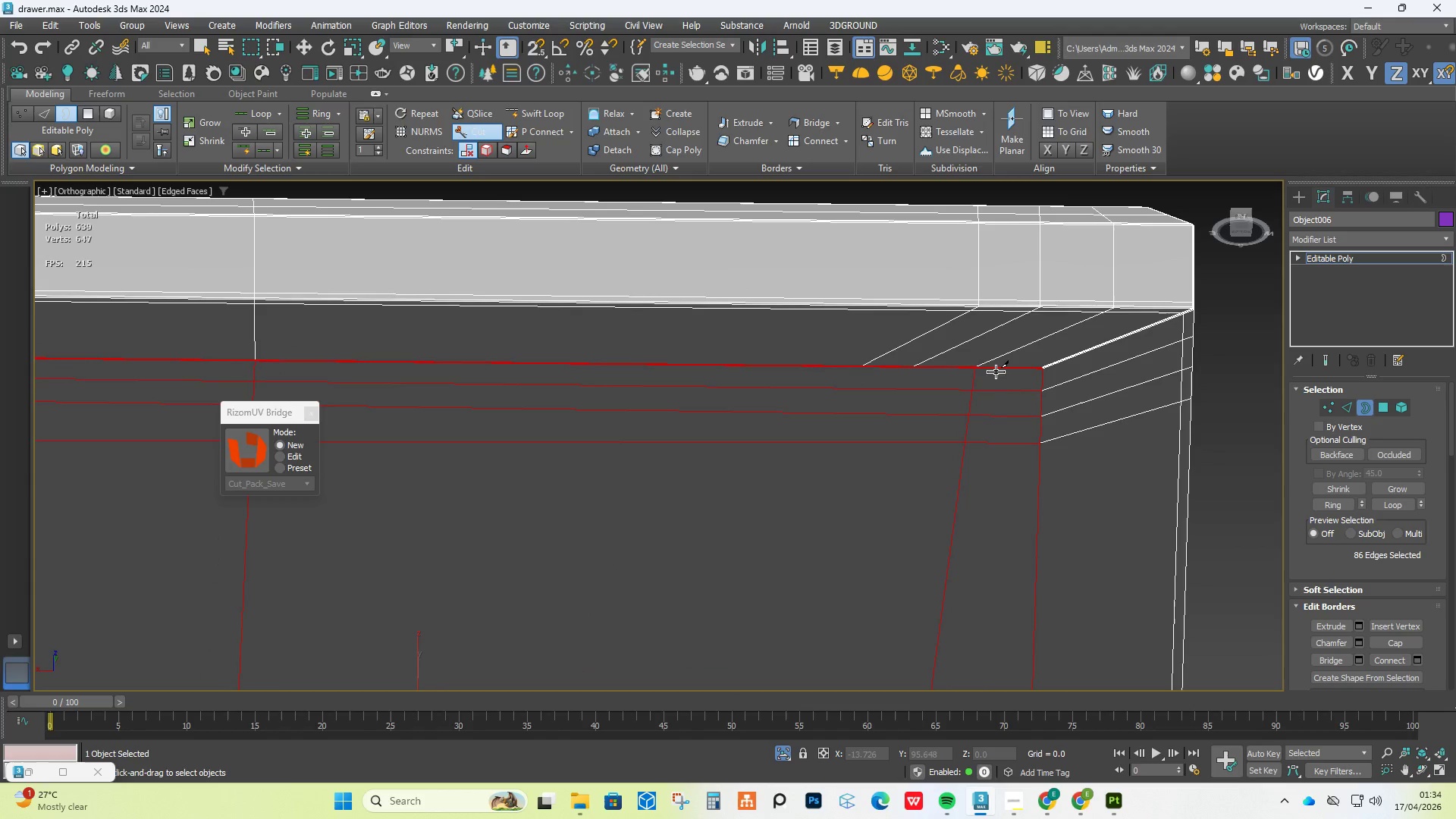 
key(Control+Z)
 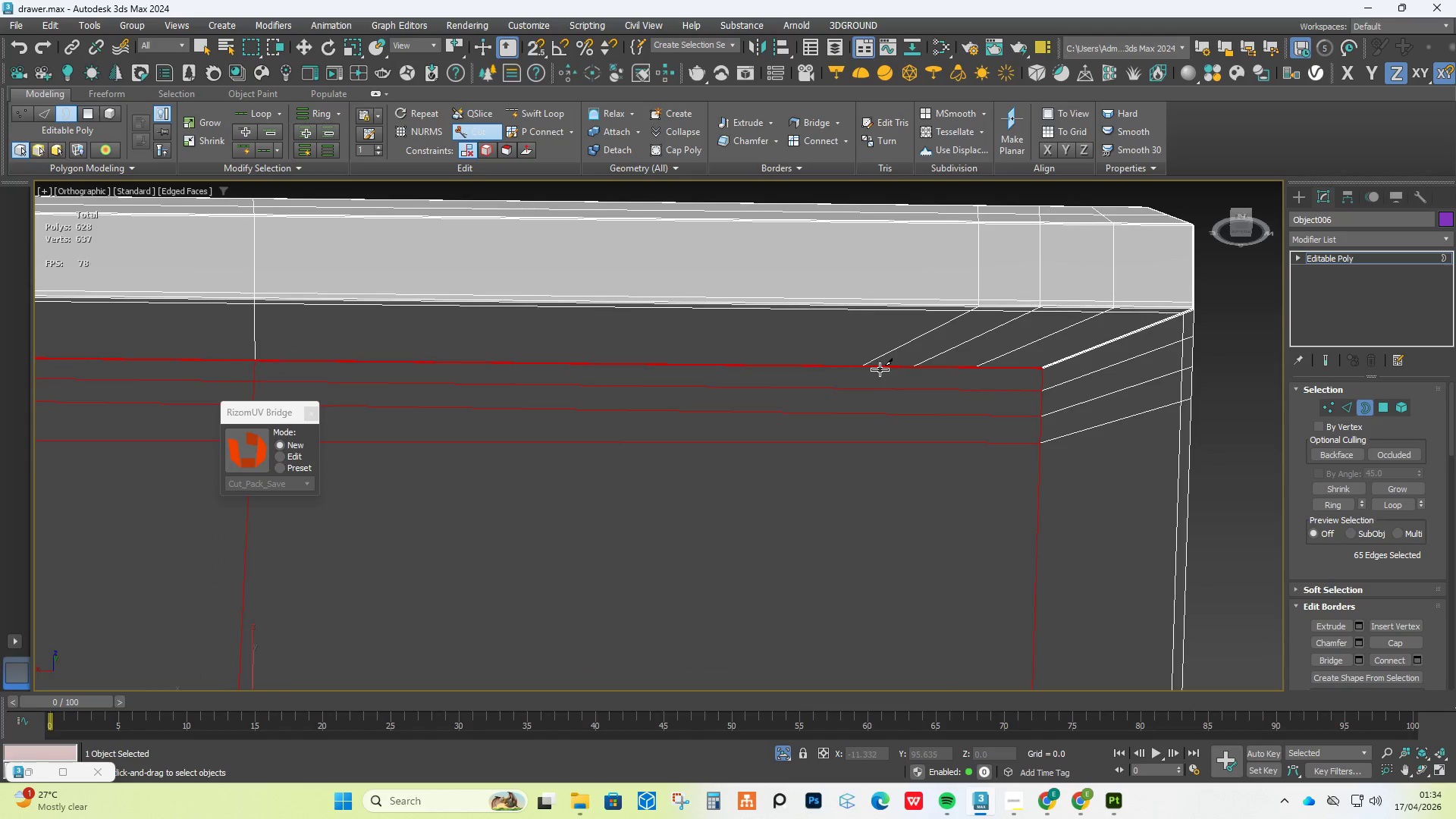 
left_click([868, 369])
 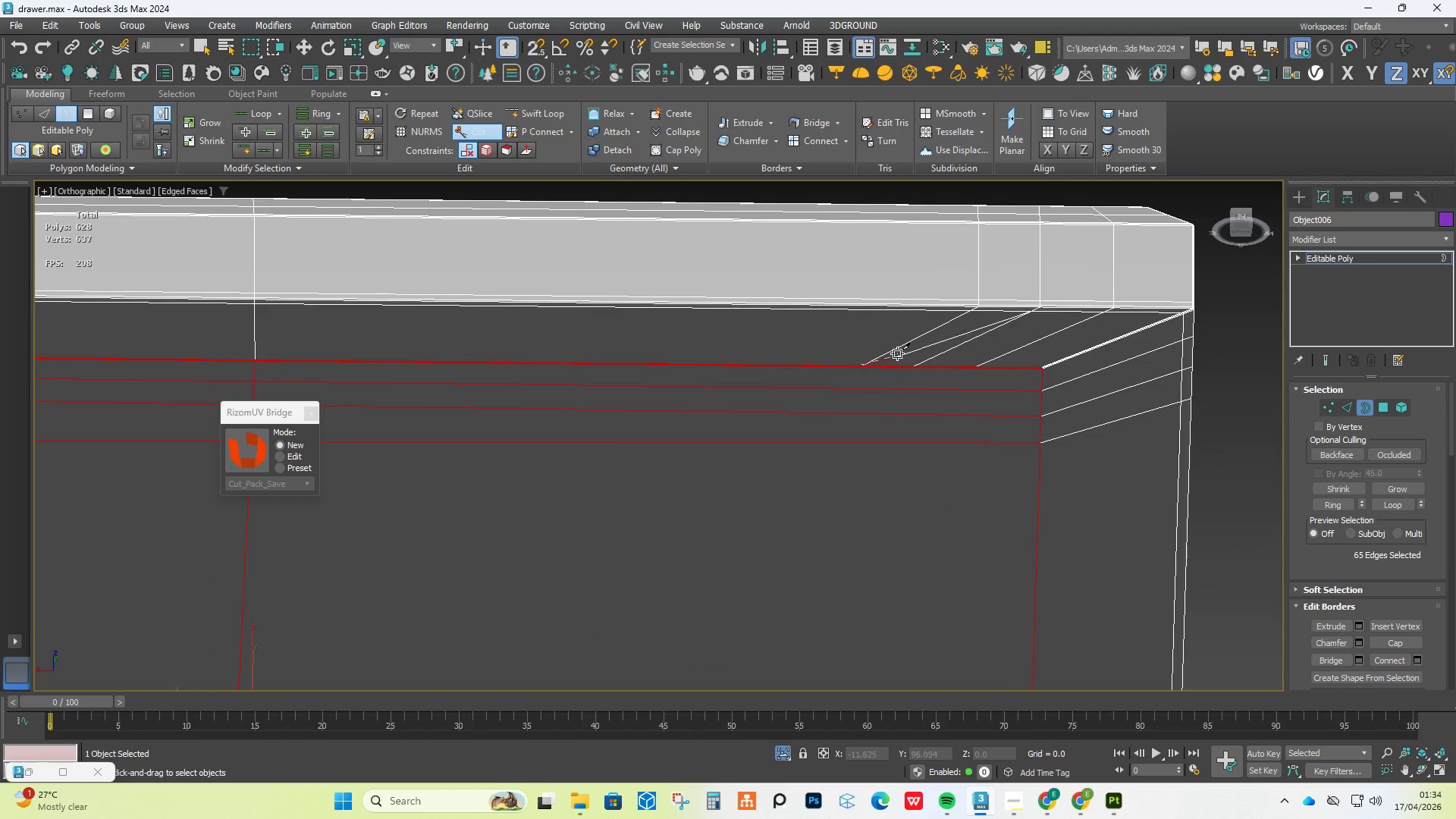 
scroll: coordinate [897, 353], scroll_direction: down, amount: 5.0
 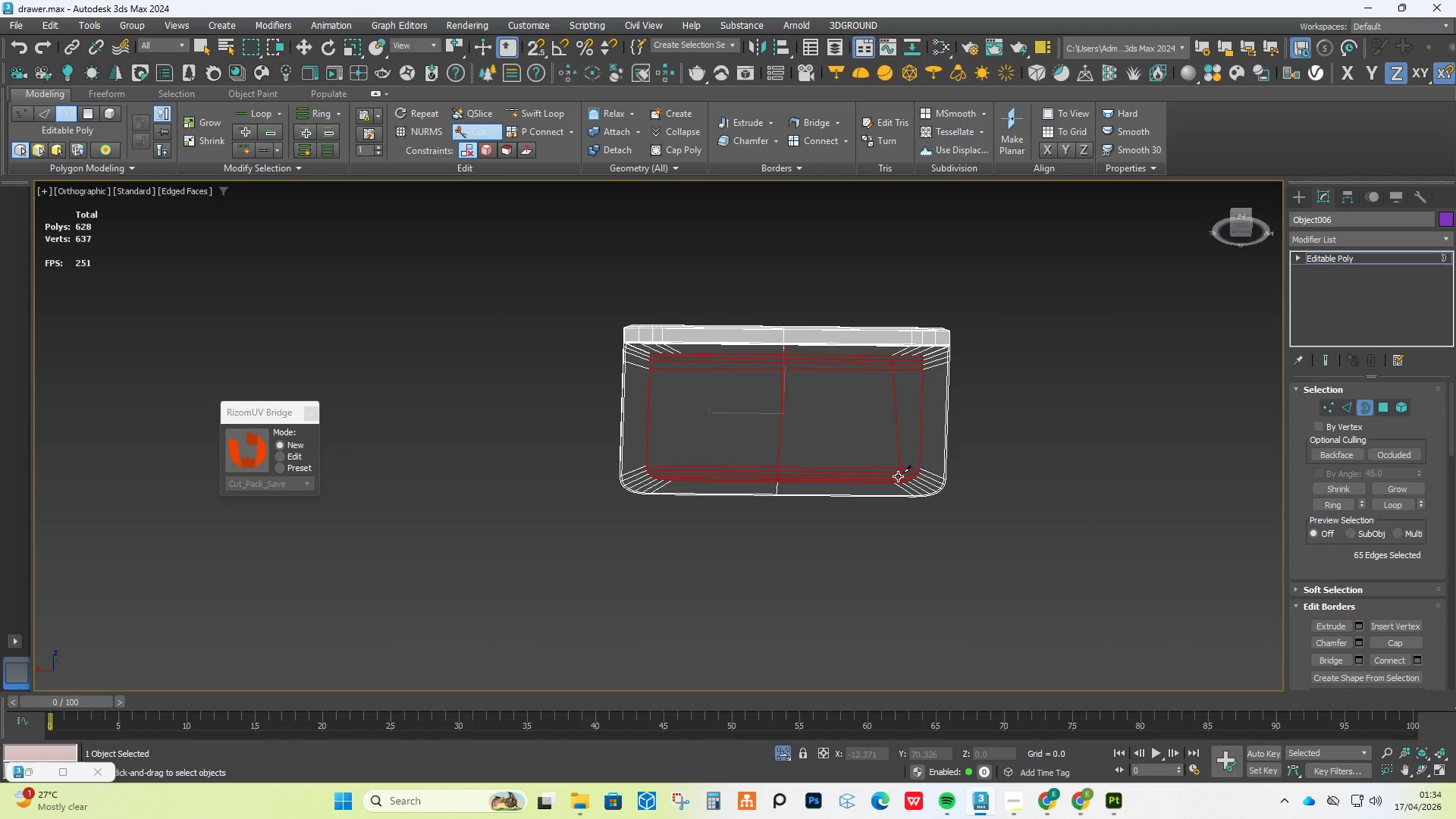 
scroll: coordinate [904, 509], scroll_direction: up, amount: 9.0
 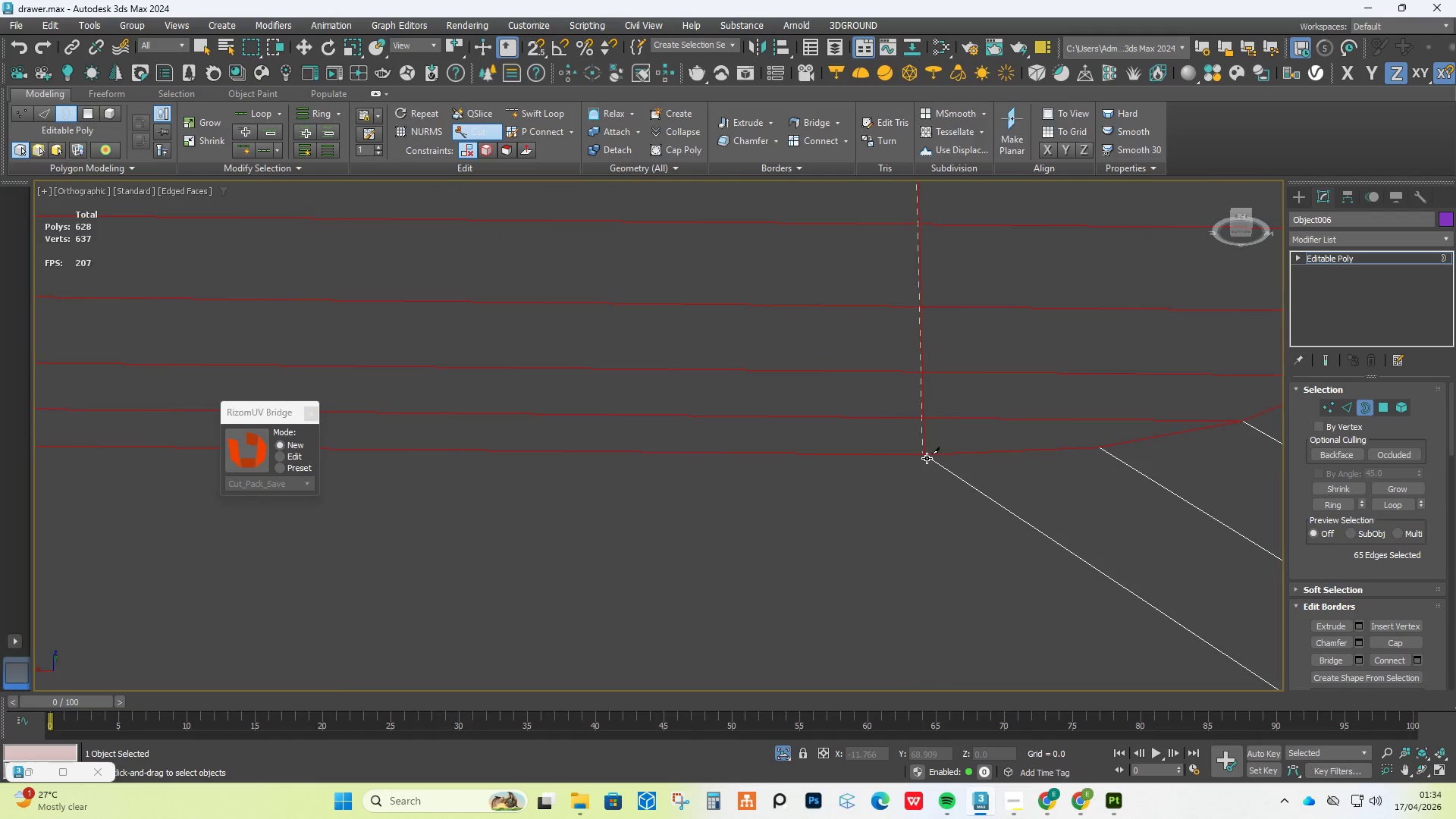 
left_click([927, 457])
 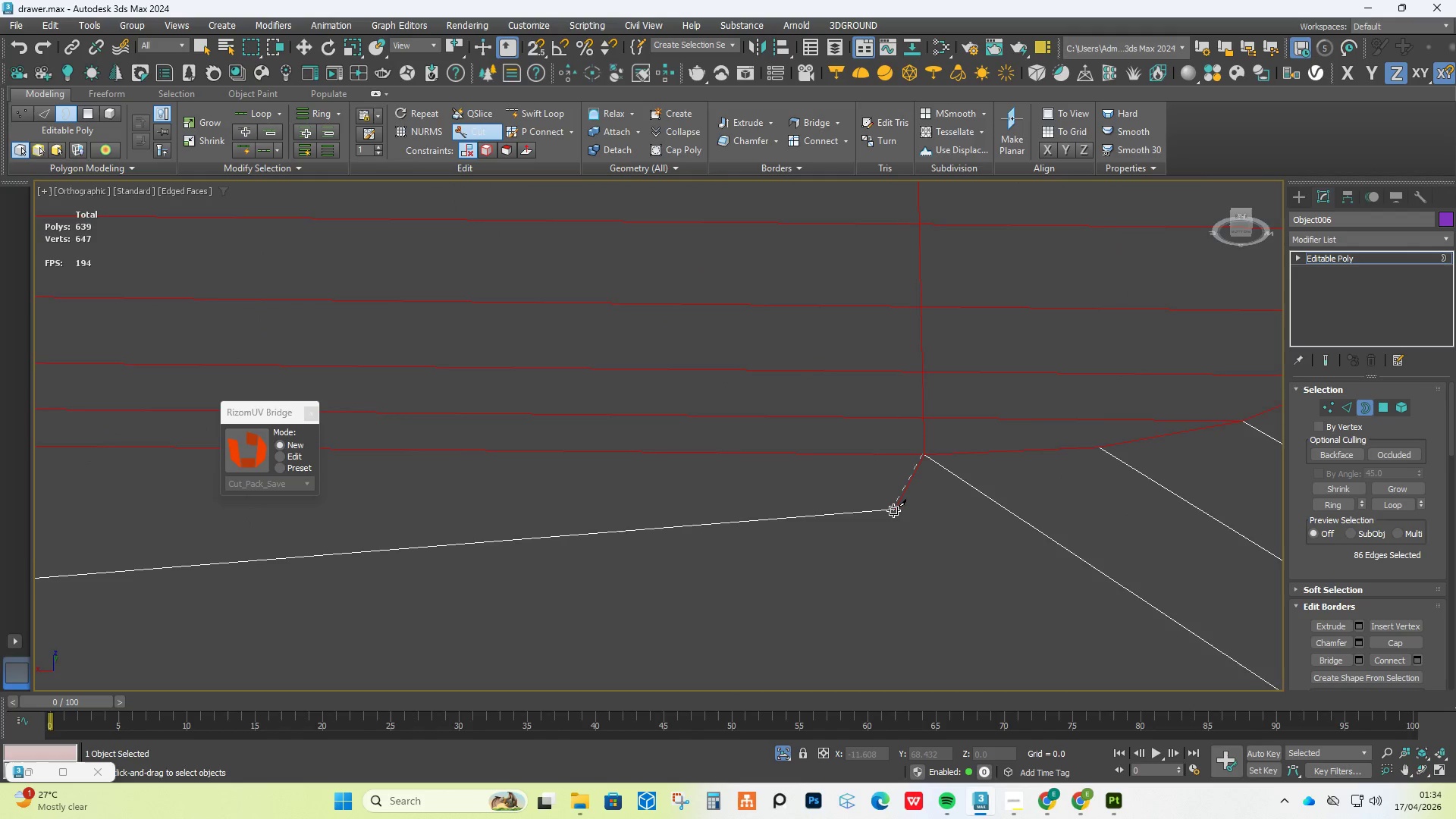 
scroll: coordinate [893, 511], scroll_direction: down, amount: 3.0
 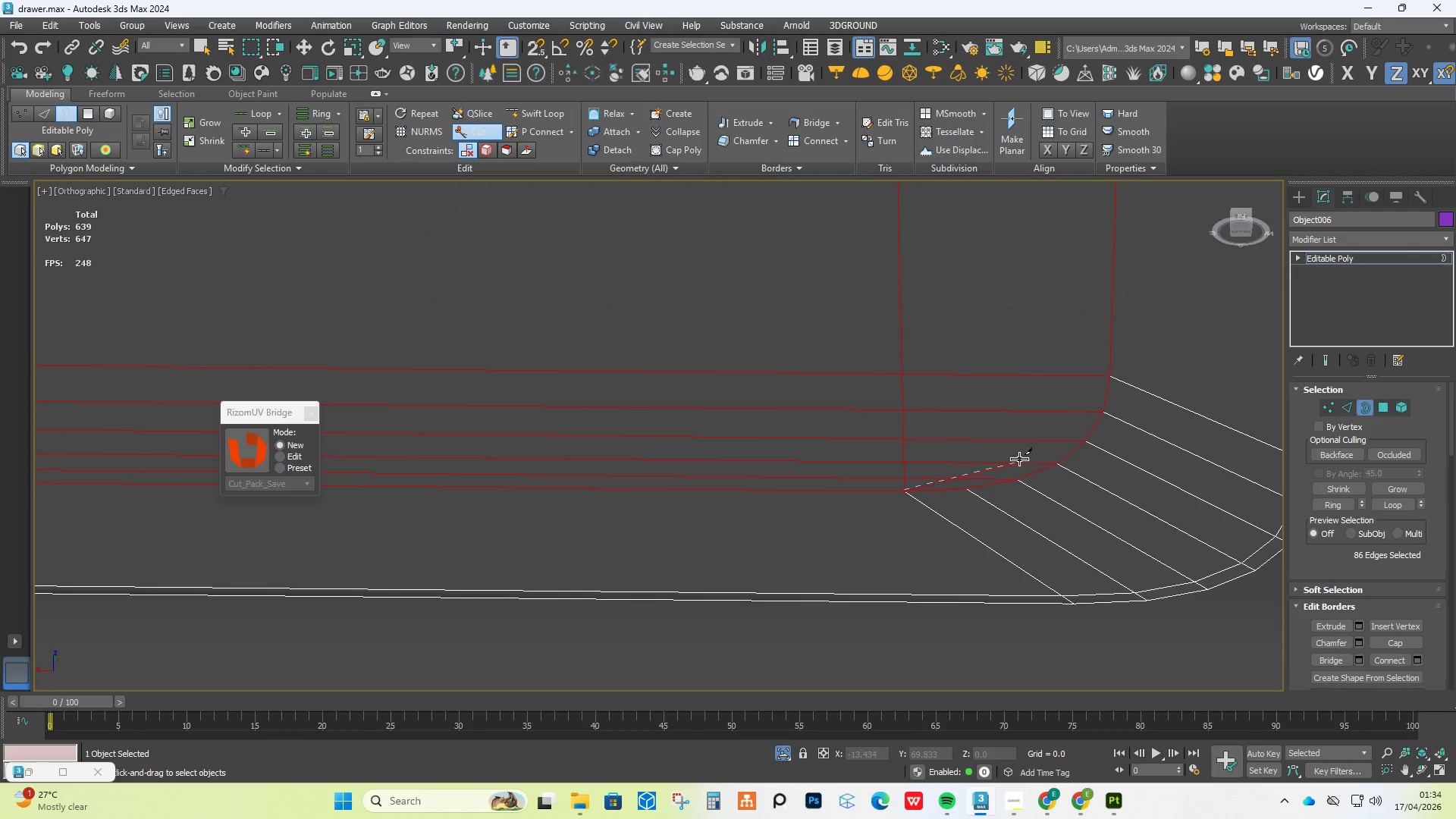 
right_click([1019, 459])
 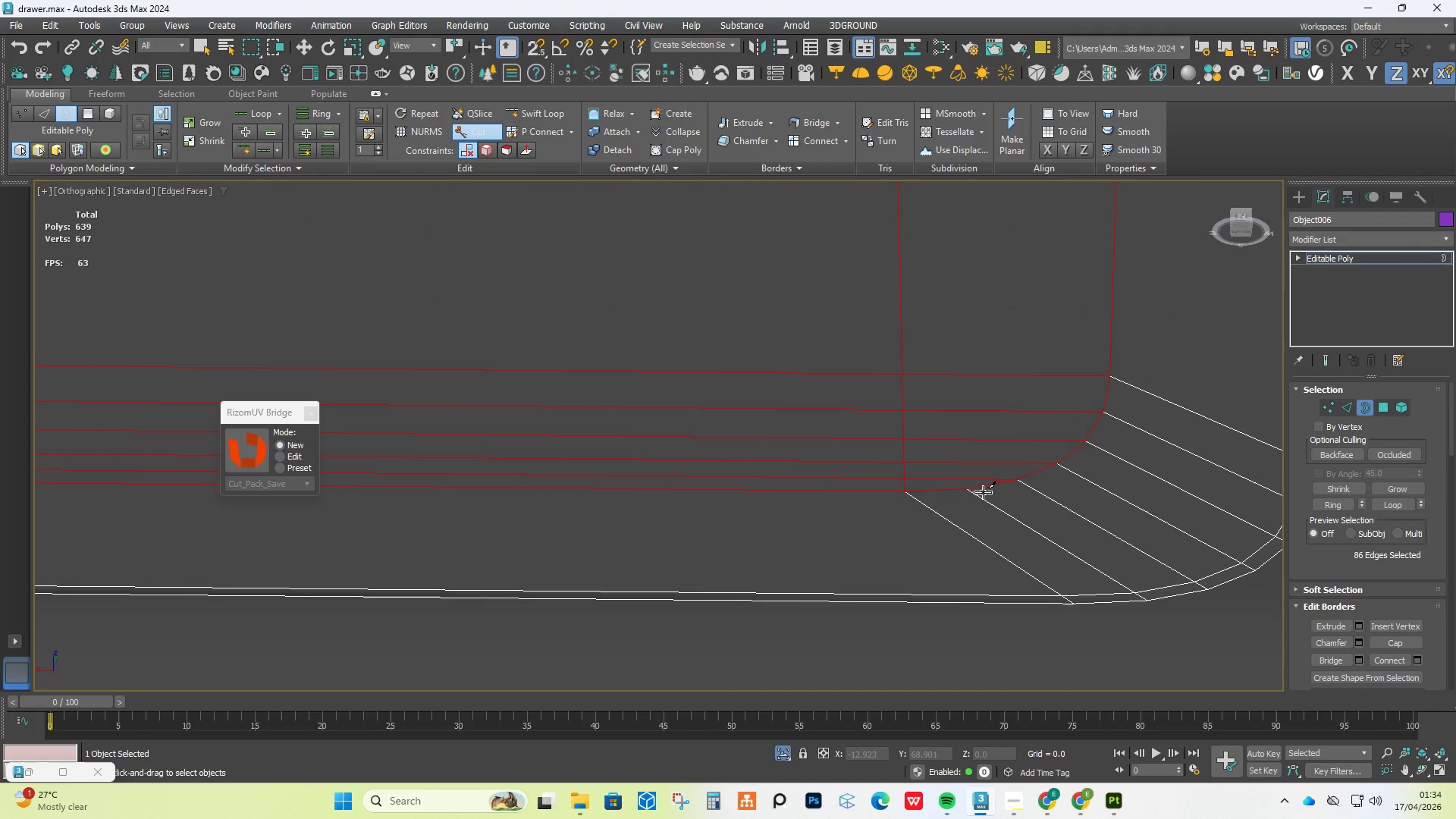 
left_click([974, 486])
 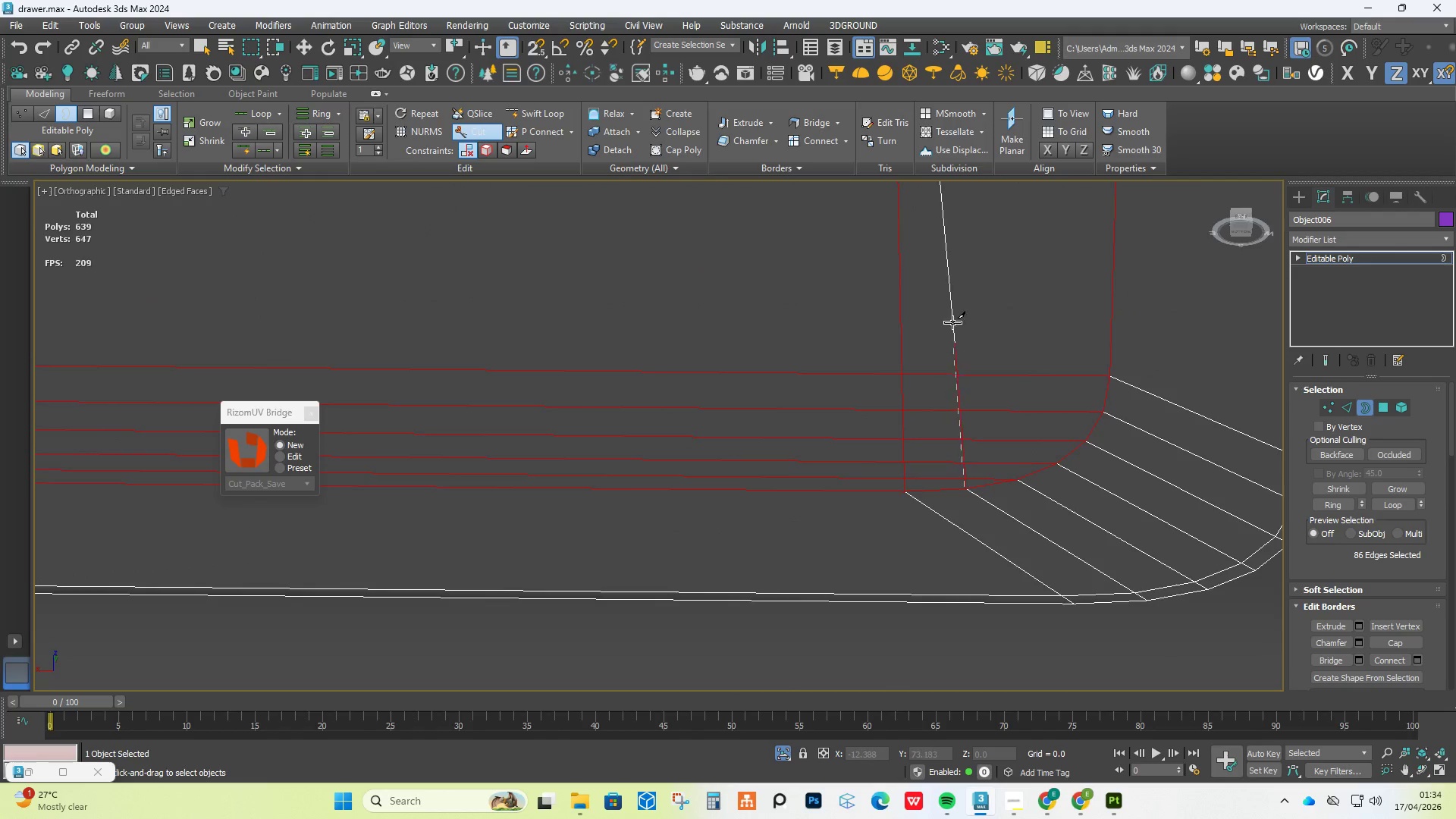 
scroll: coordinate [954, 315], scroll_direction: down, amount: 5.0
 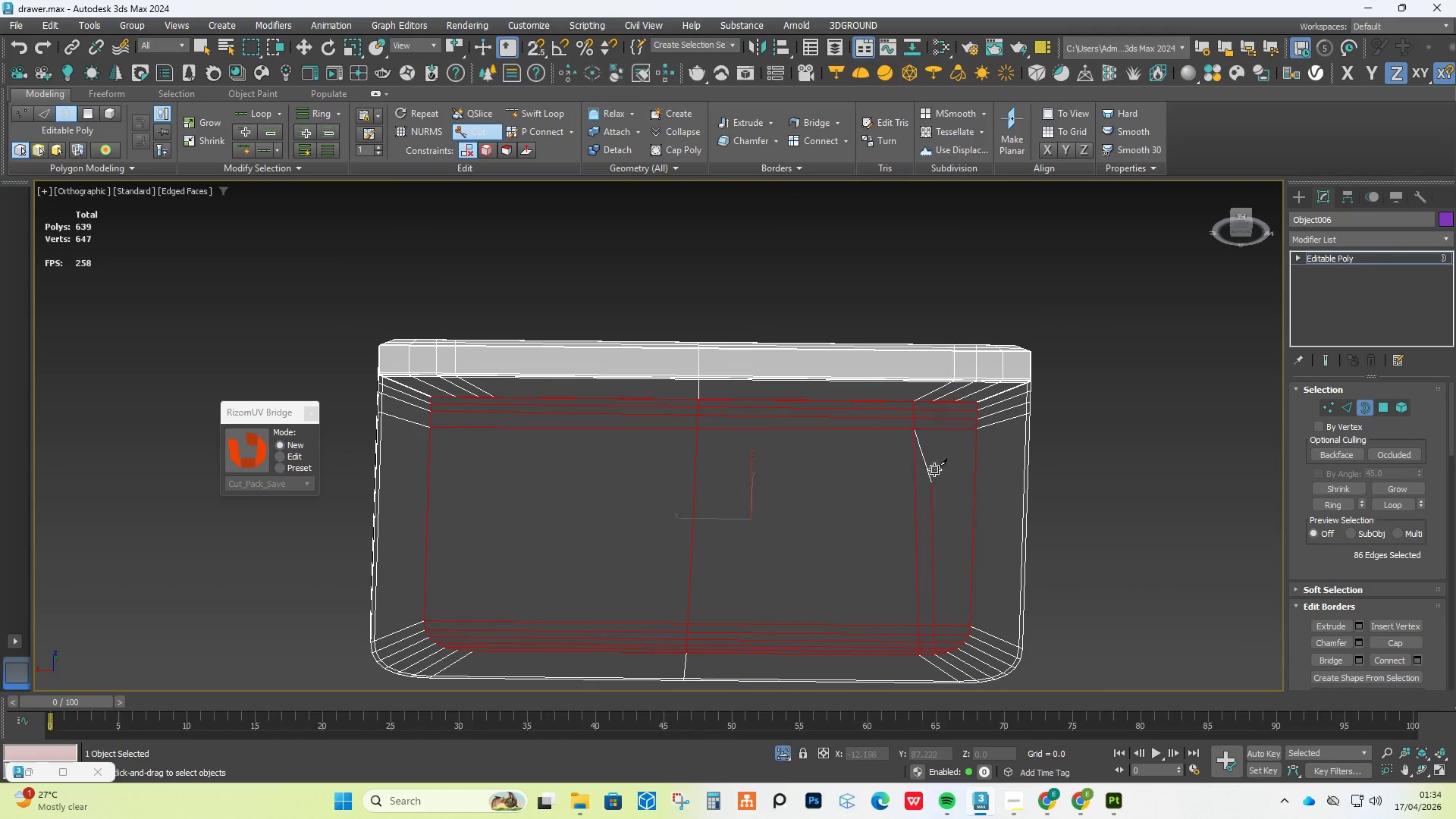 
scroll: coordinate [943, 408], scroll_direction: up, amount: 5.0
 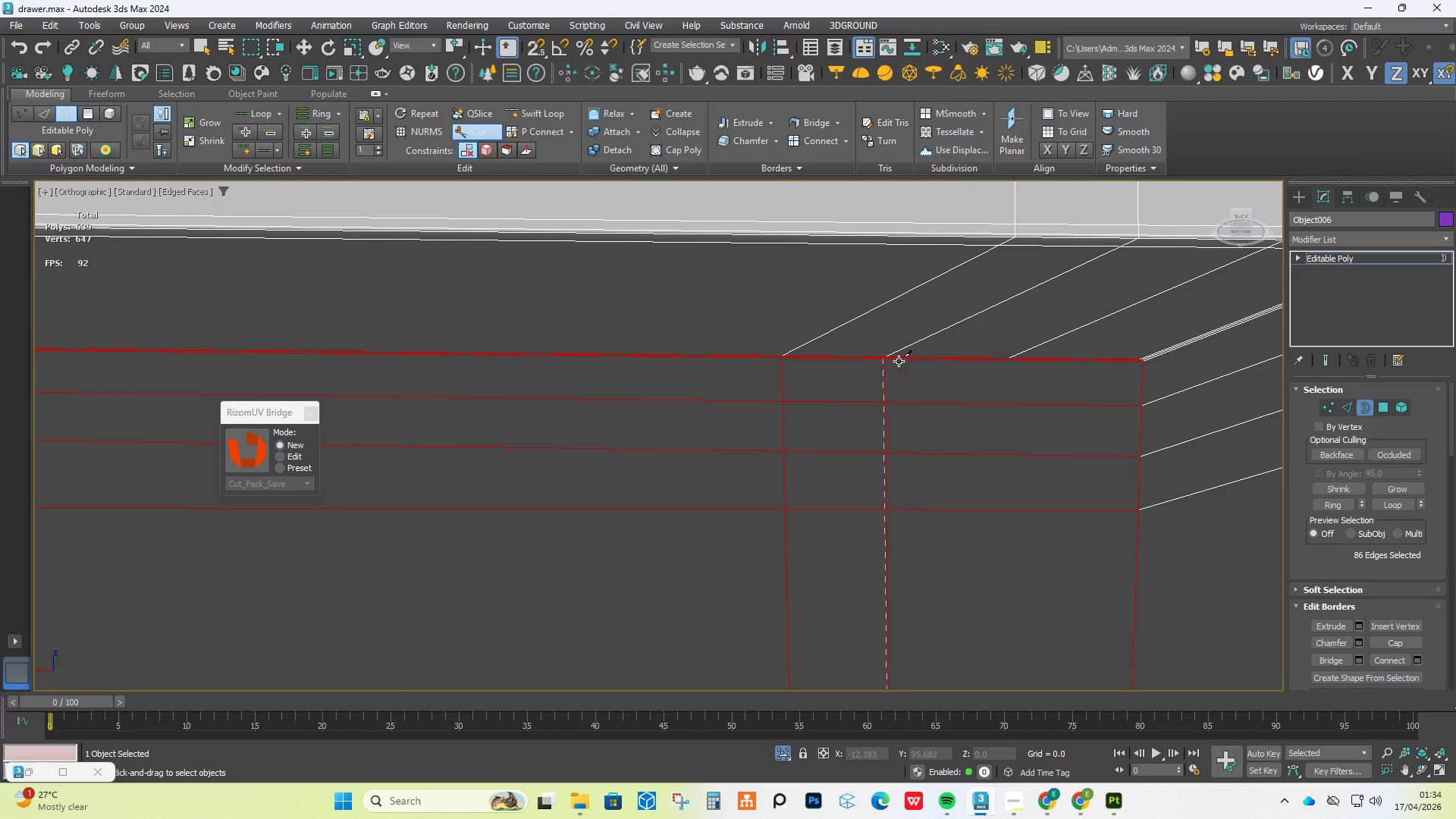 
left_click([893, 353])
 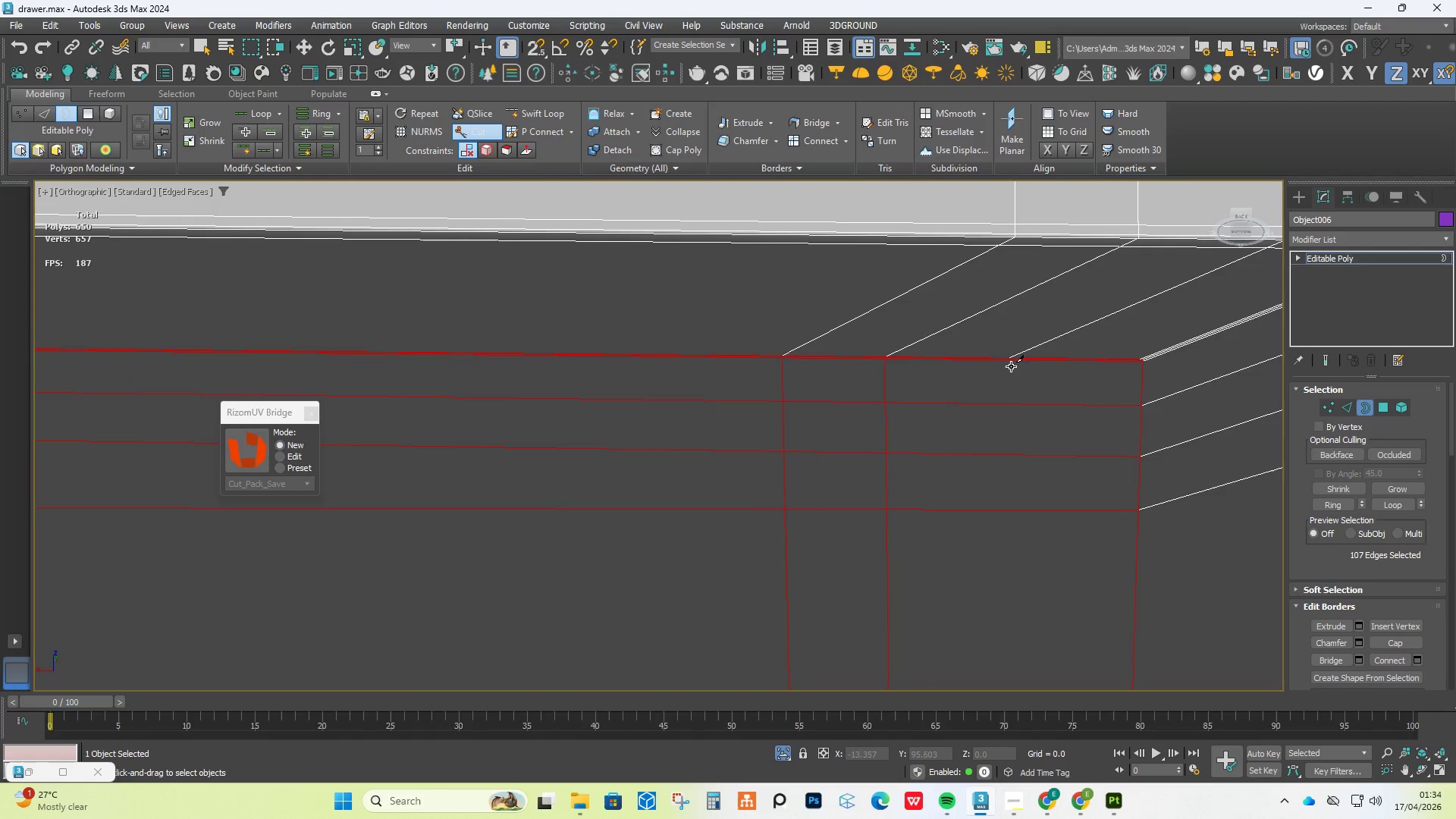 
left_click([1011, 359])
 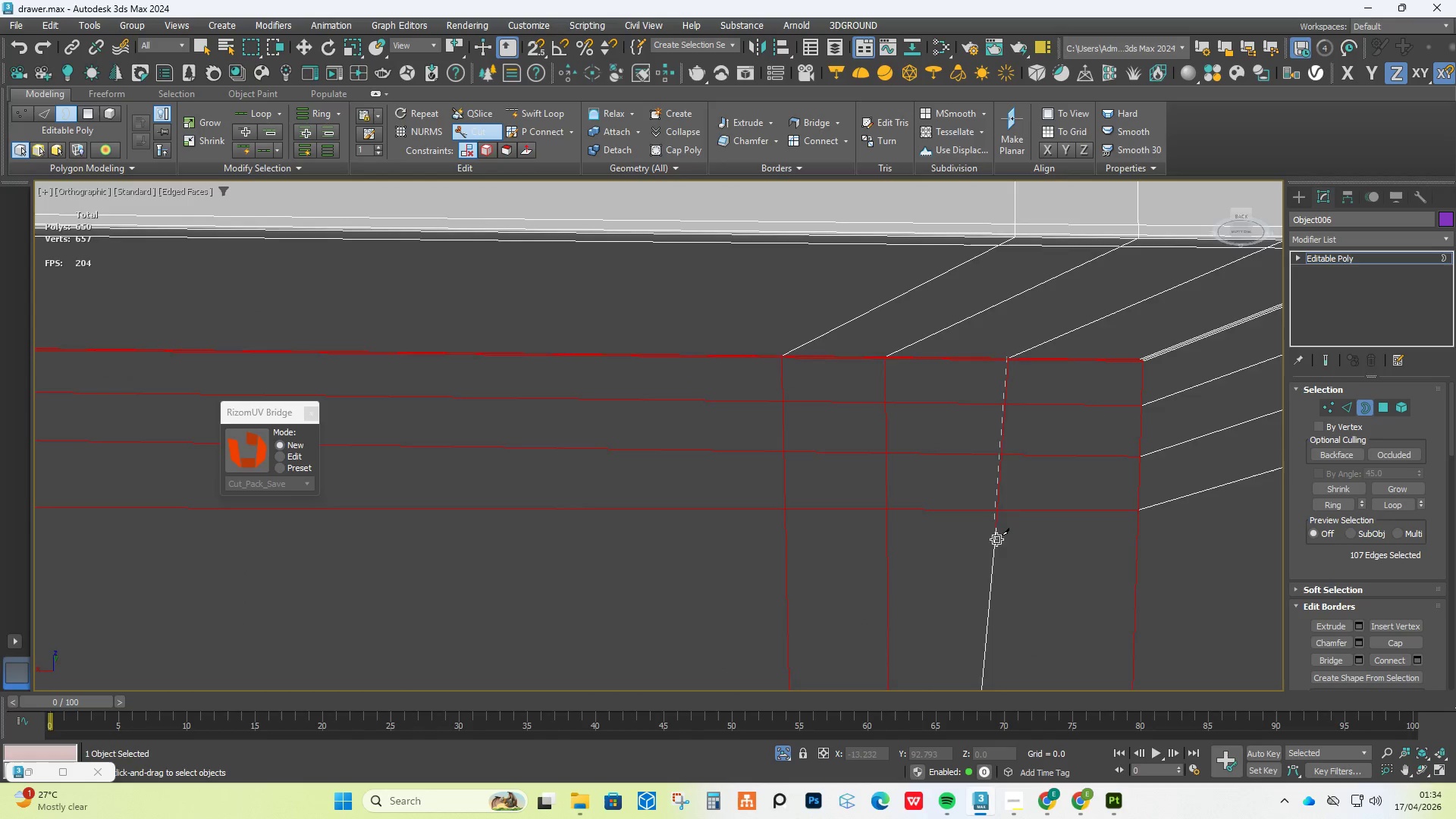 
scroll: coordinate [1001, 617], scroll_direction: down, amount: 4.0
 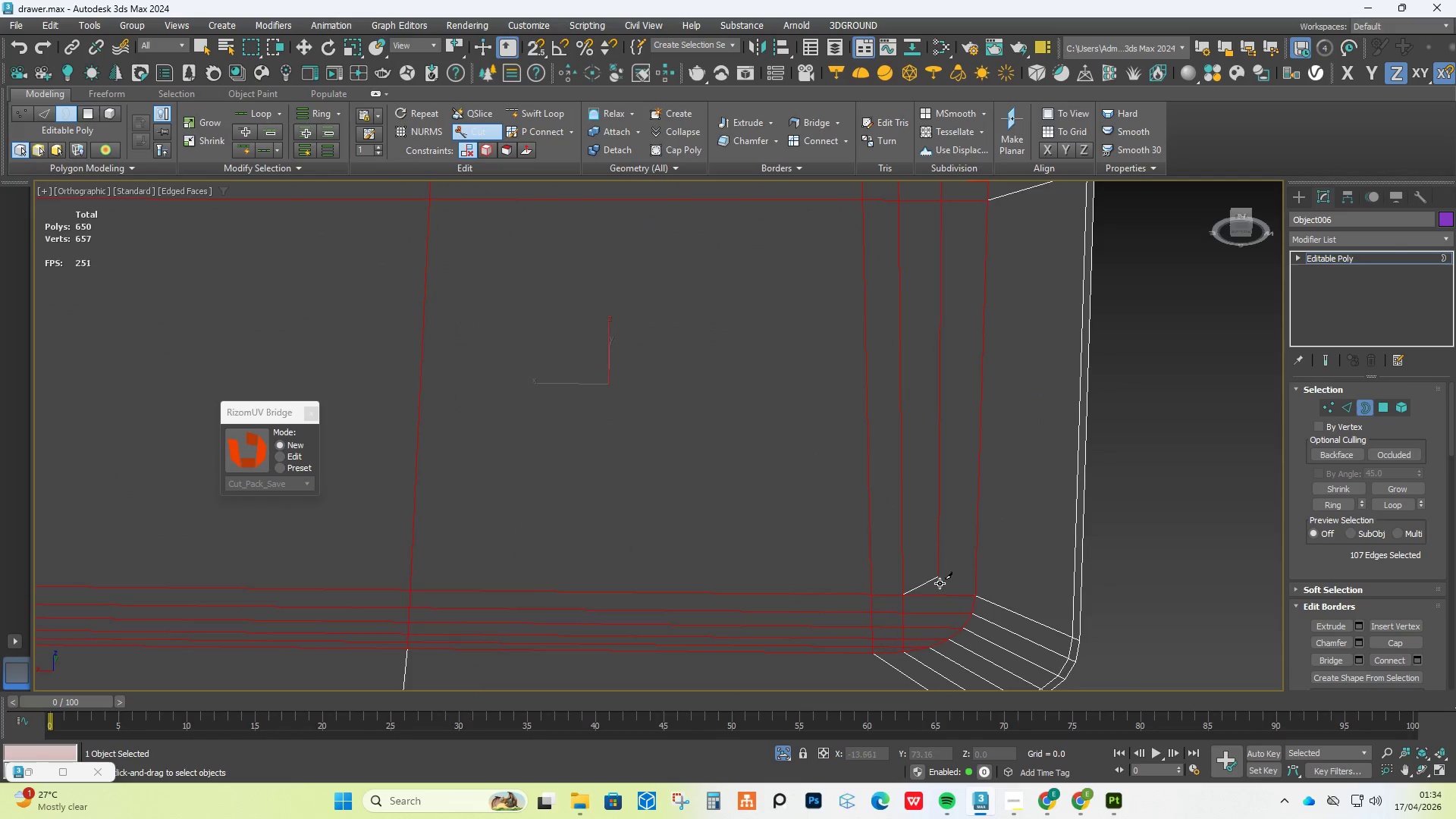 
scroll: coordinate [949, 622], scroll_direction: up, amount: 5.0
 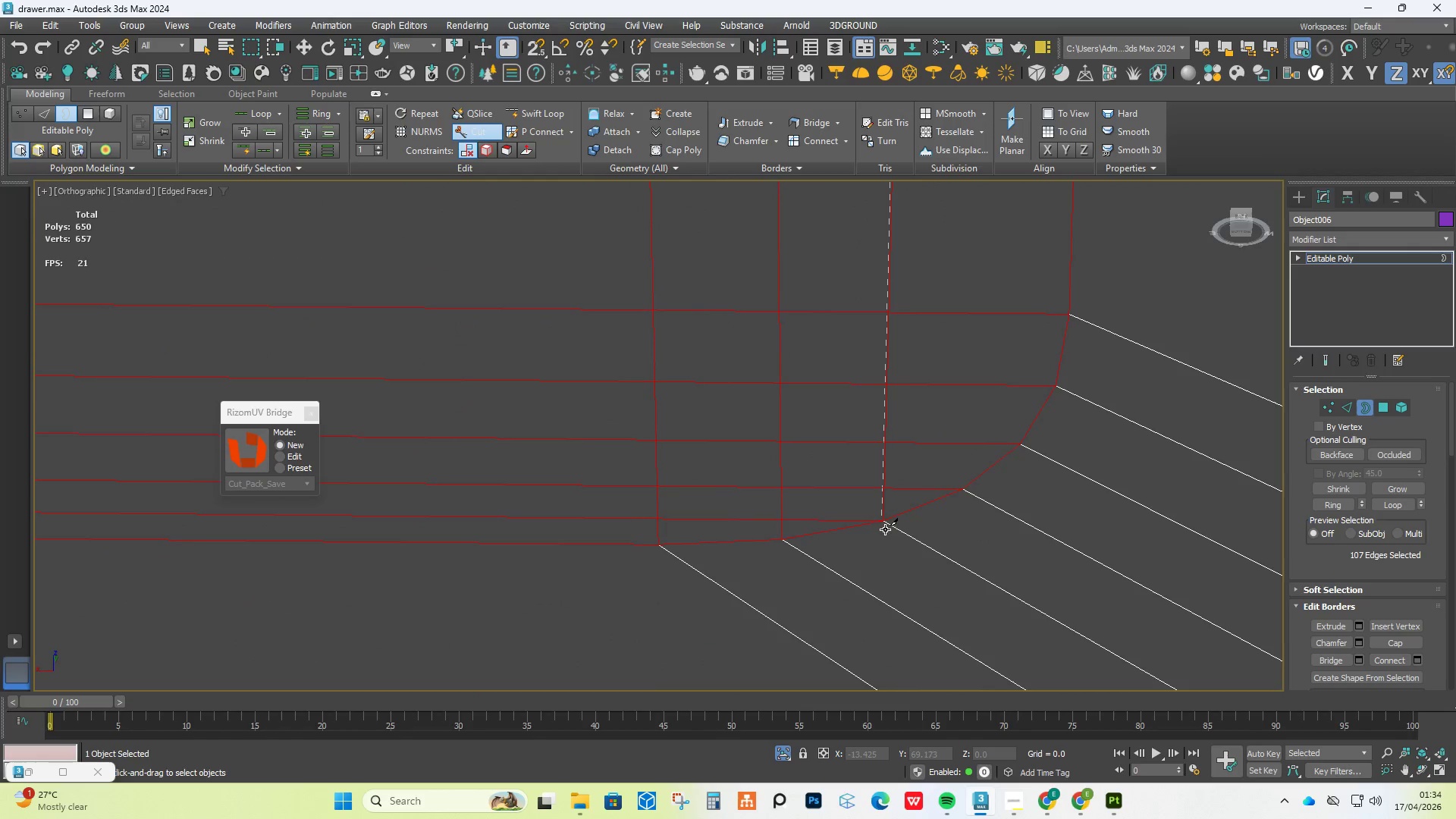 
left_click([885, 527])
 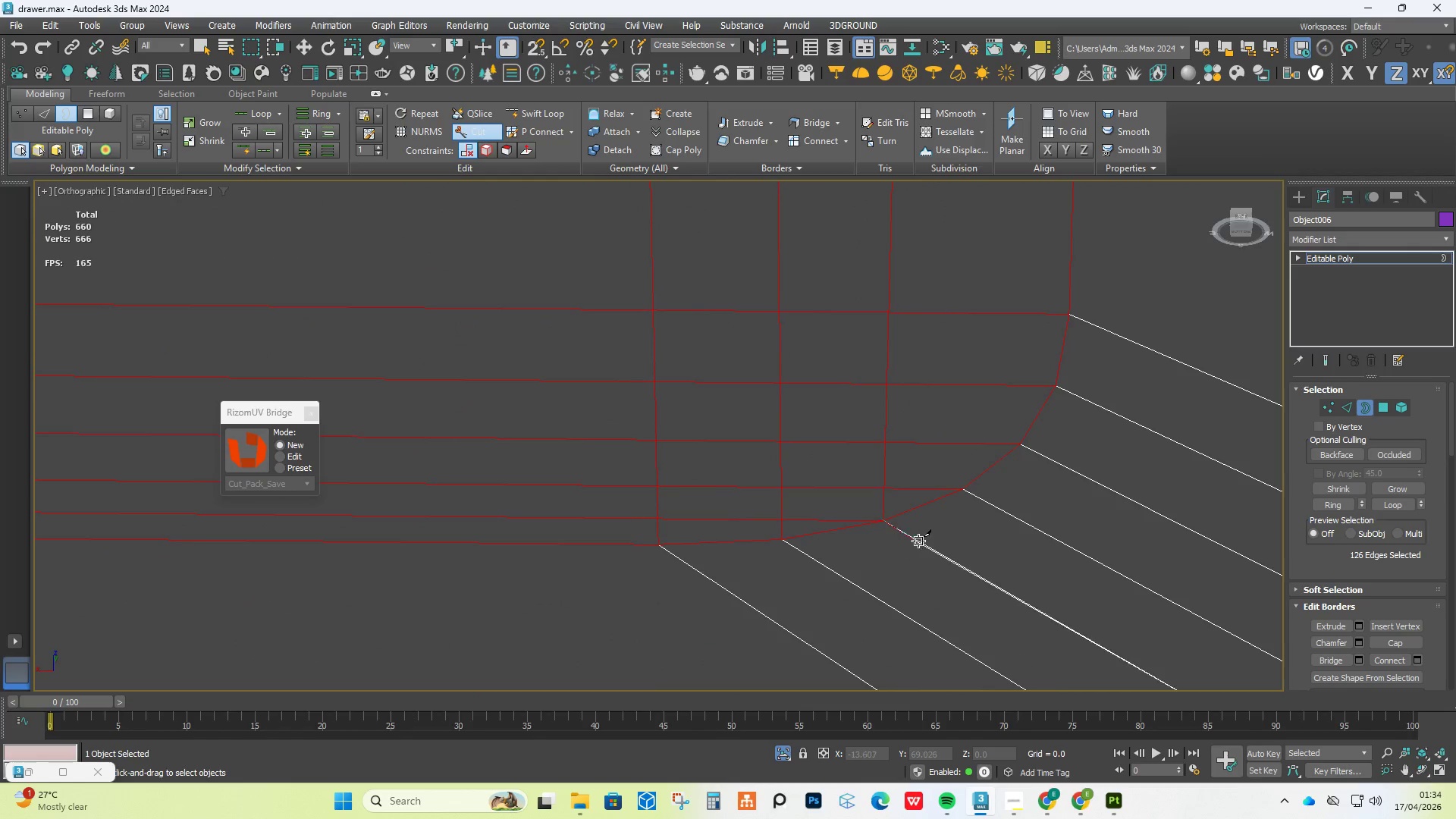 
right_click([922, 540])
 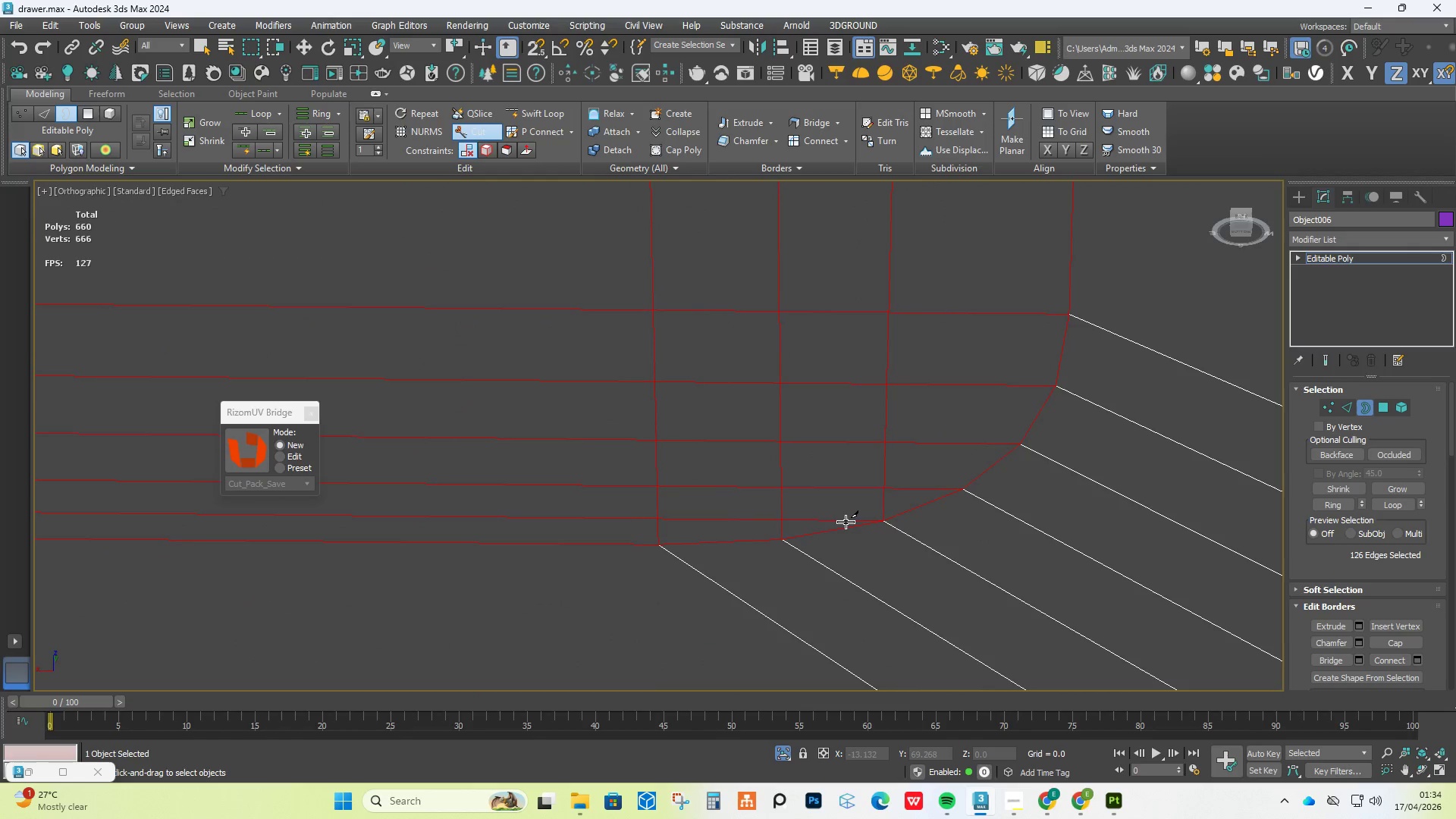 
right_click([846, 520])
 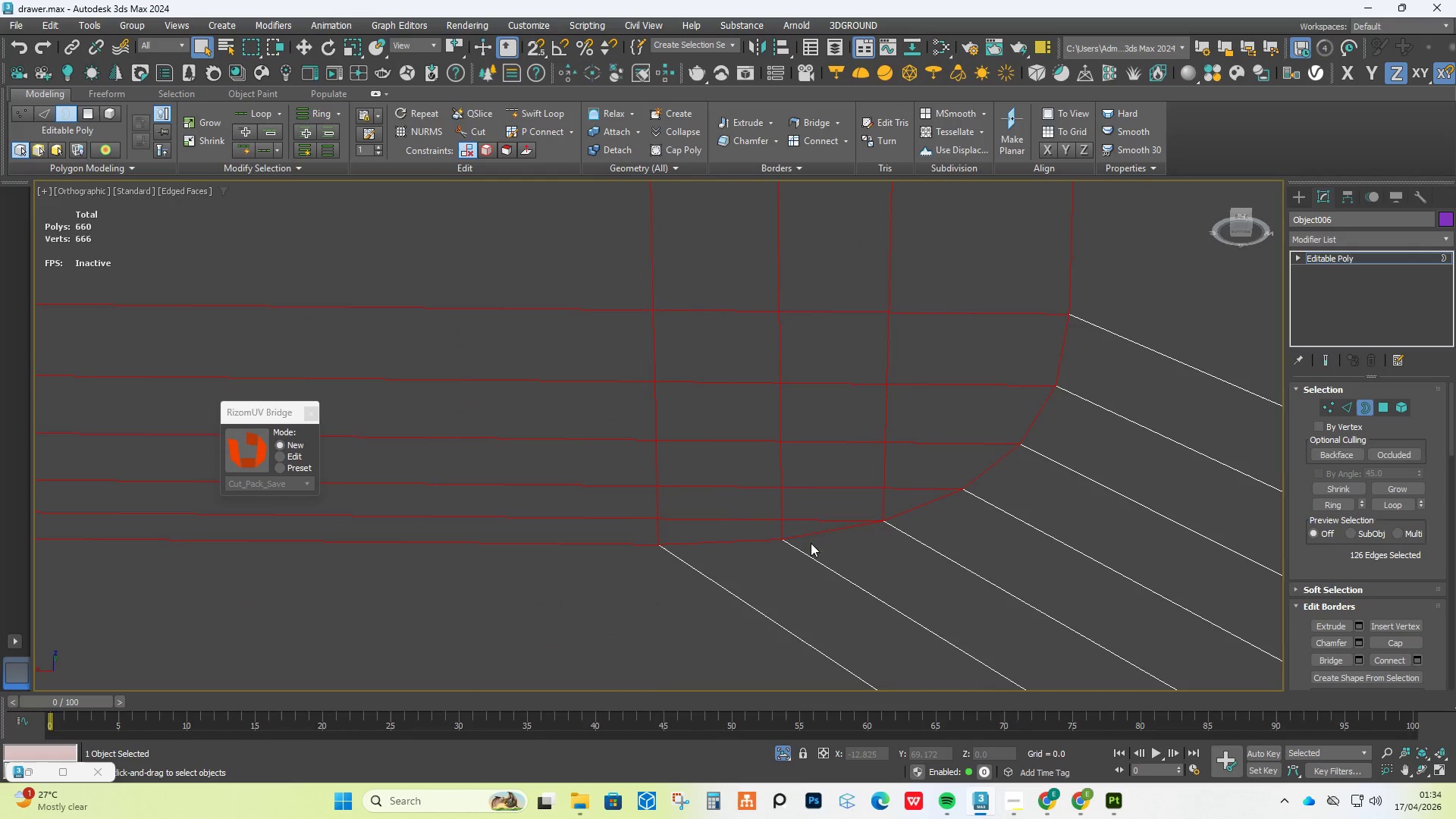 
key(2)
 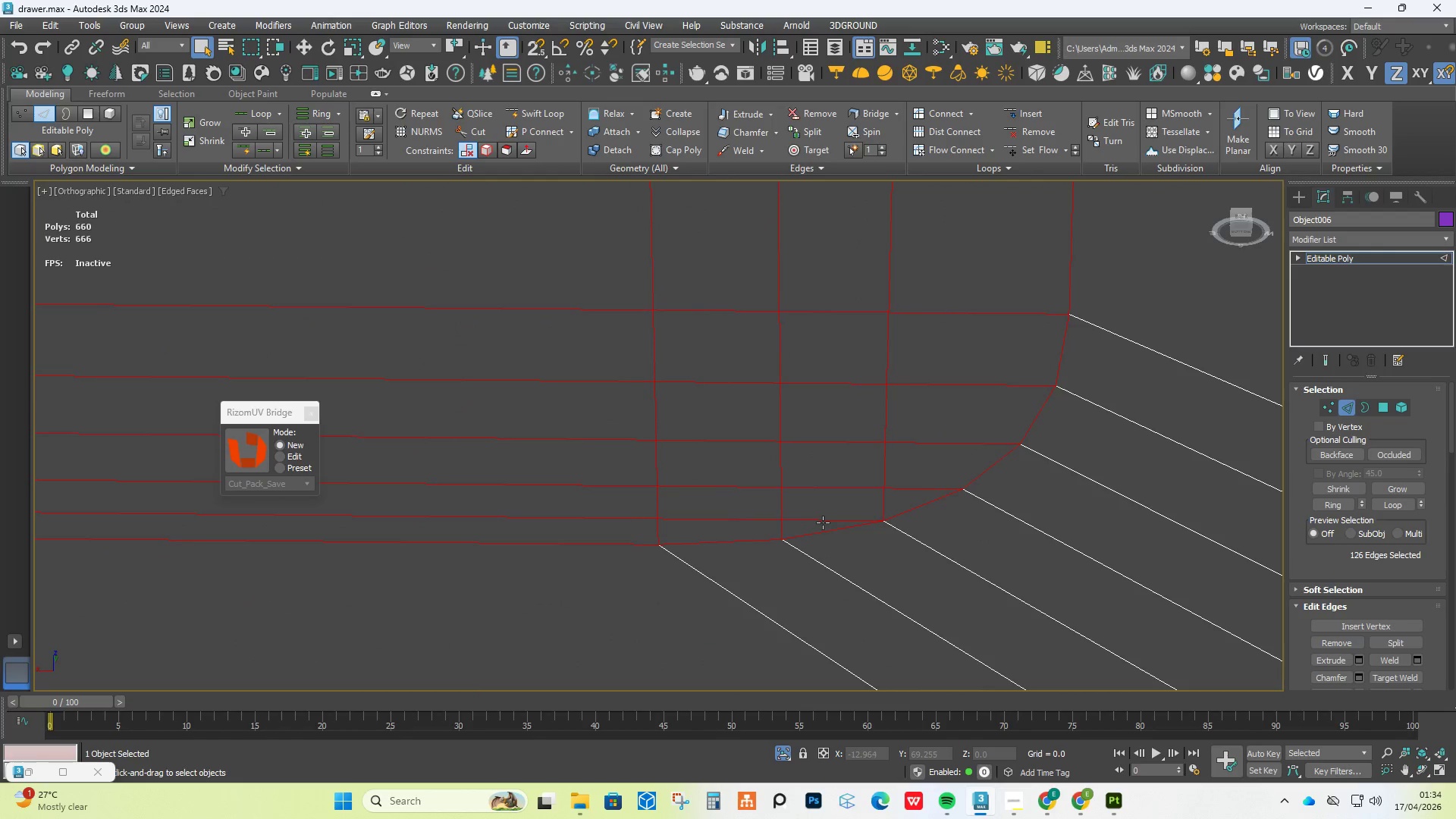 
double_click([823, 522])
 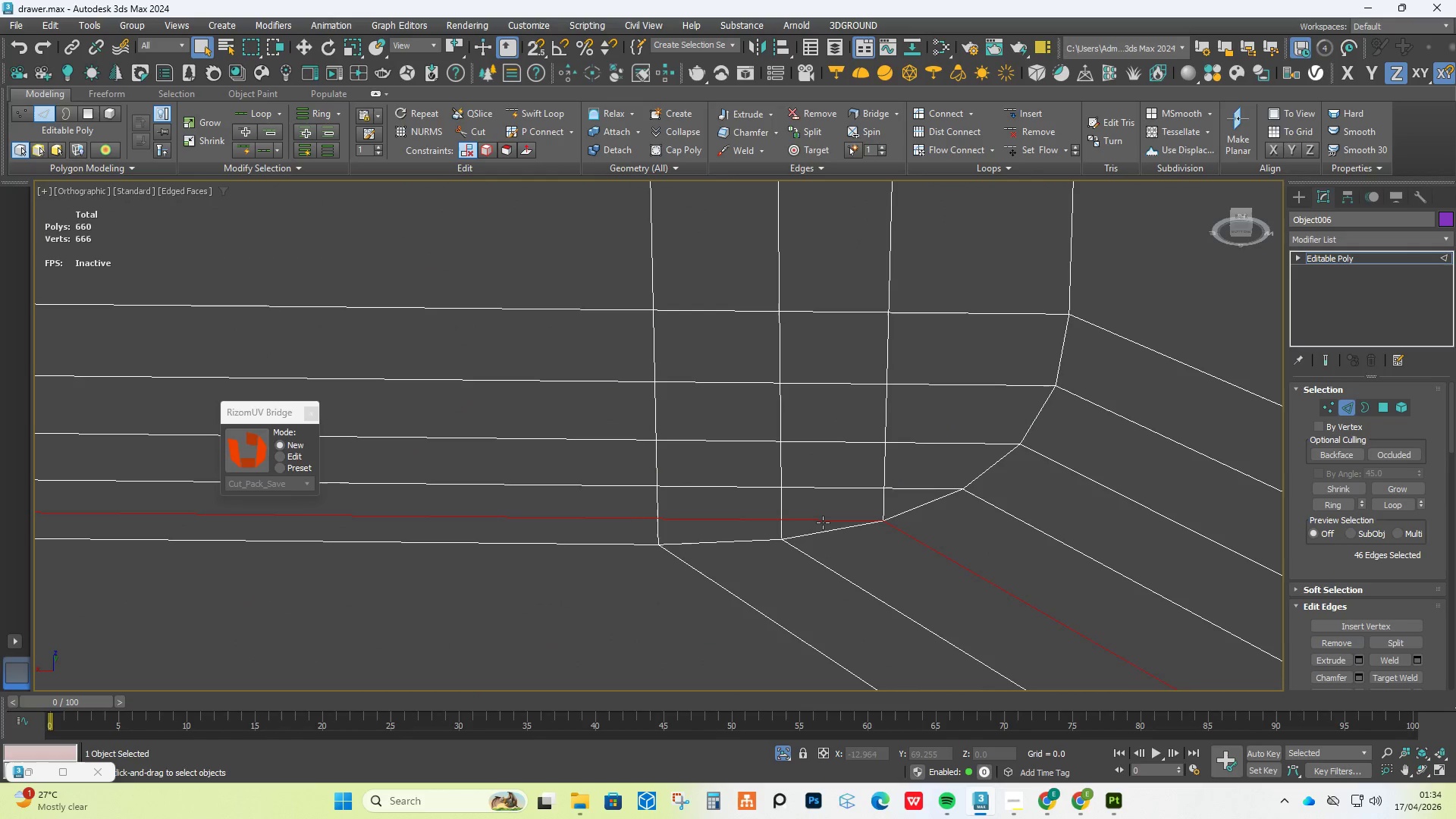 
hold_key(key=ControlLeft, duration=1.09)
 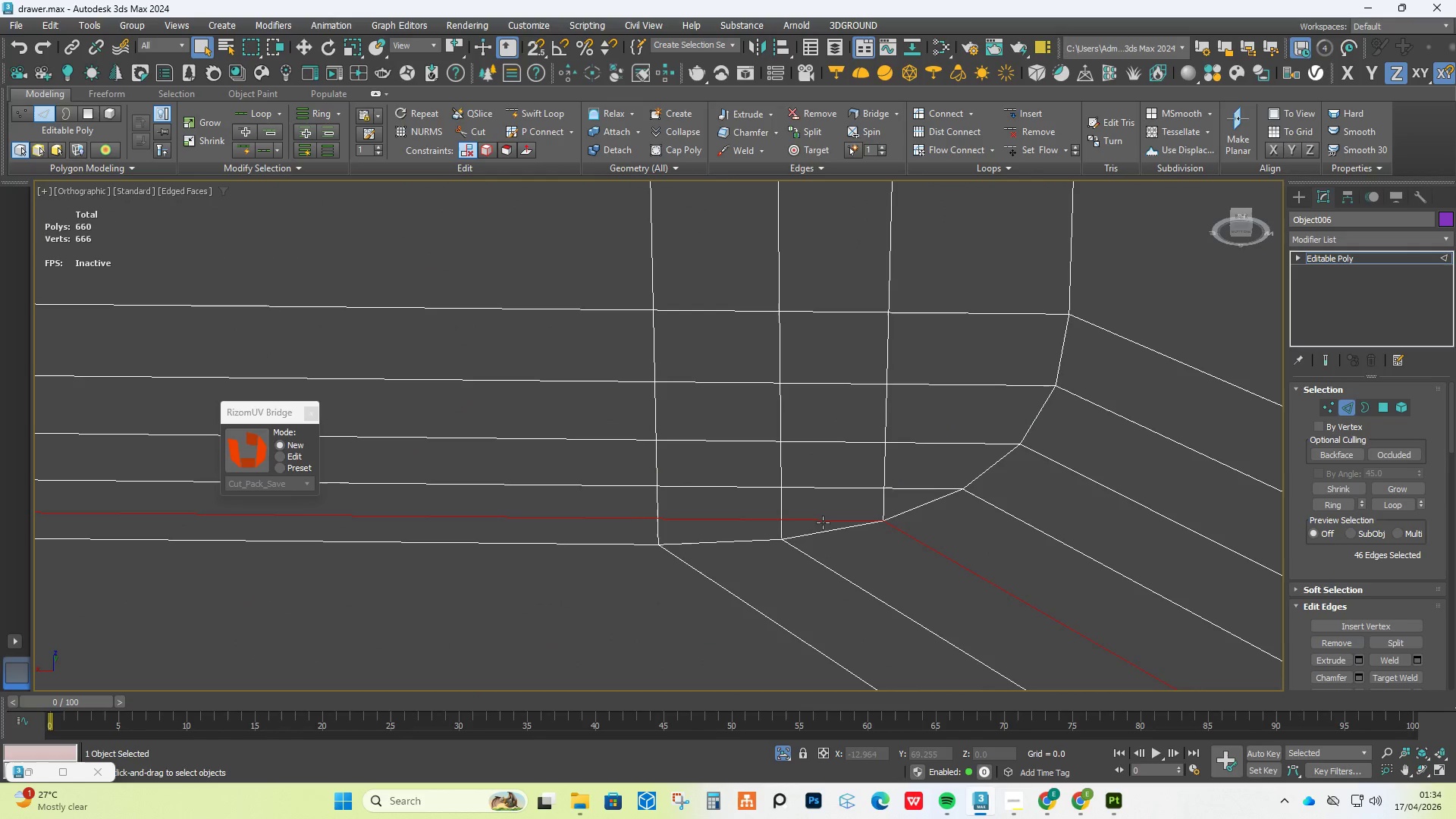 
hold_key(key=AltLeft, duration=1.05)
double_click([955, 563])
 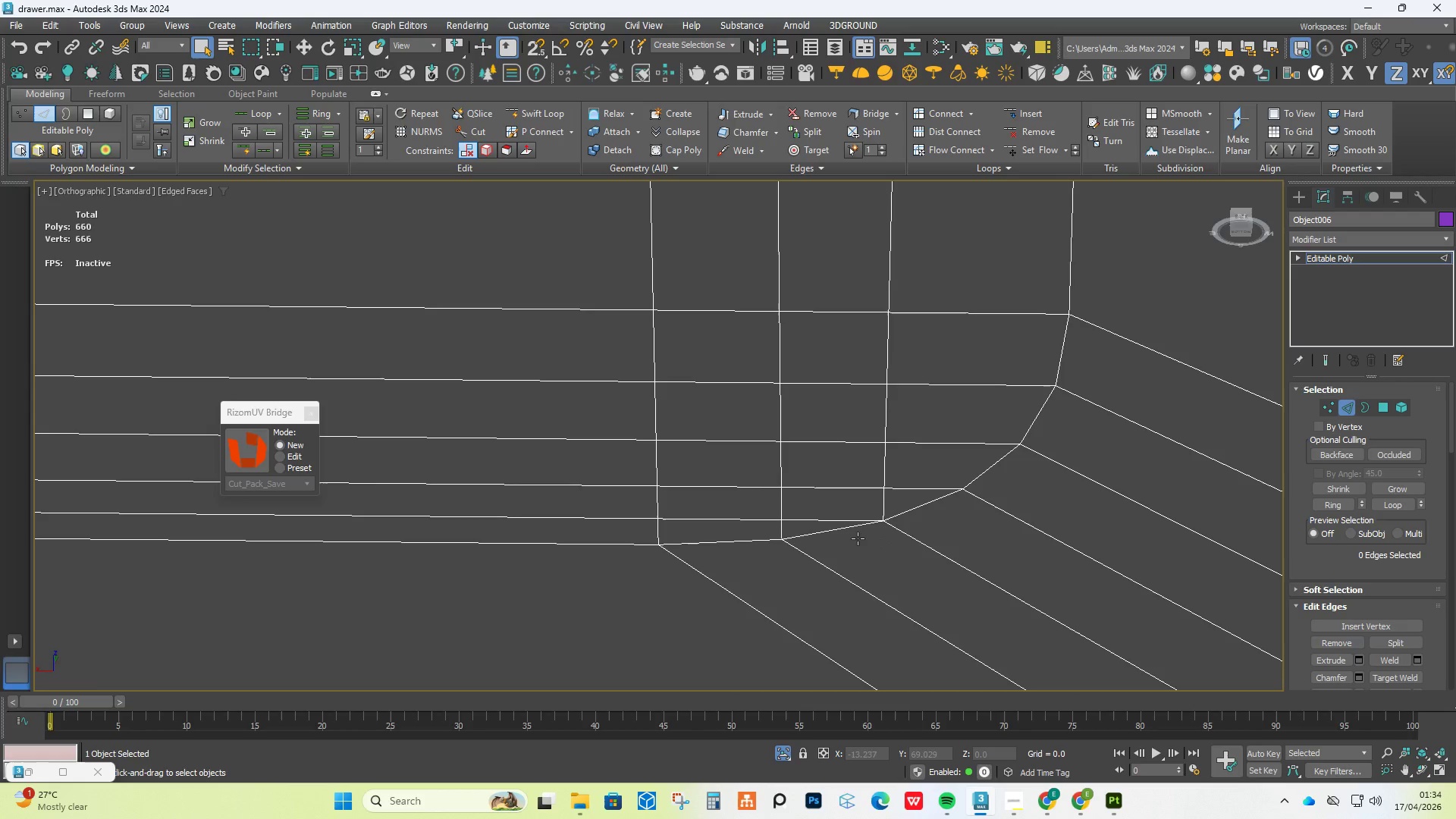 
left_click([844, 523])
 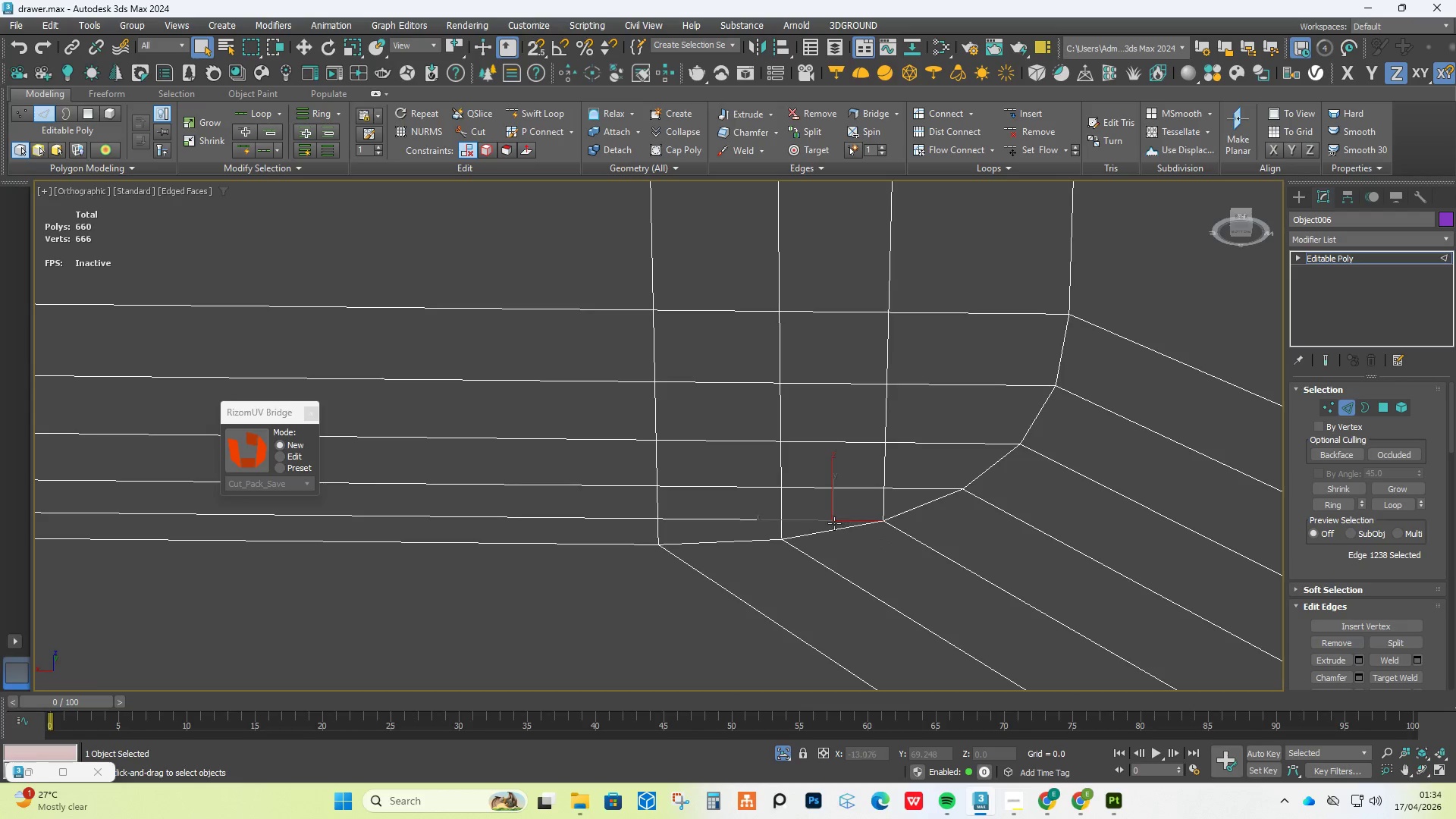 
hold_key(key=ControlLeft, duration=0.44)
double_click([749, 520])
 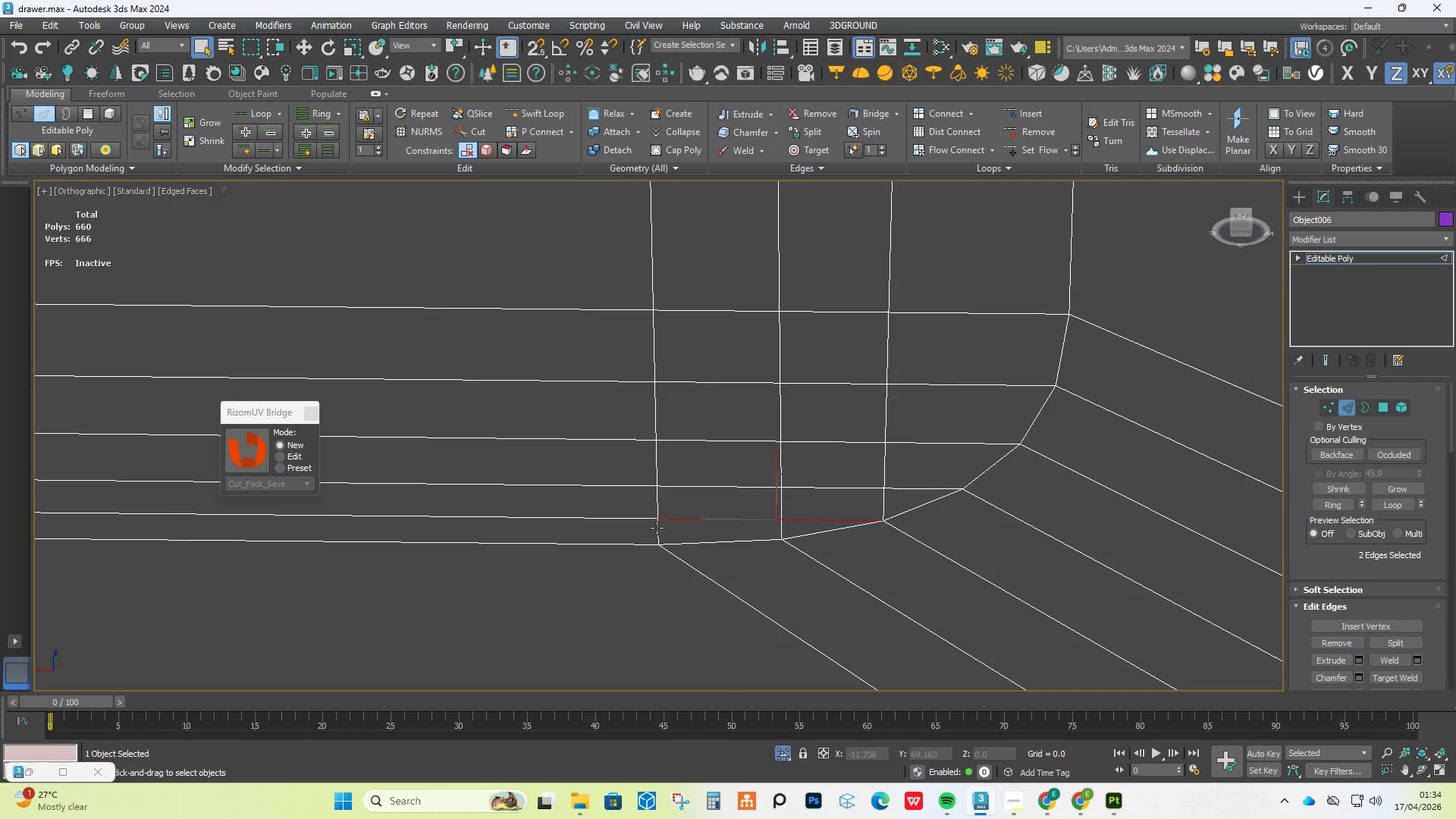 
hold_key(key=ControlLeft, duration=1.28)
 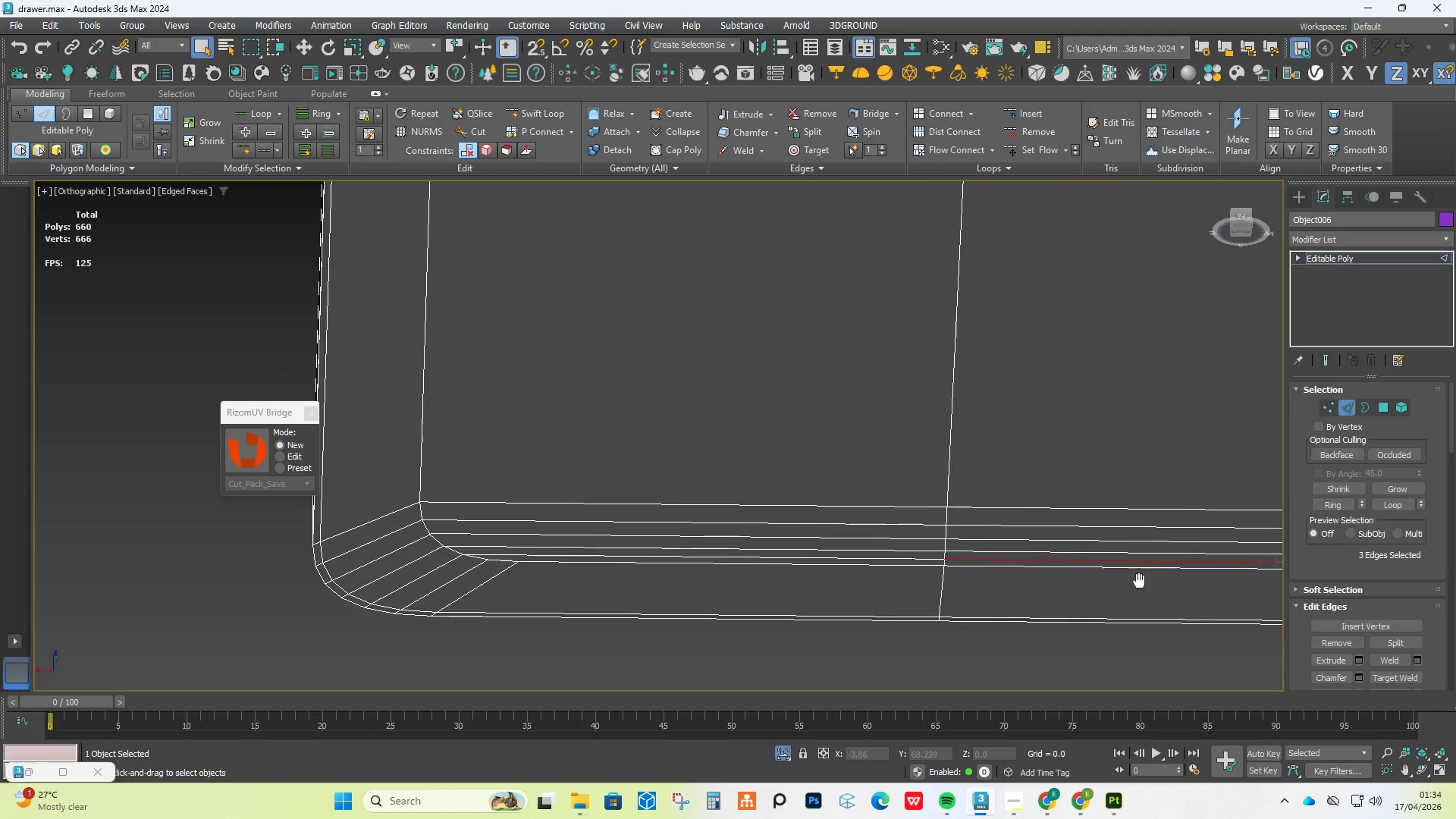 
scroll: coordinate [655, 528], scroll_direction: down, amount: 4.0
 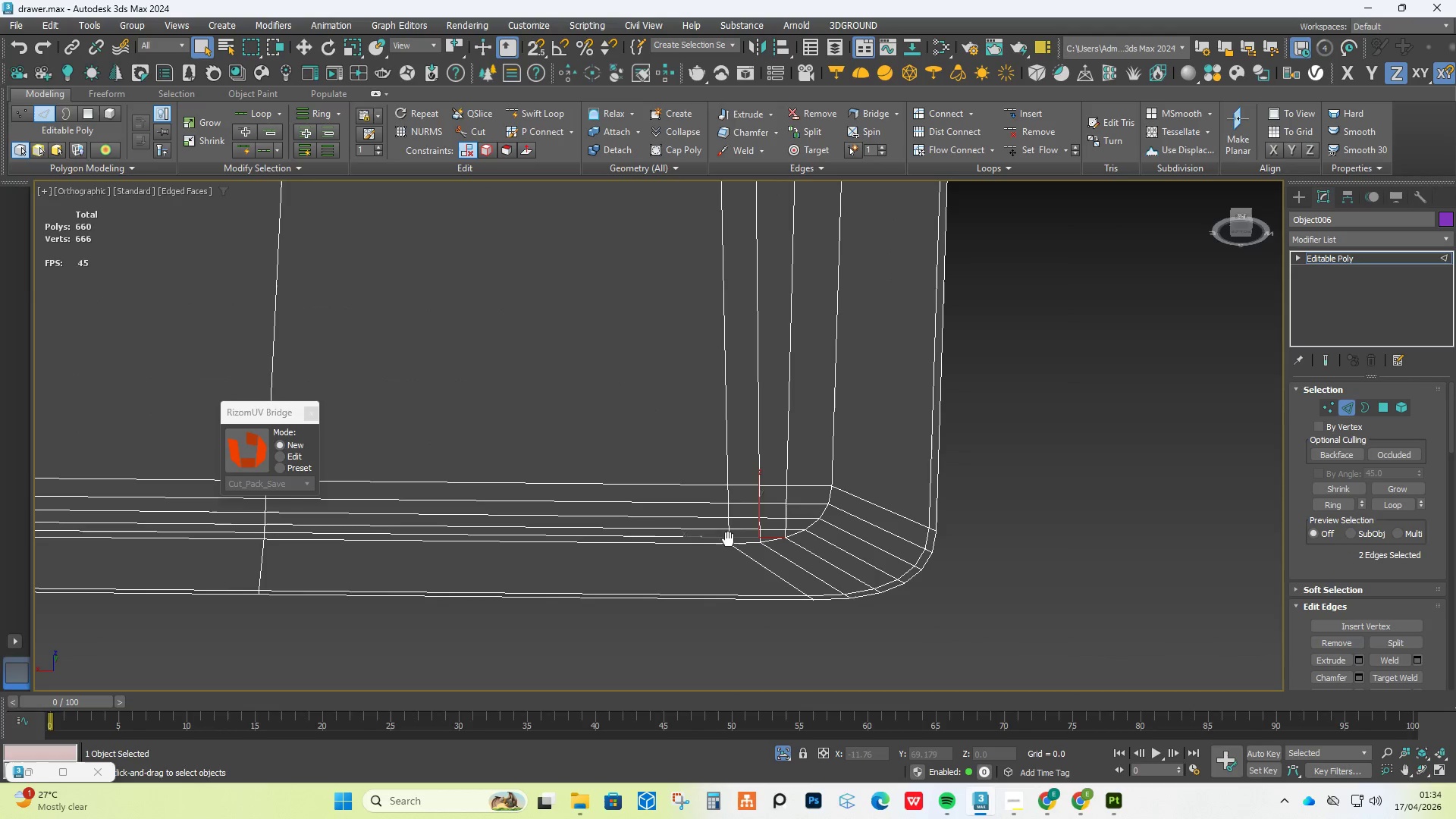 
left_click([680, 535])
 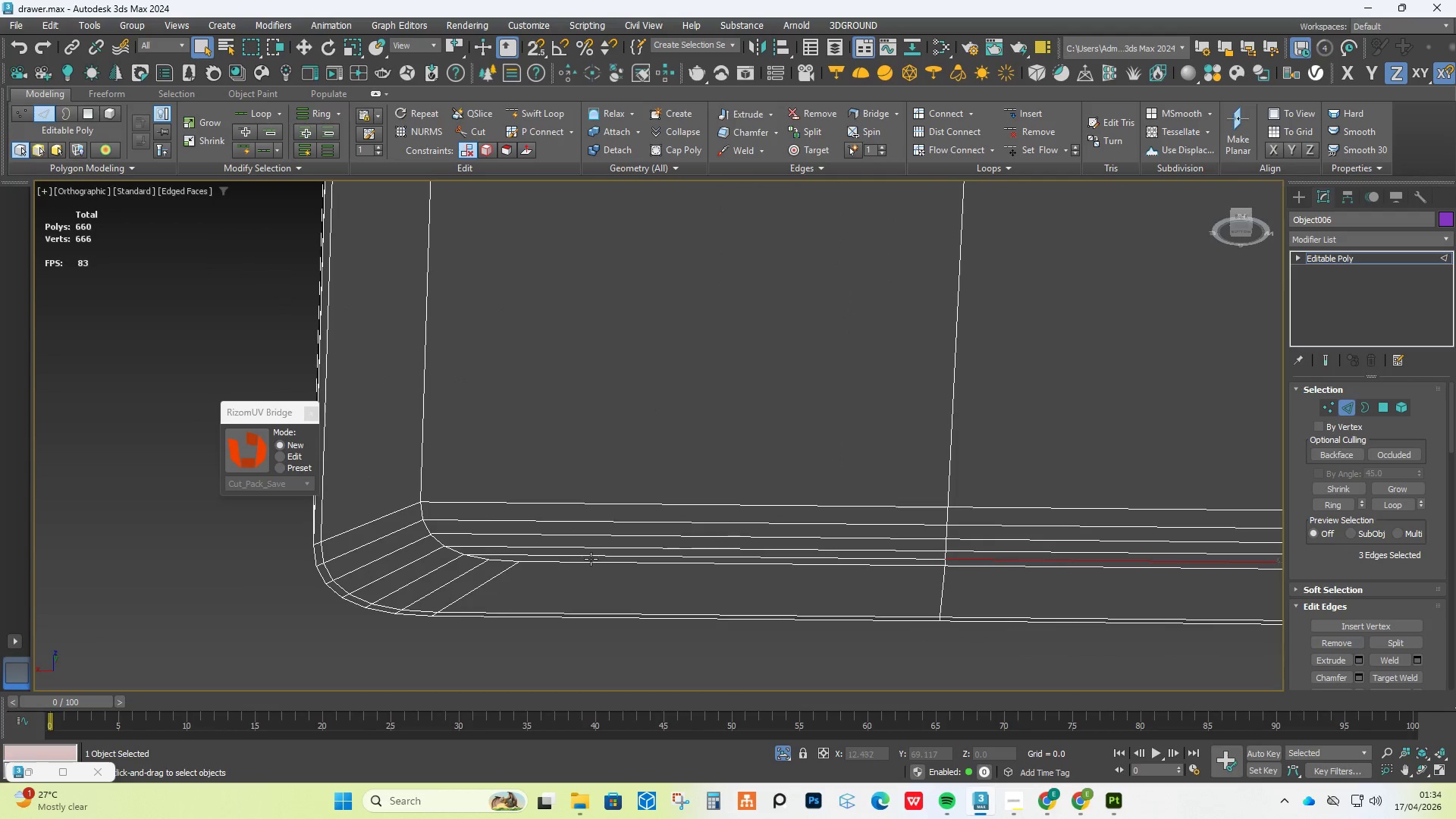 
hold_key(key=ControlLeft, duration=0.53)
 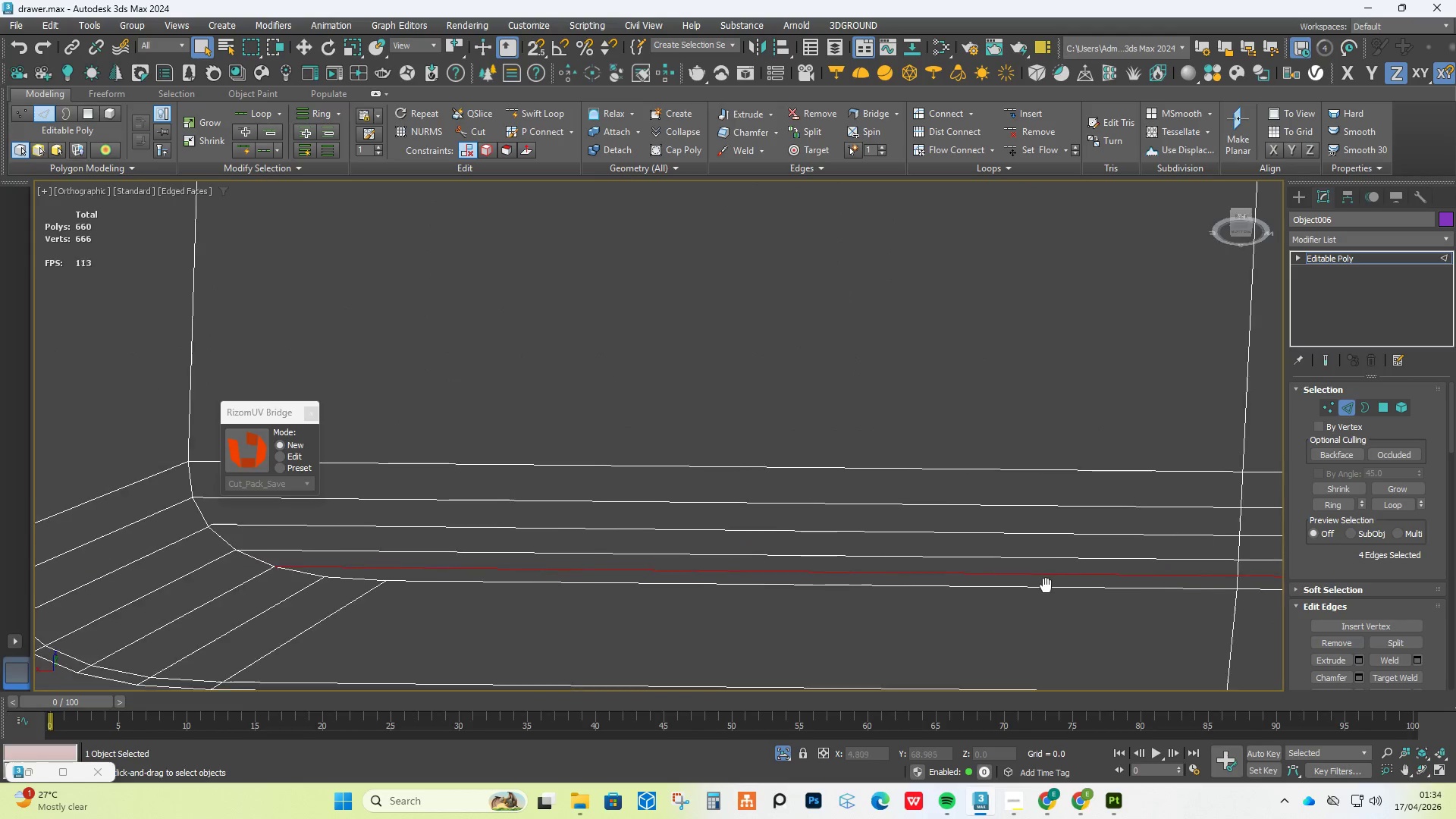 
scroll: coordinate [943, 560], scroll_direction: up, amount: 4.0
 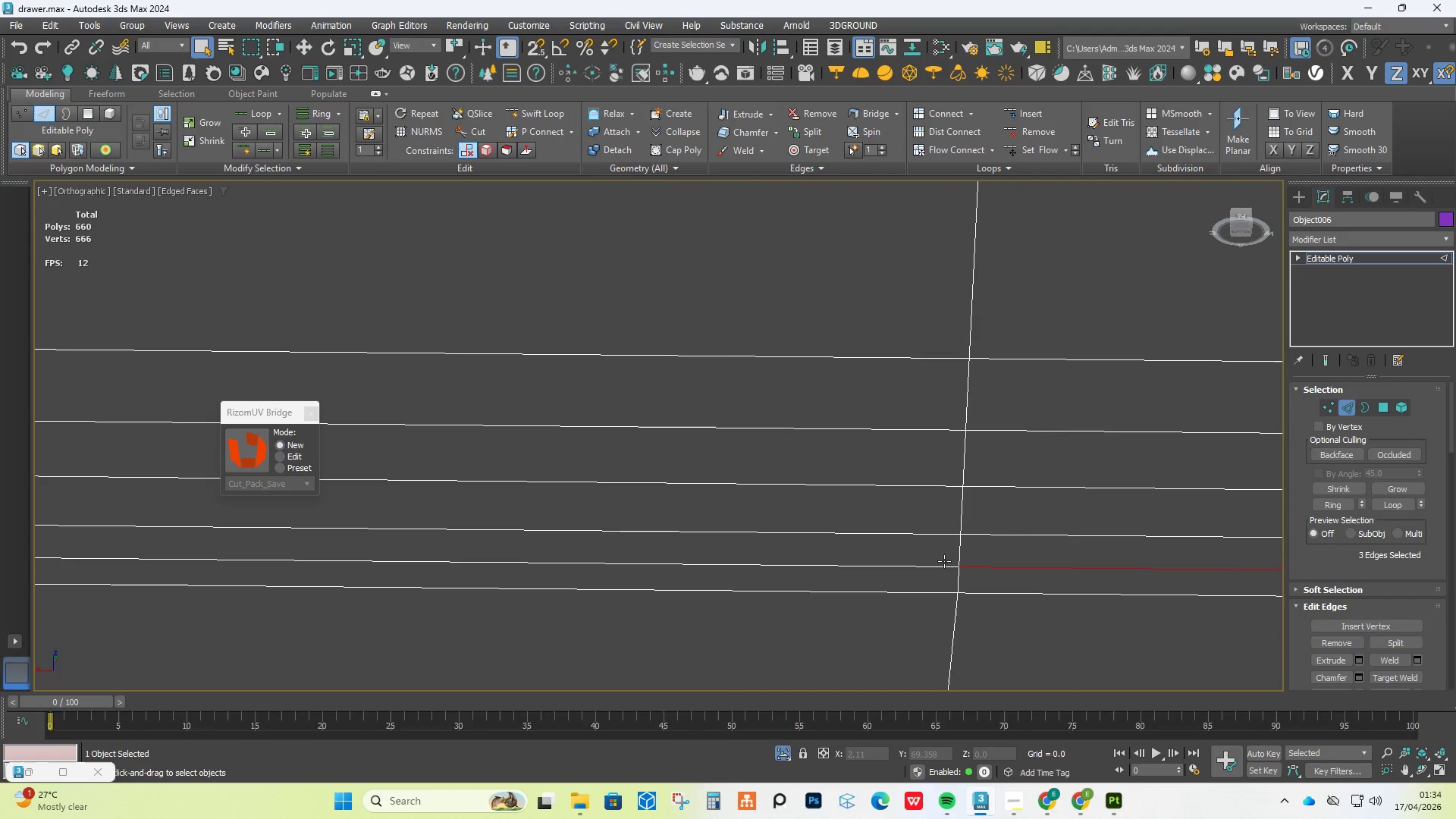 
left_click([944, 568])
 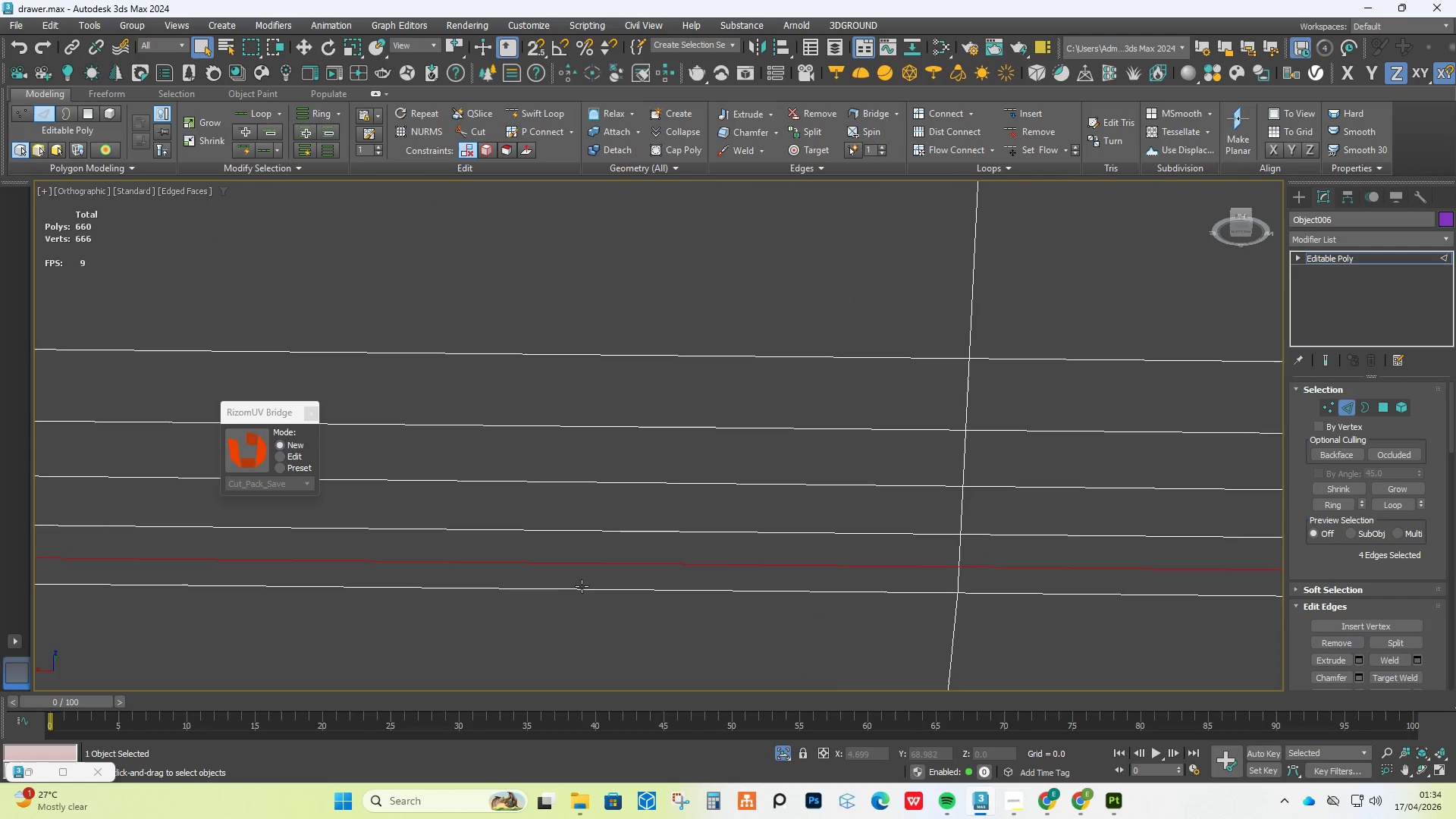 
scroll: coordinate [574, 586], scroll_direction: down, amount: 3.0
 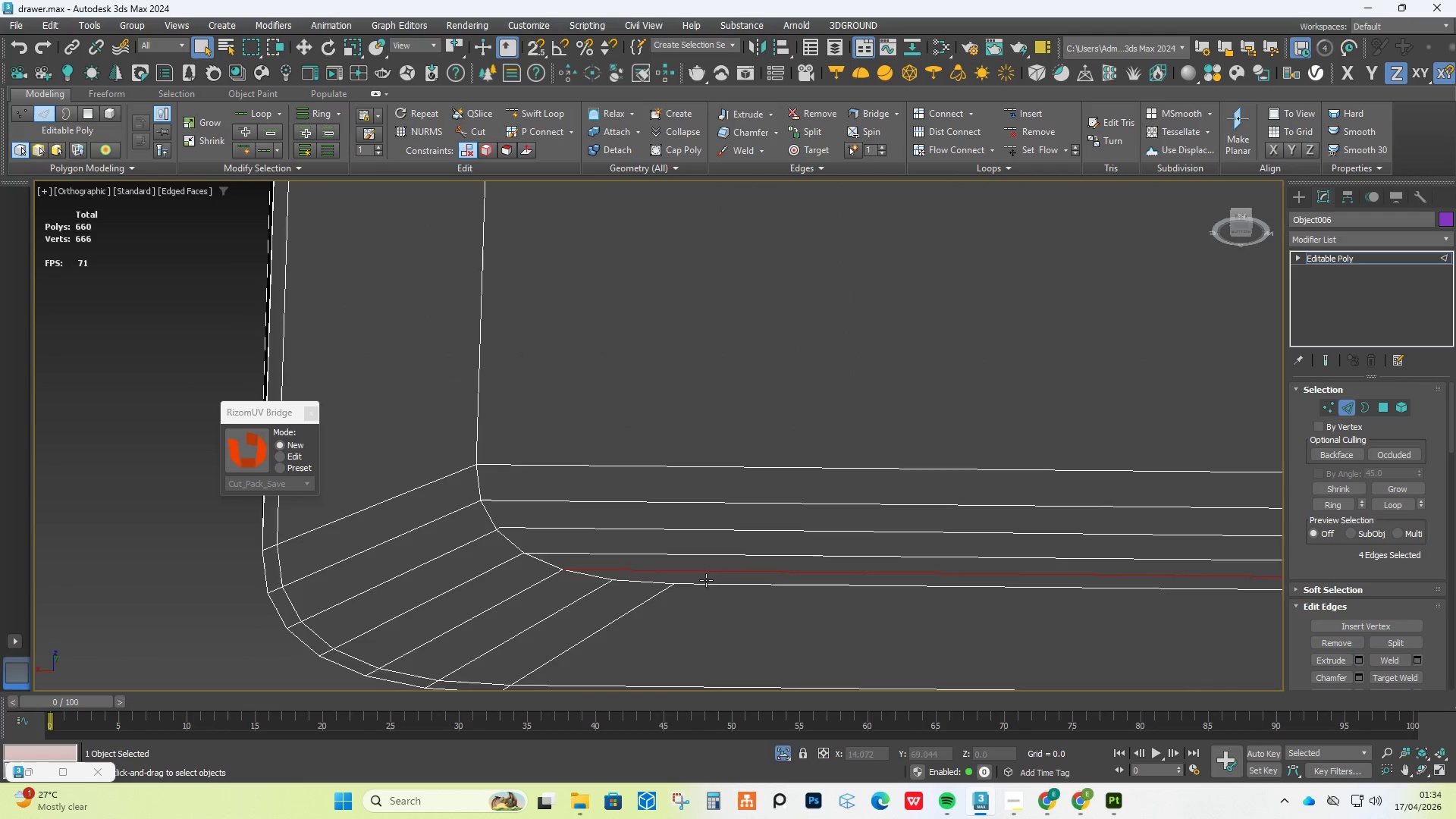 
key(Control+Backspace)
 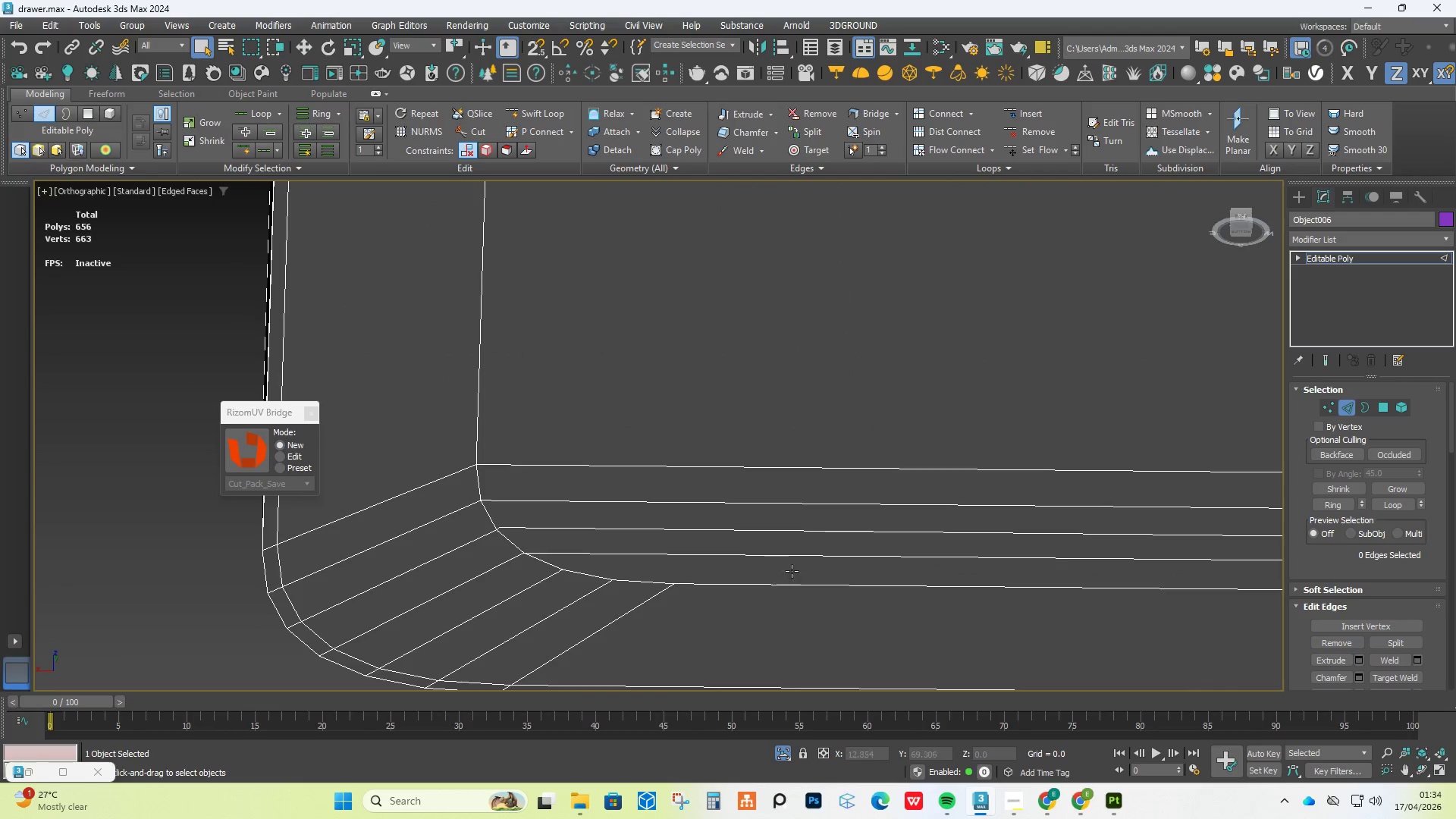 
scroll: coordinate [616, 354], scroll_direction: down, amount: 5.0
 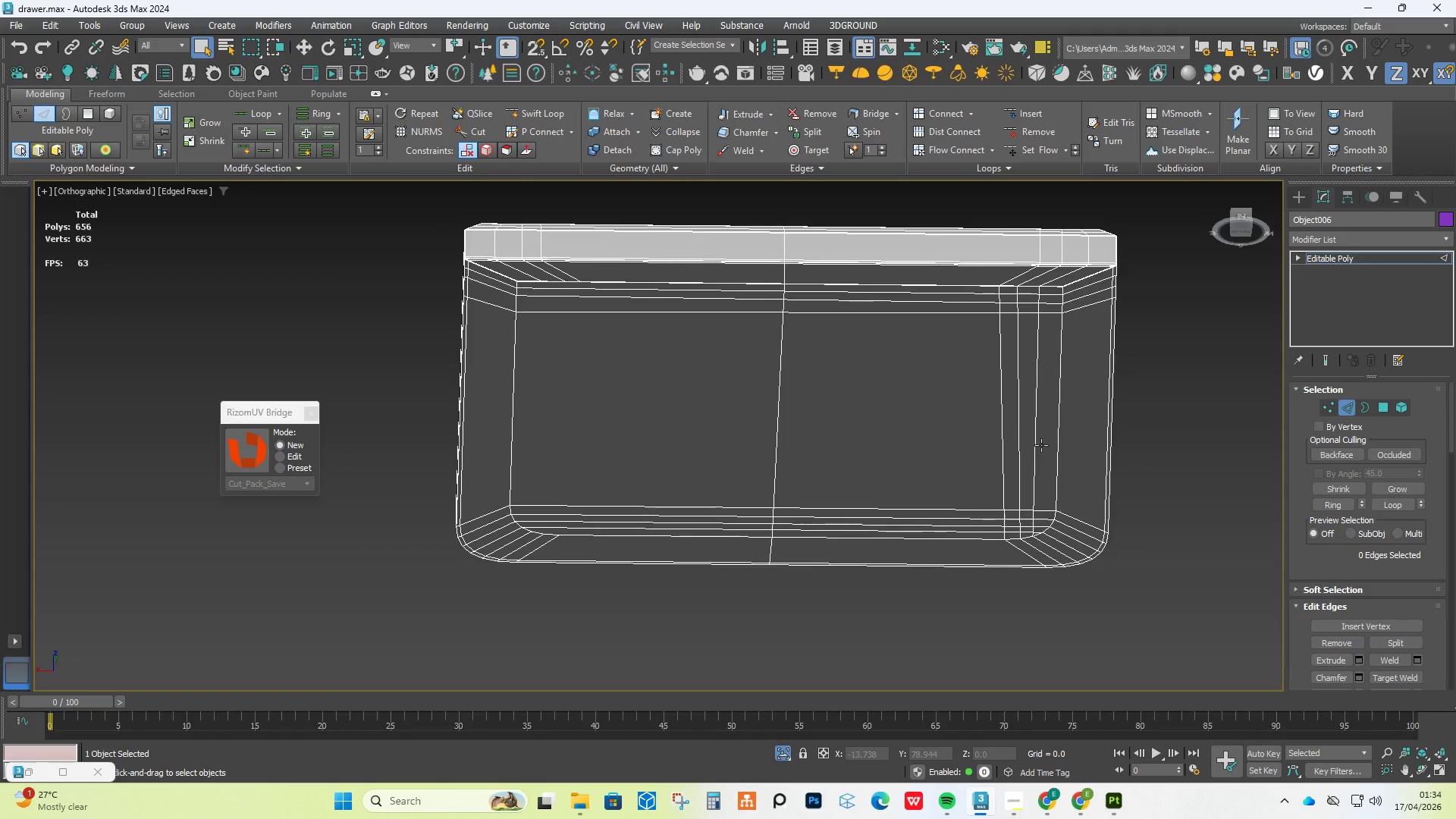 
hold_key(key=AltLeft, duration=3.89)
 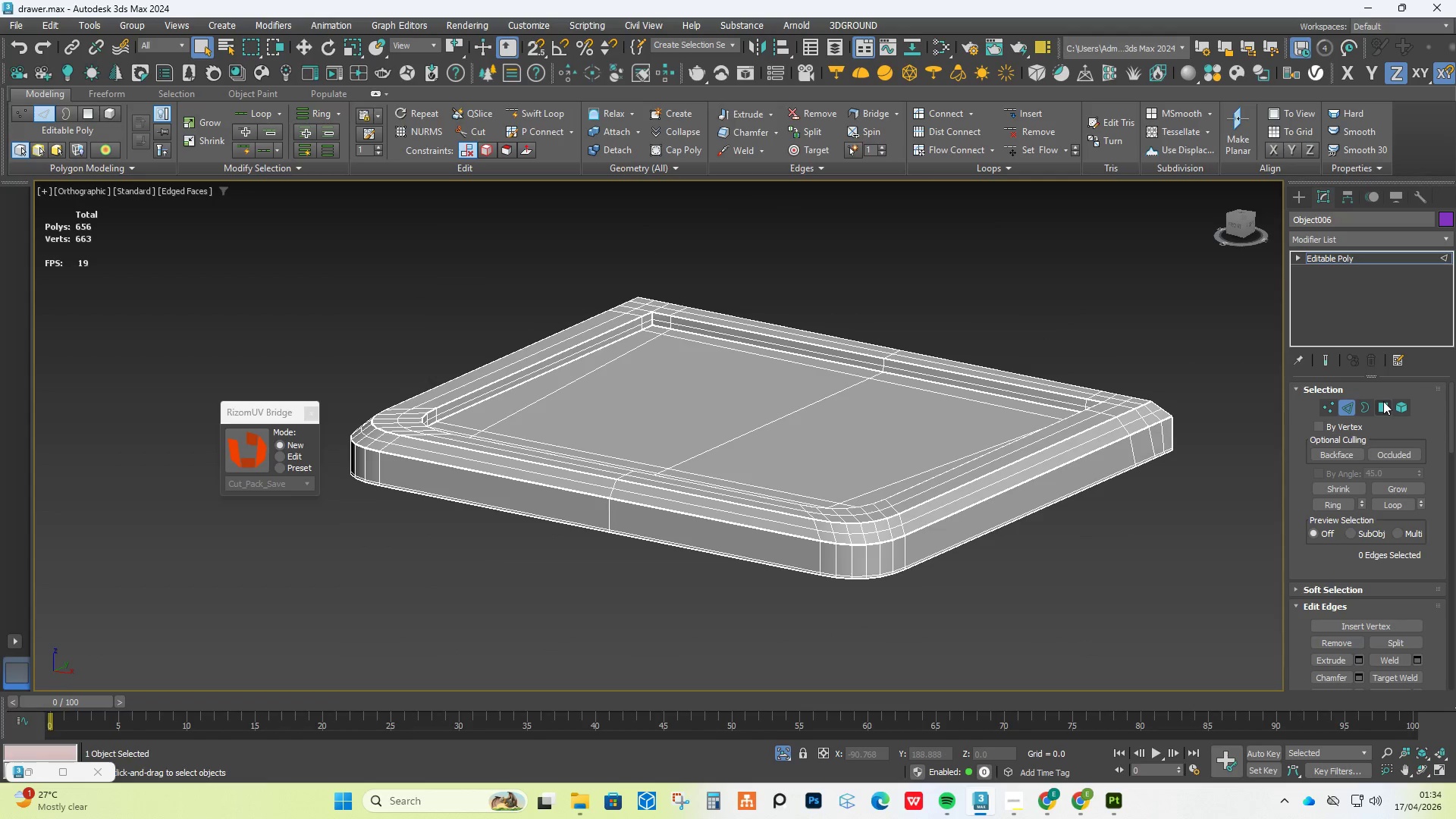 
left_click([1383, 401])
 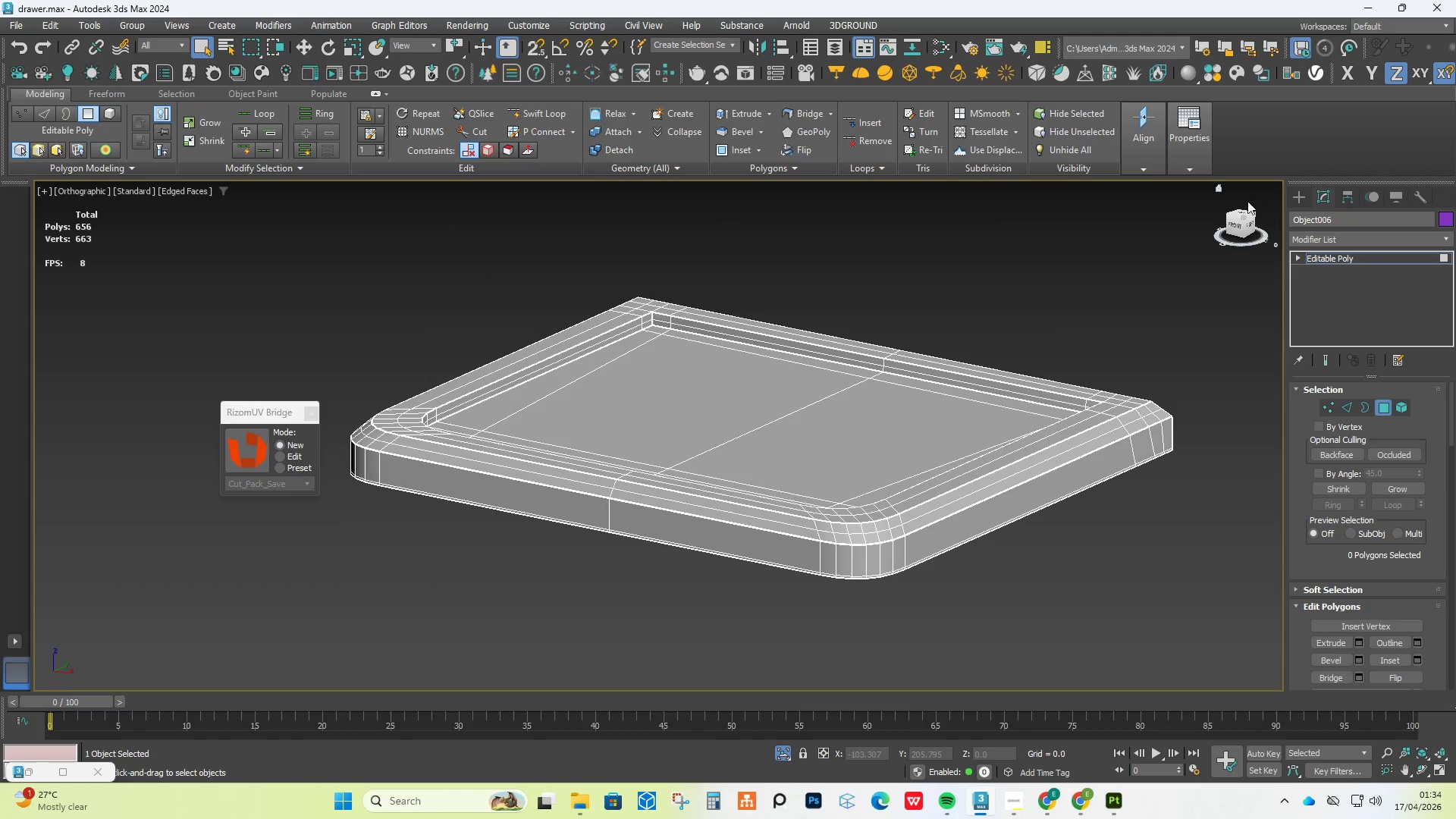 
left_click([1233, 221])
 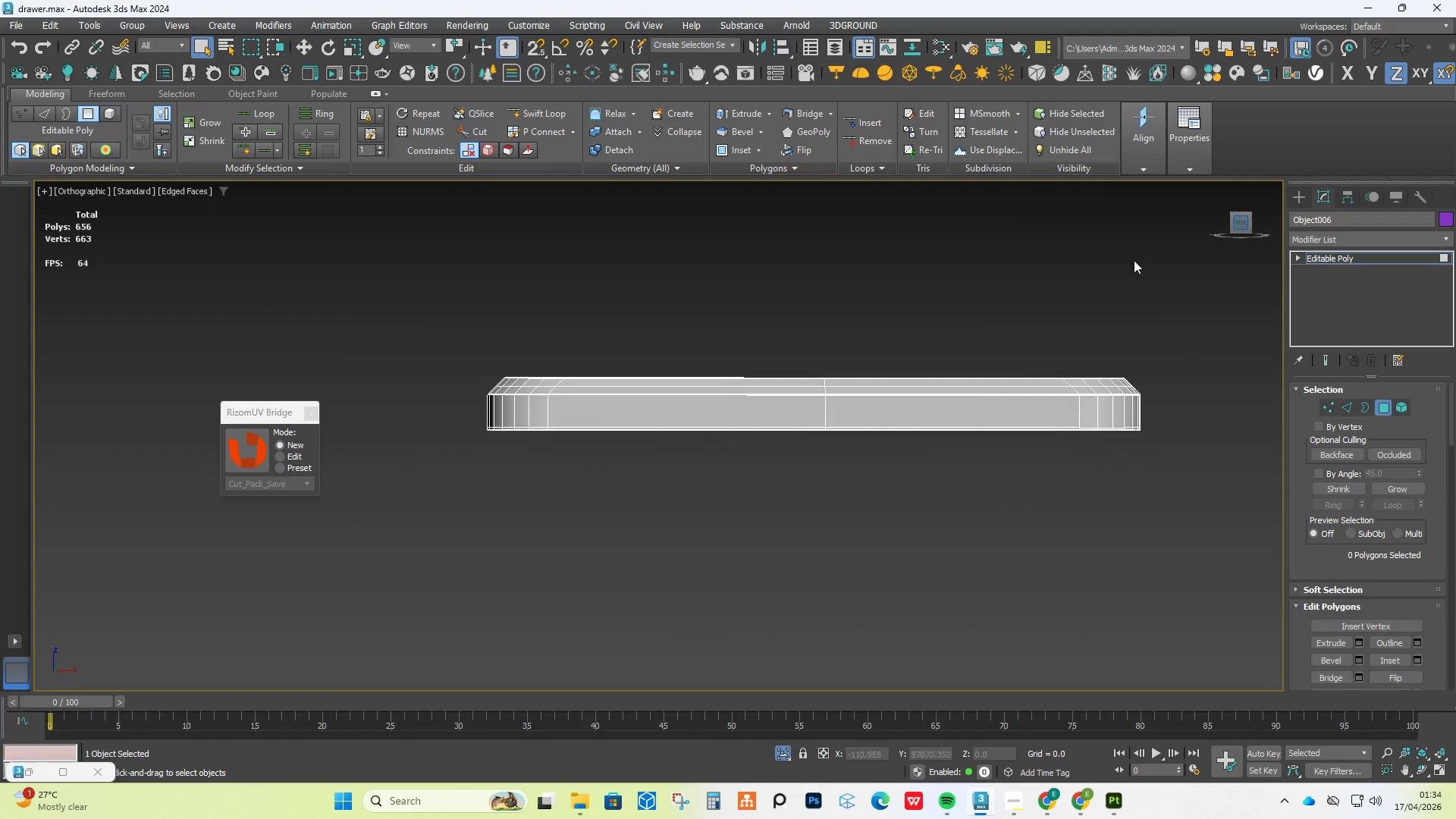 
left_click_drag(start_coordinate=[1176, 227], to_coordinate=[824, 633])
 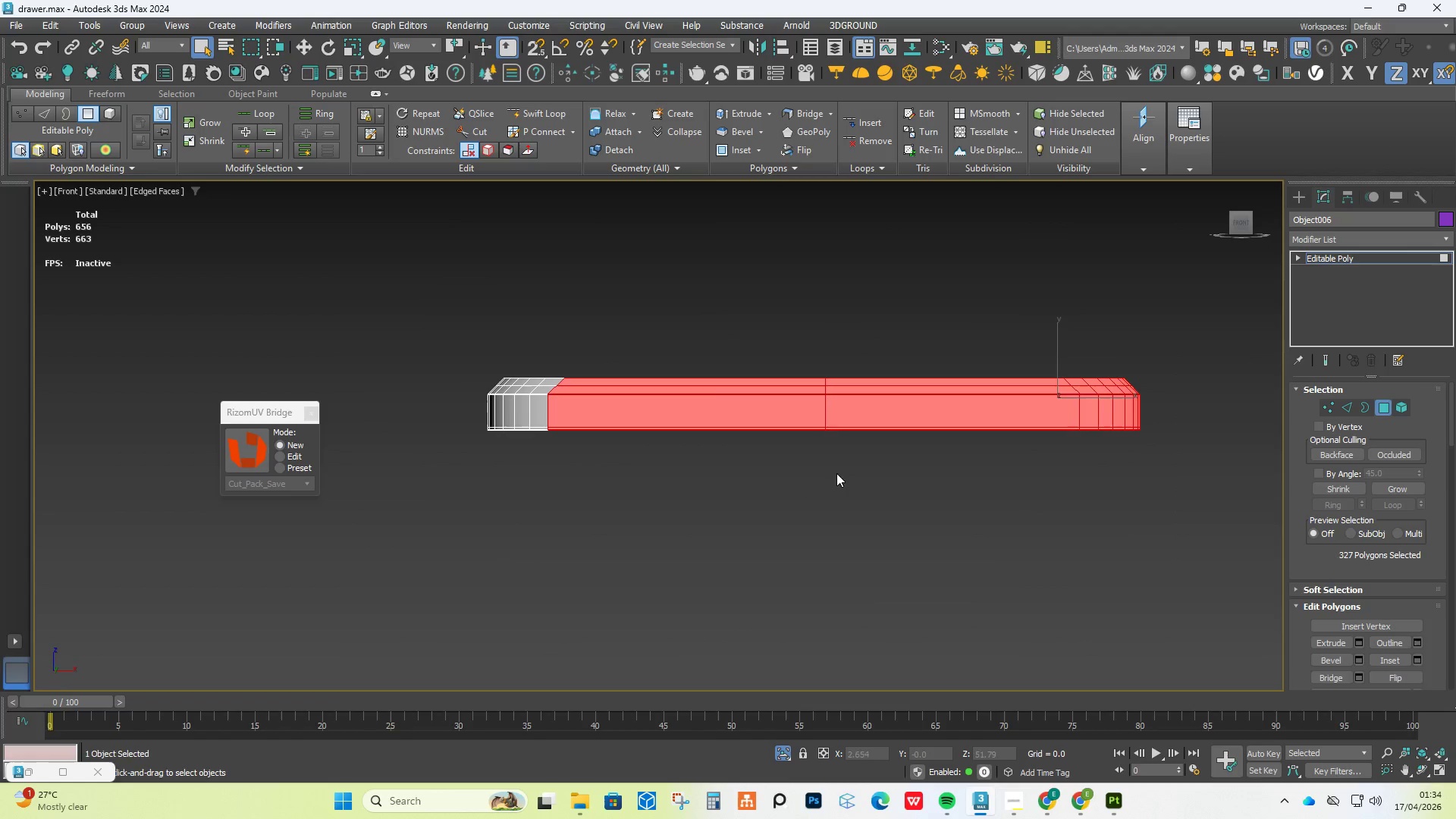 
hold_key(key=AltLeft, duration=0.88)
left_click_drag(start_coordinate=[431, 243], to_coordinate=[777, 586])
 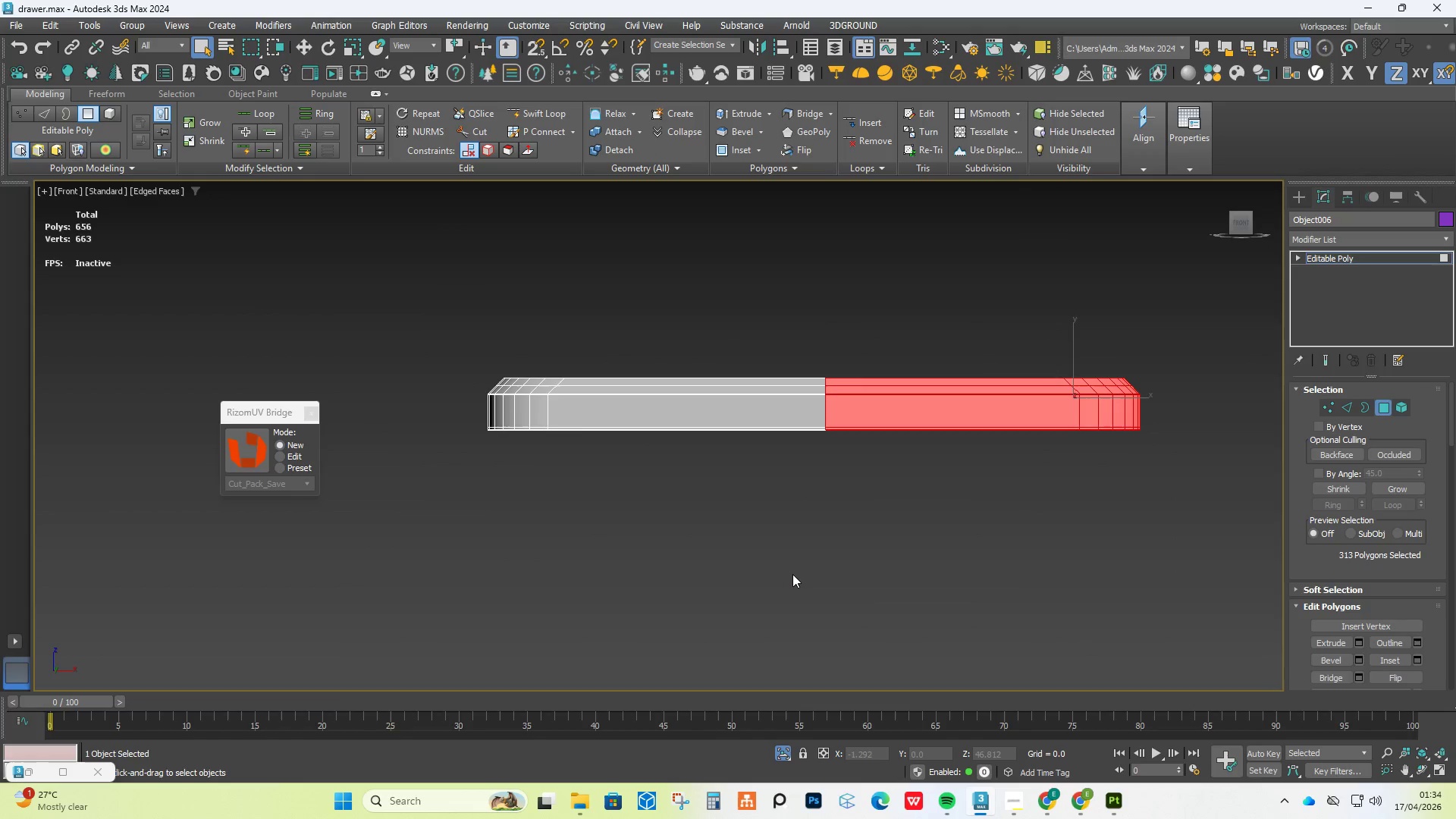 
key(Delete)
 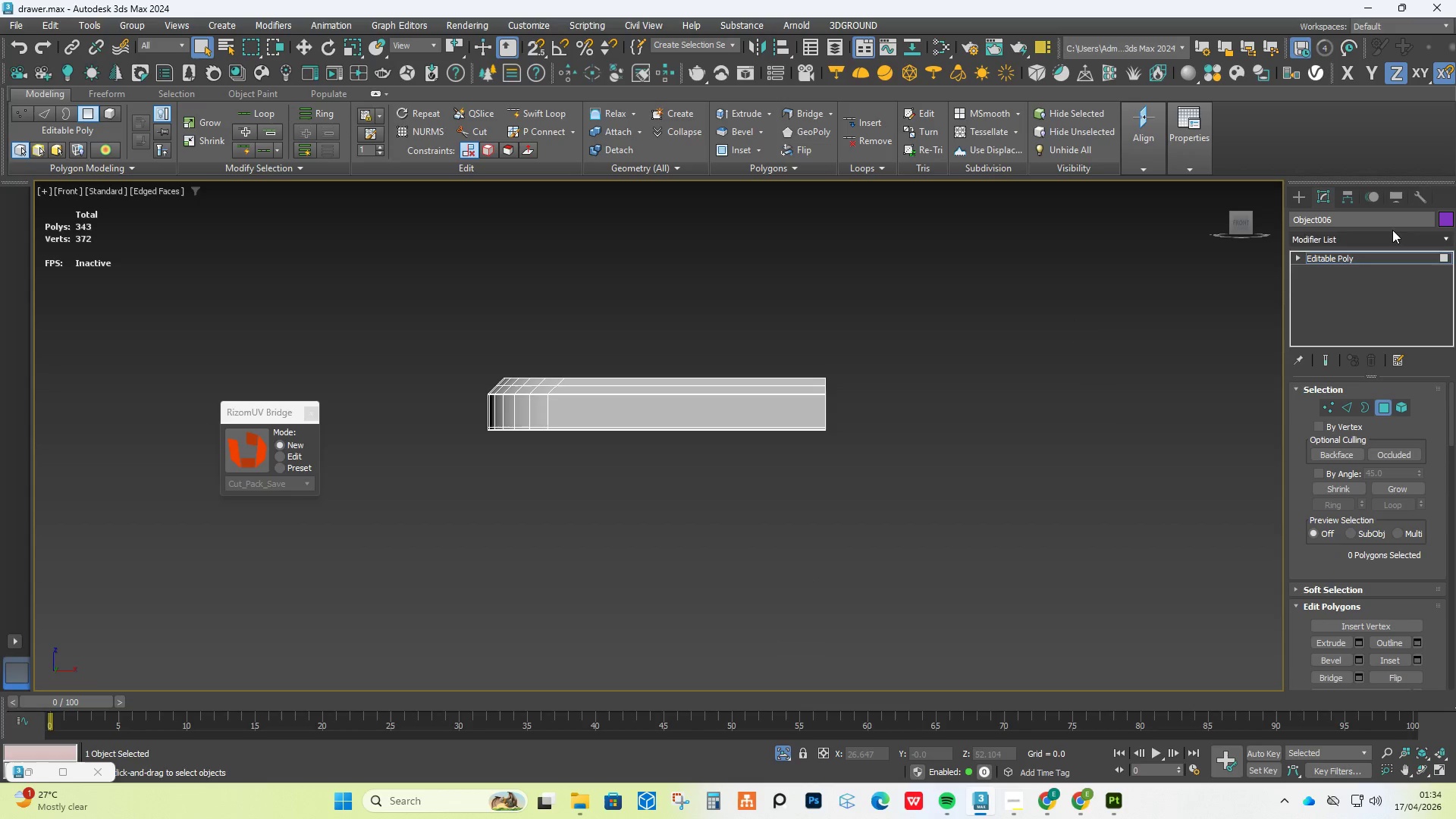 
left_click([1392, 233])
 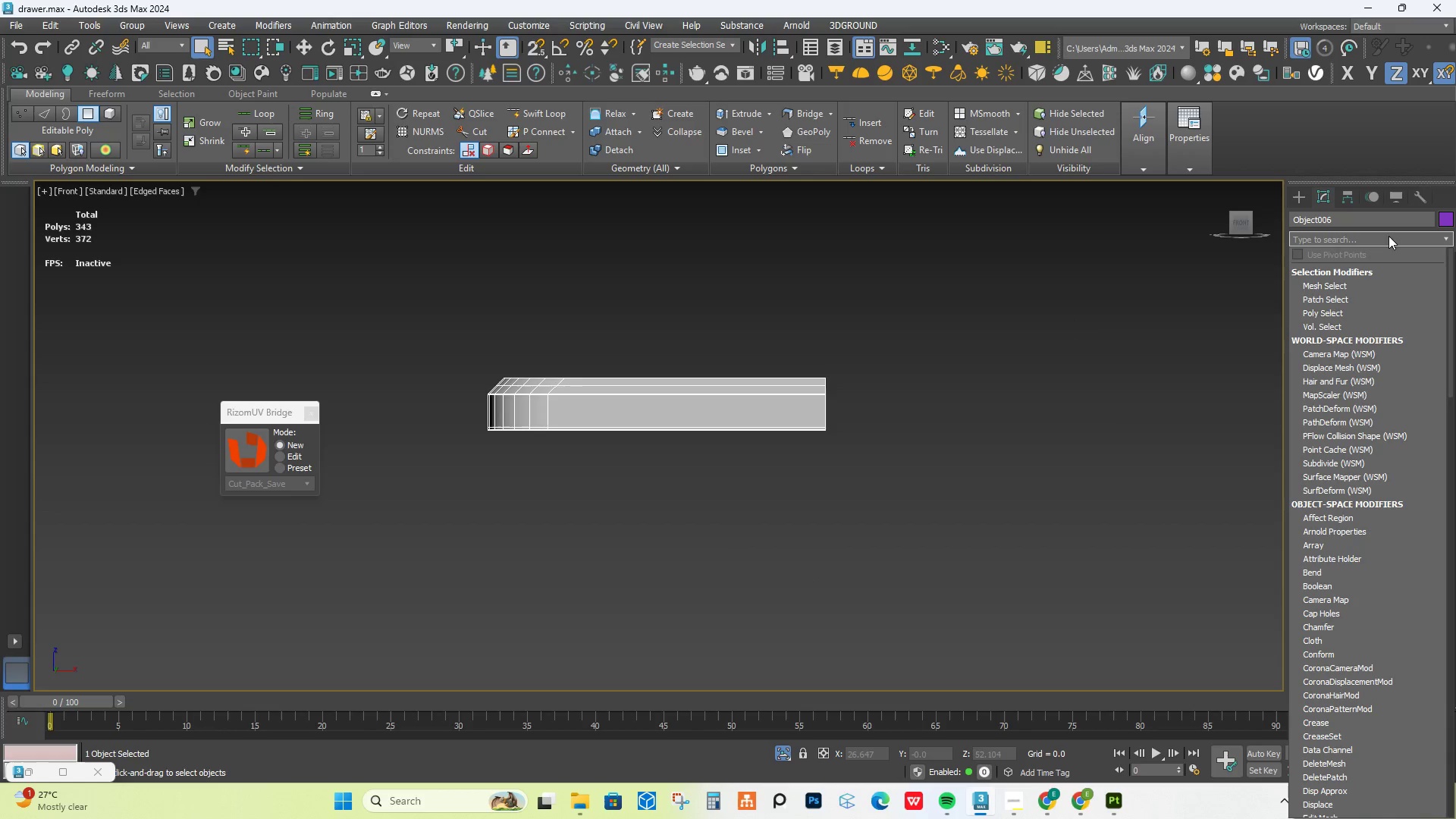 
key(S)
 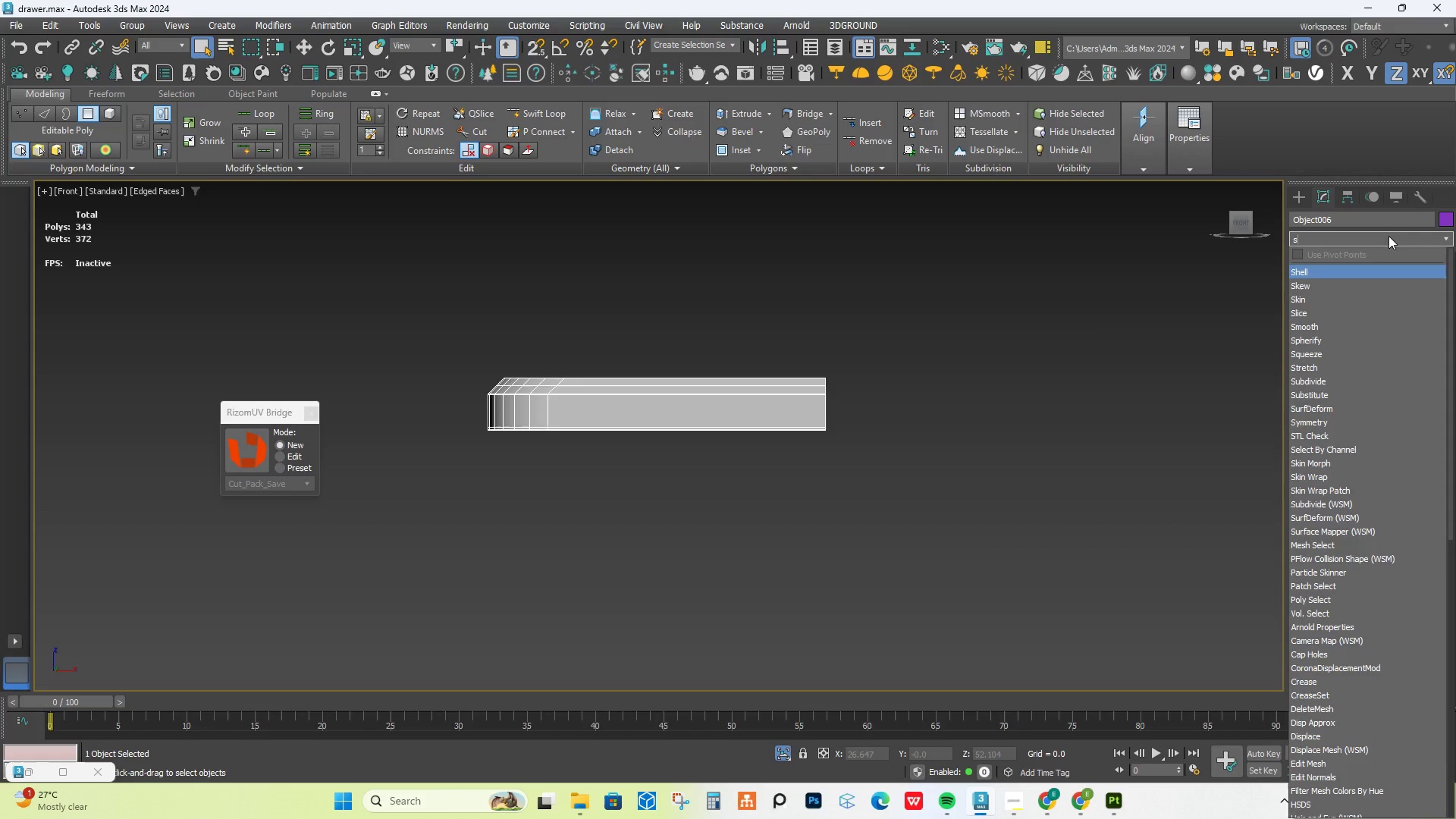 
key(Y)
 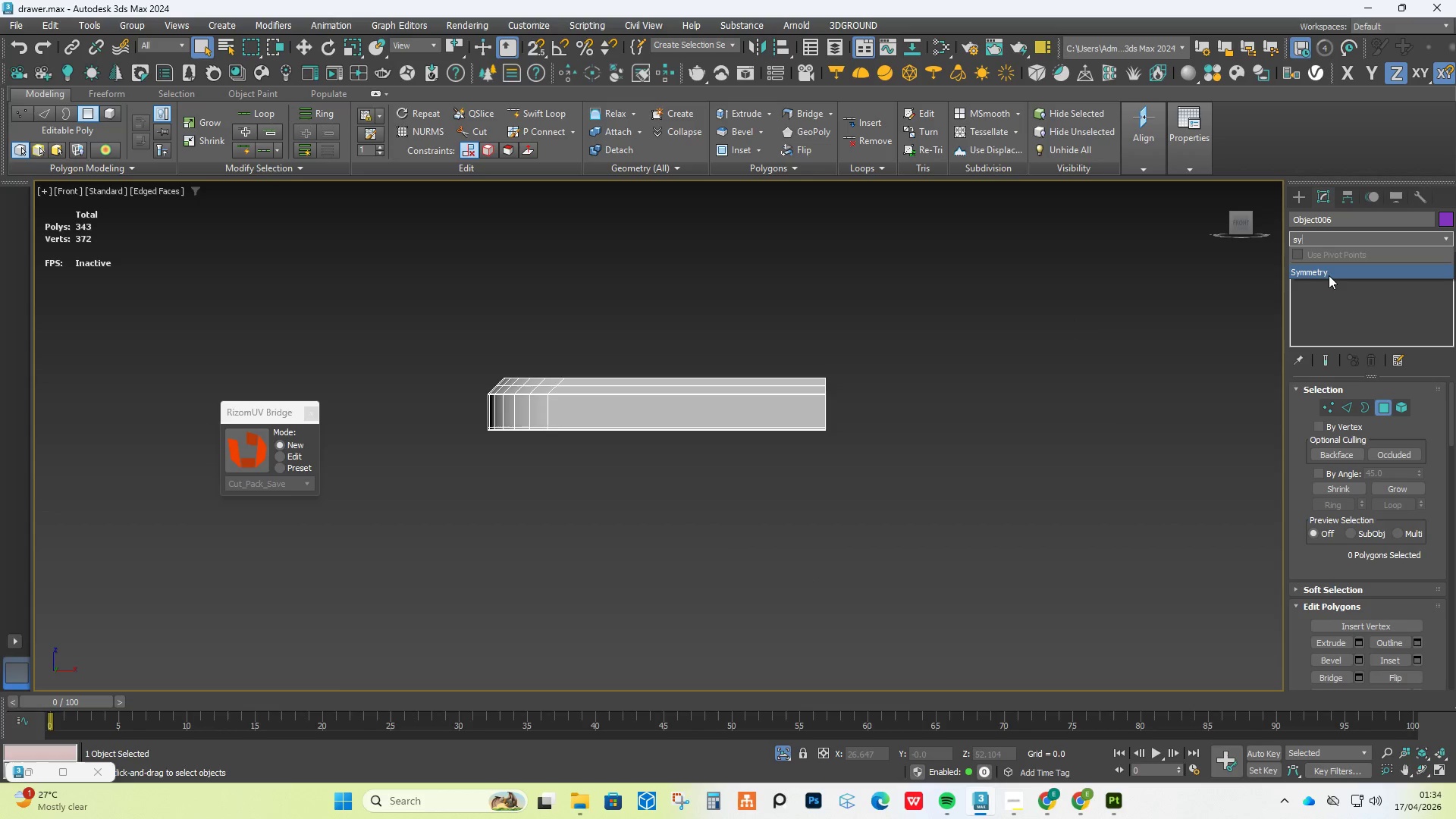 
left_click([1331, 271])
 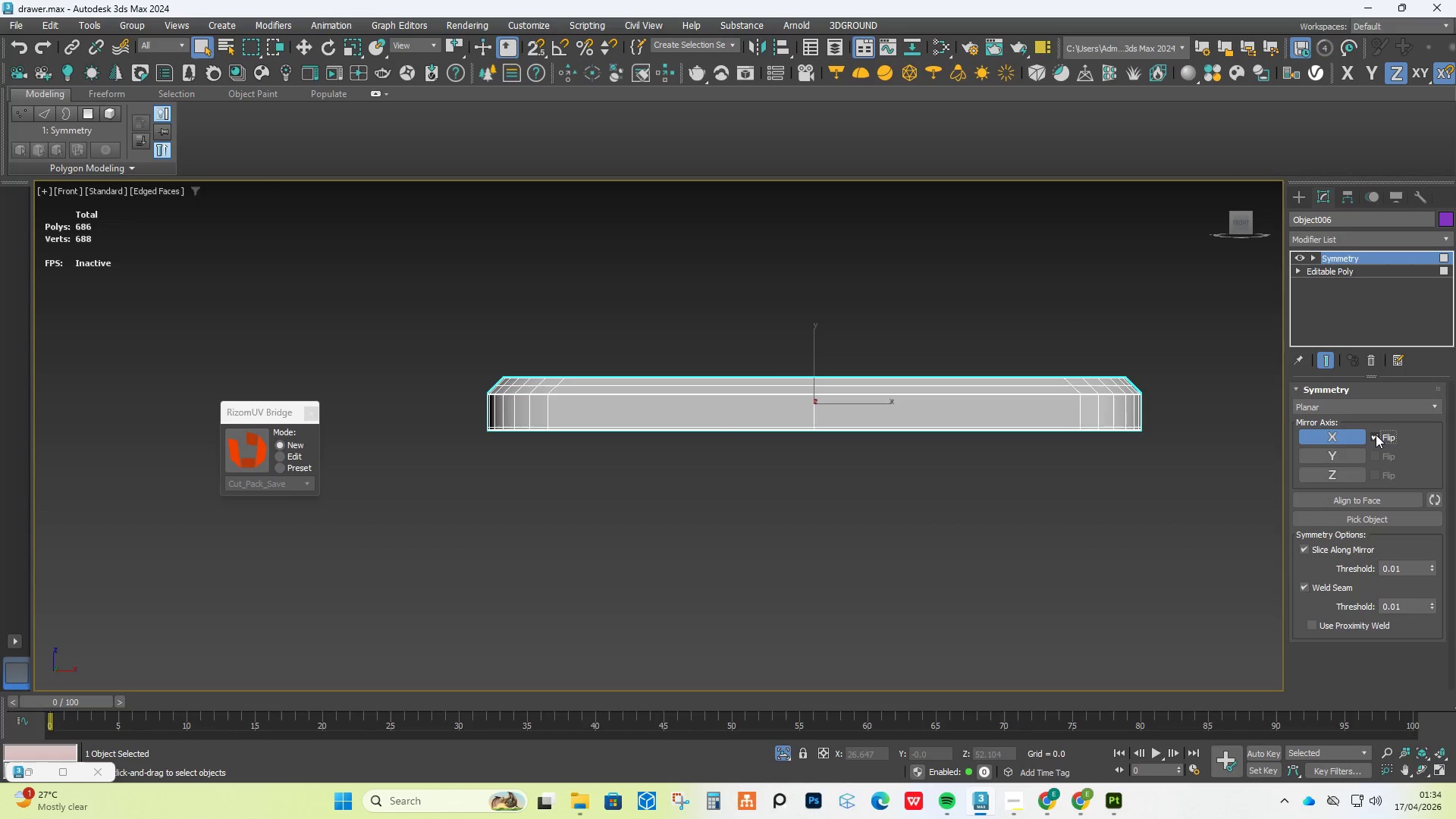 
hold_key(key=AltLeft, duration=0.91)
 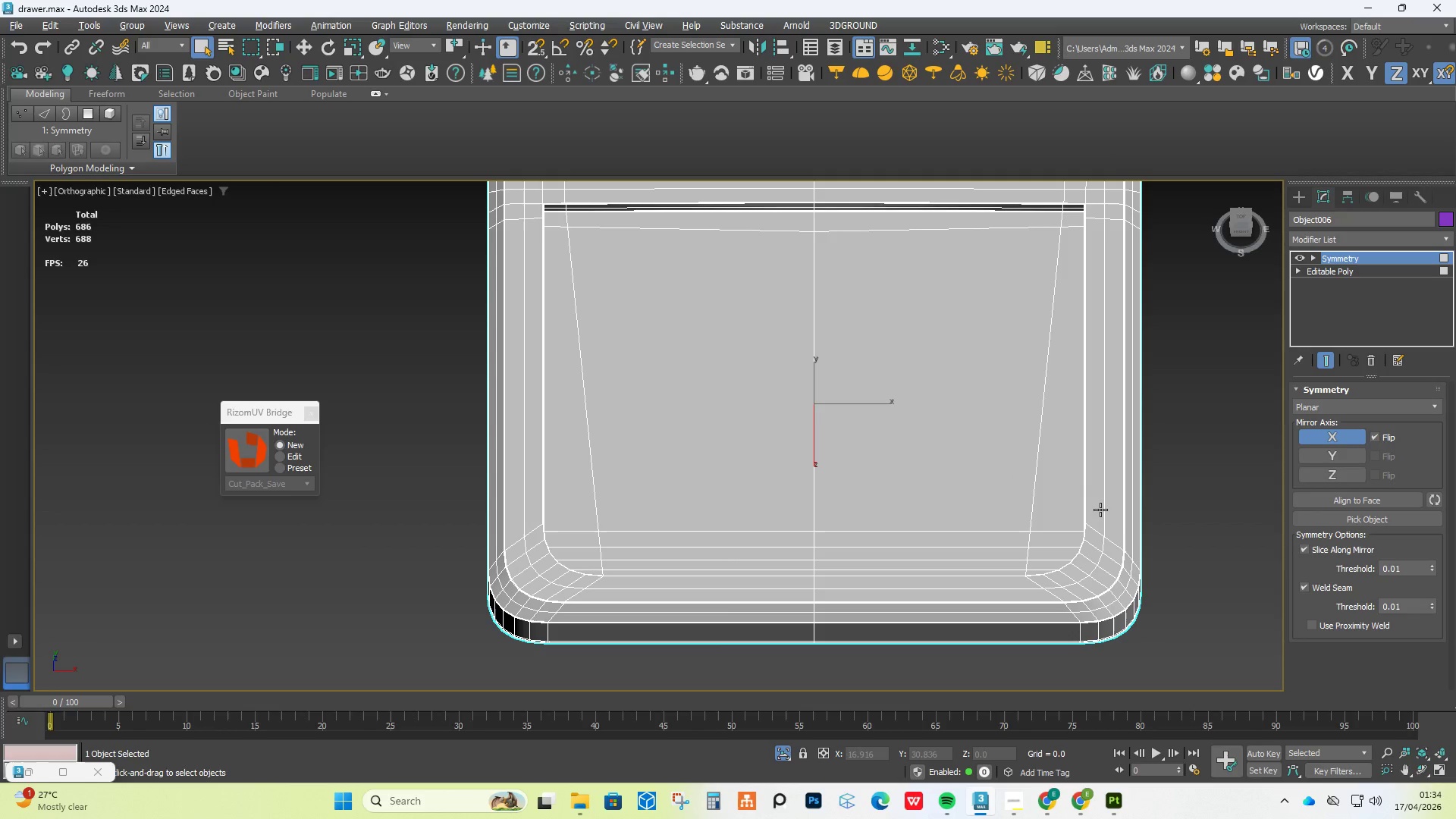 
hold_key(key=AltLeft, duration=1.91)
 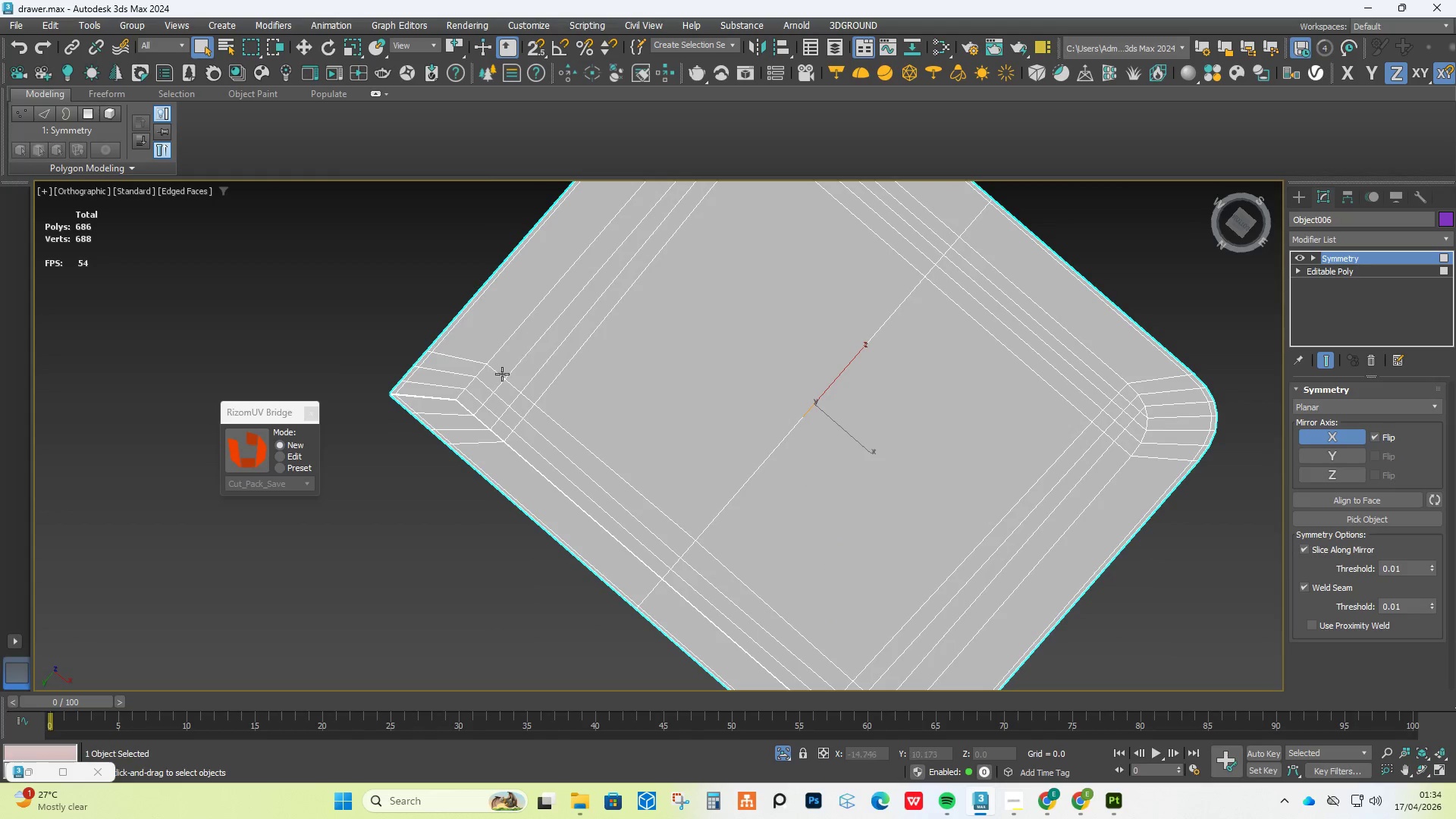 
scroll: coordinate [449, 391], scroll_direction: up, amount: 7.0
 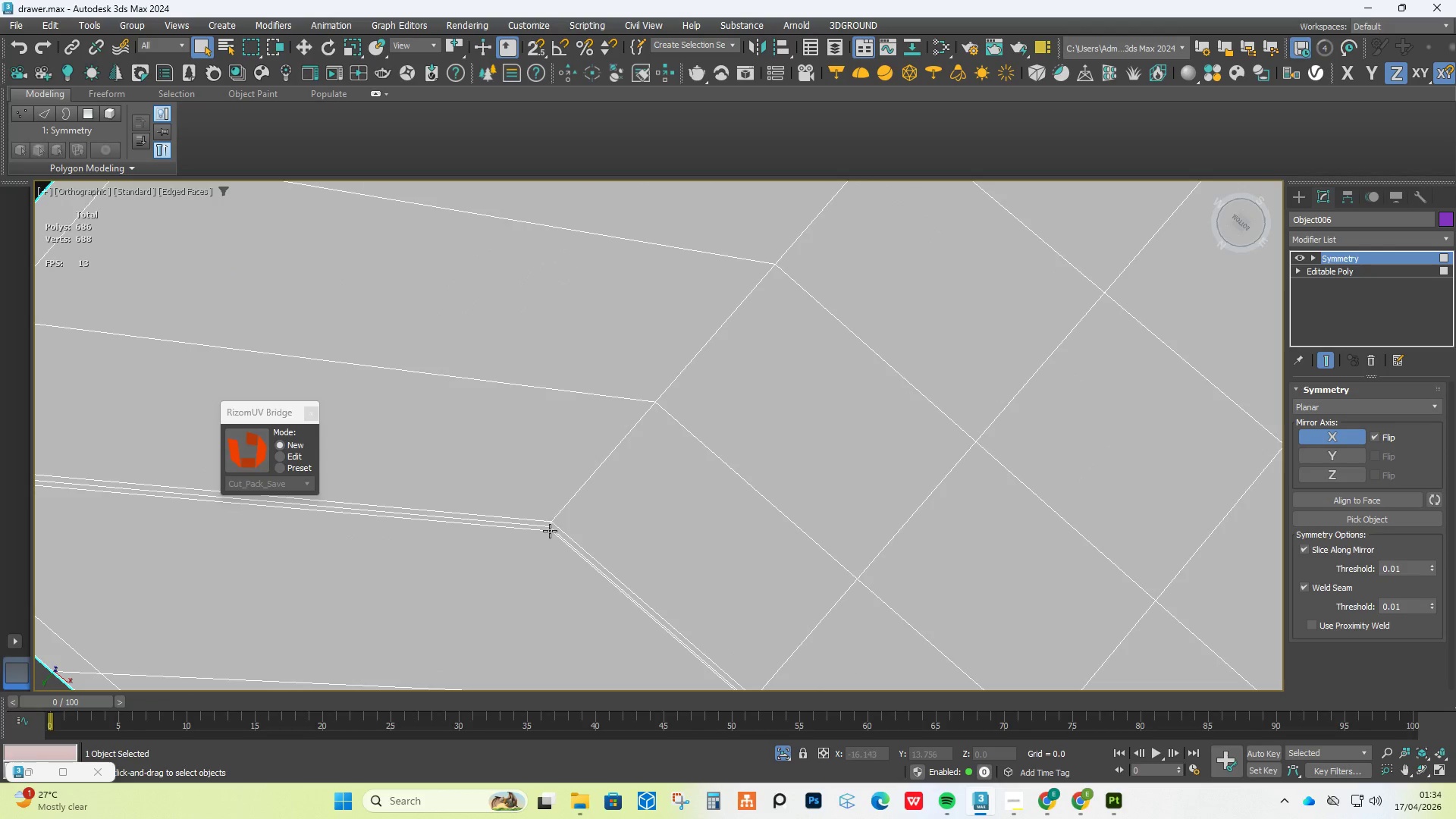 
hold_key(key=AltLeft, duration=1.39)
 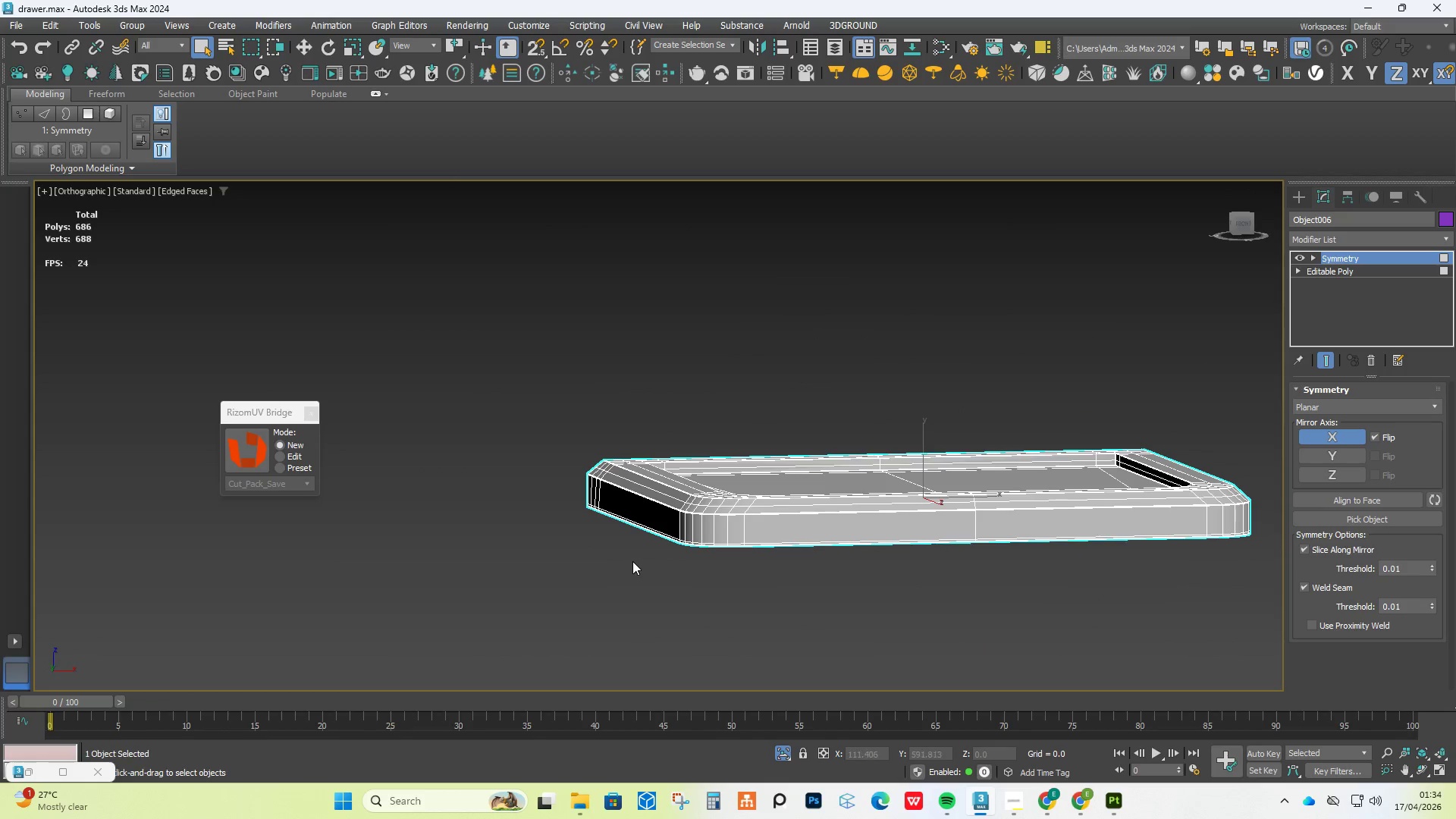 
scroll: coordinate [622, 592], scroll_direction: down, amount: 8.0
 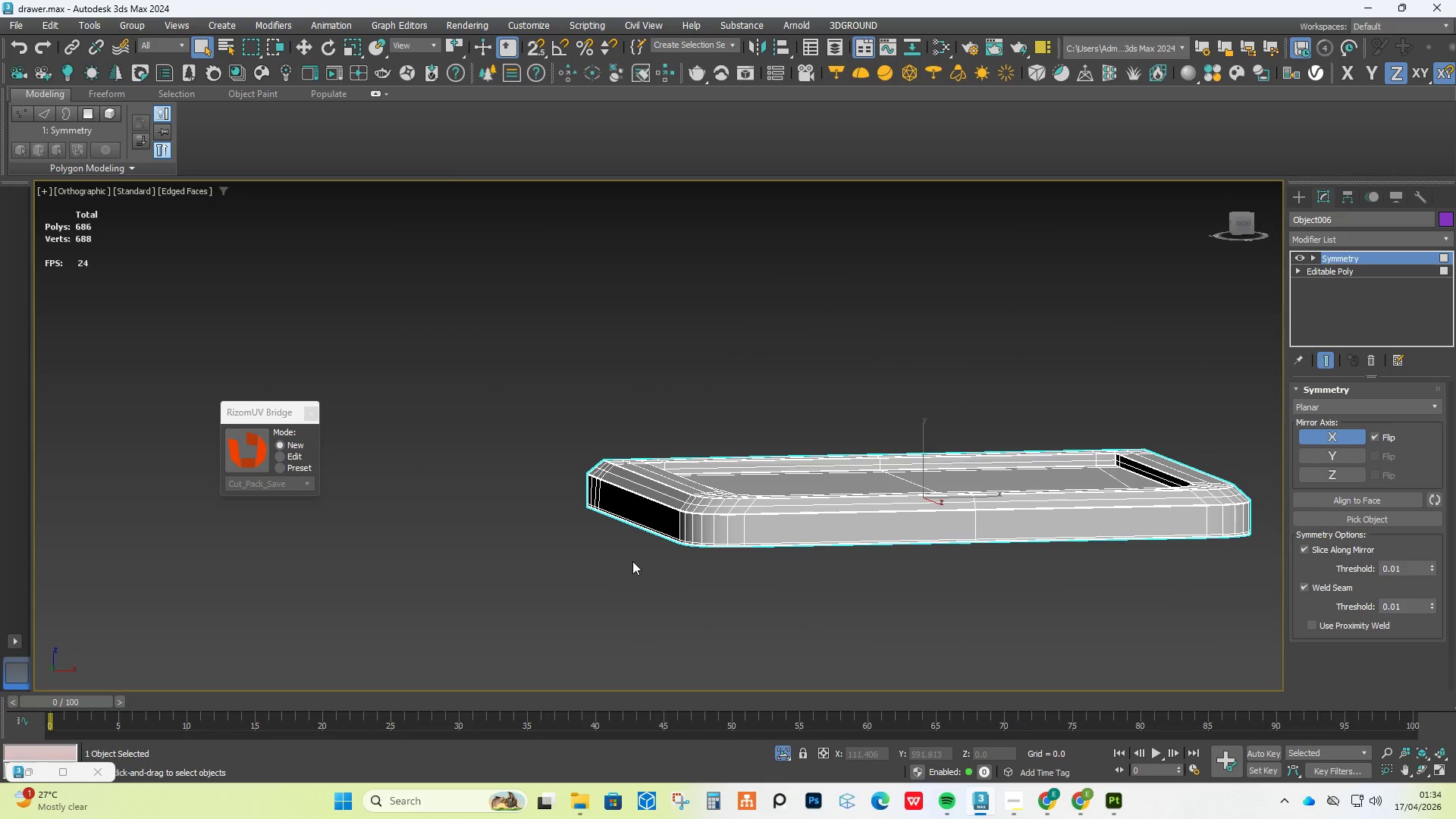 
key(F4)
 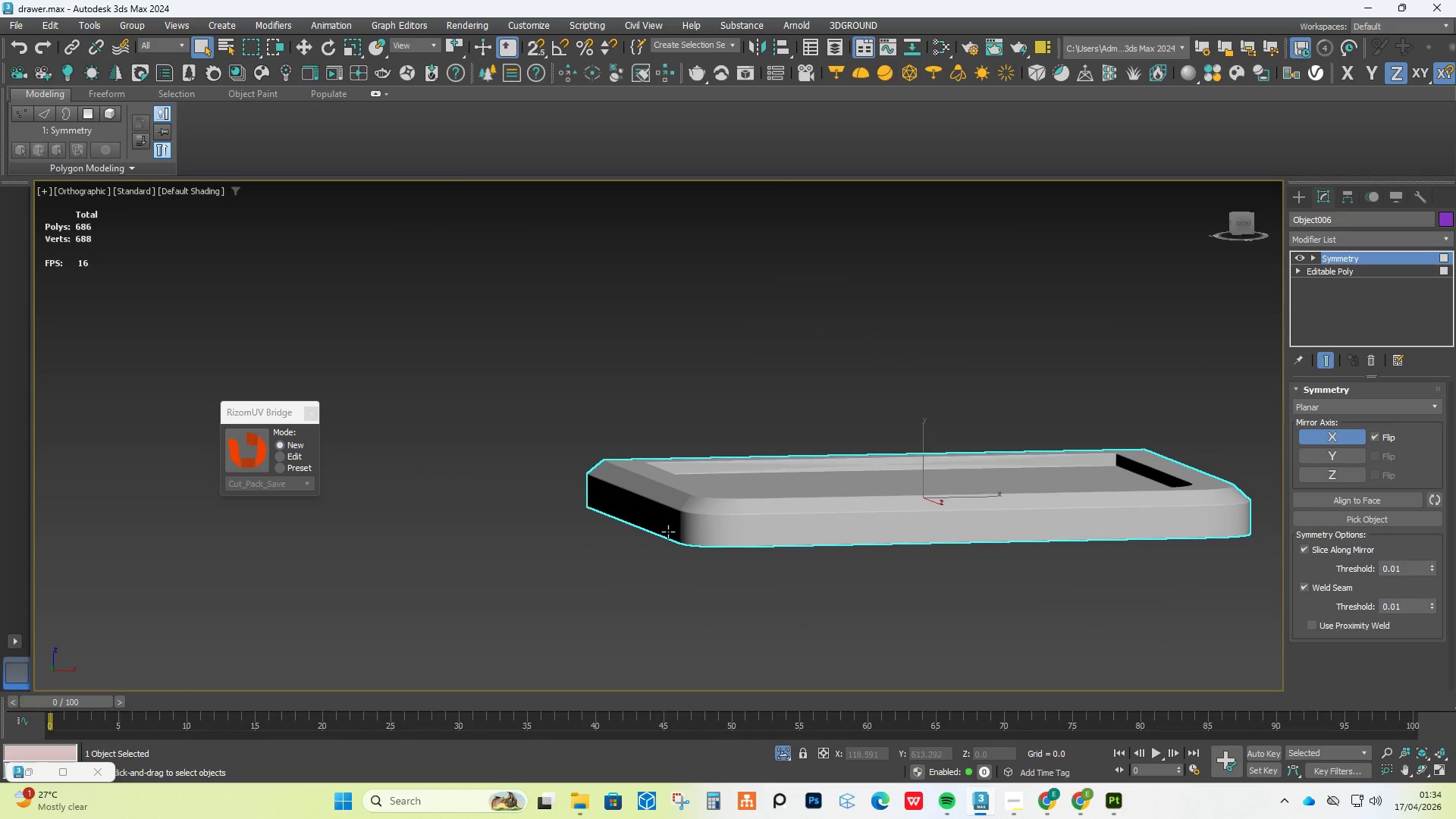 
hold_key(key=AltLeft, duration=0.53)
 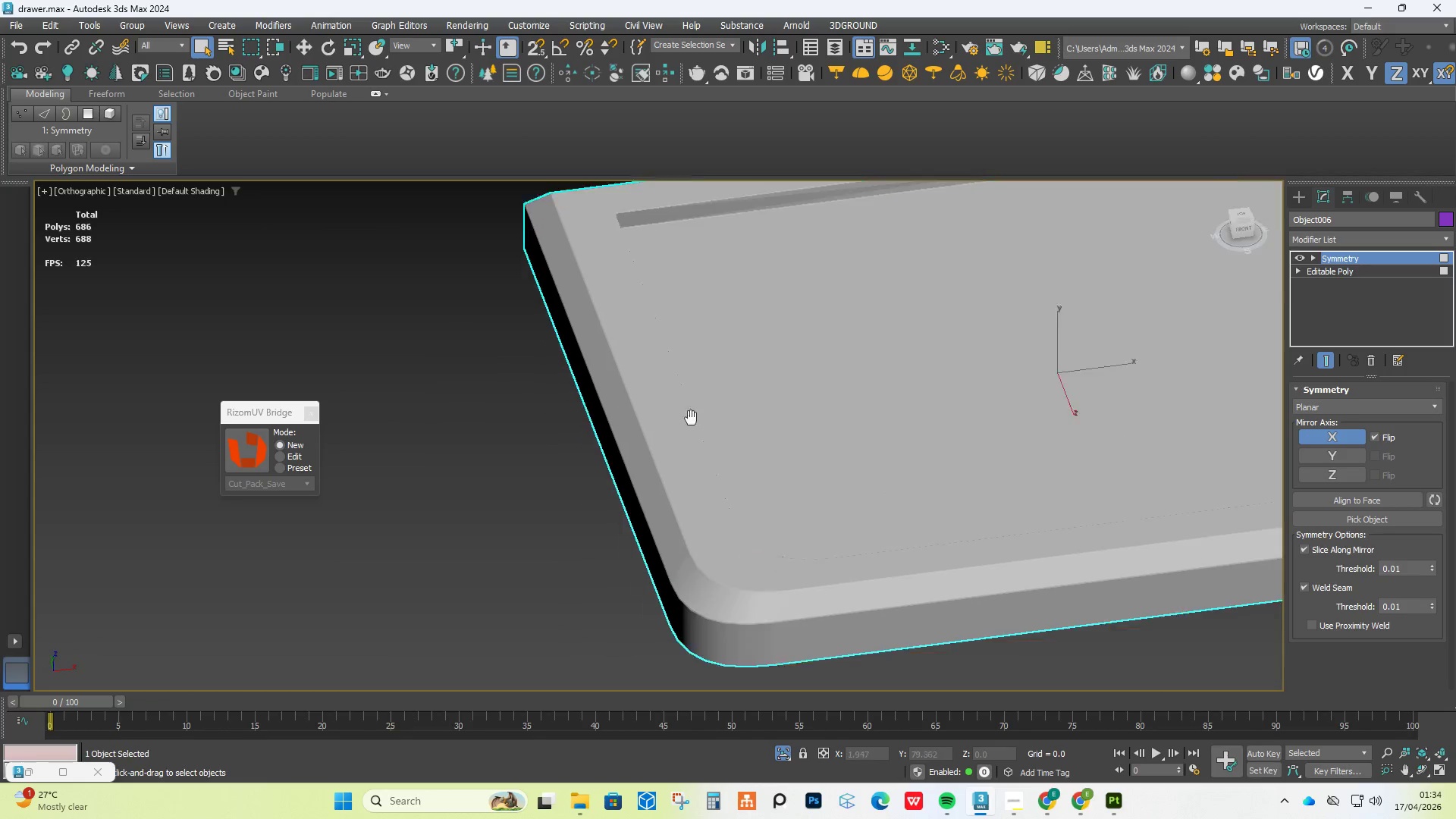 
scroll: coordinate [701, 513], scroll_direction: up, amount: 4.0
 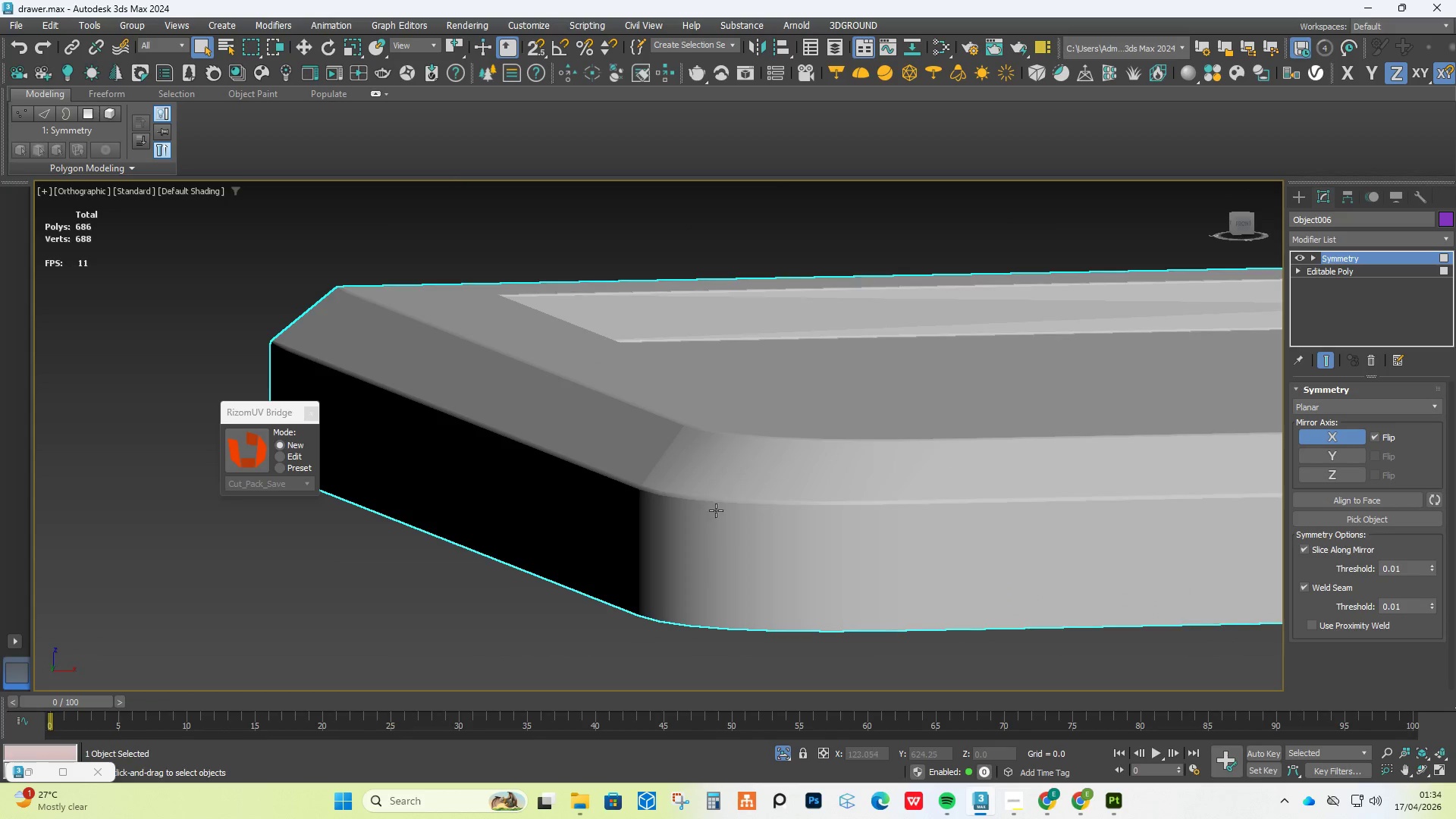 
scroll: coordinate [722, 572], scroll_direction: down, amount: 4.0
 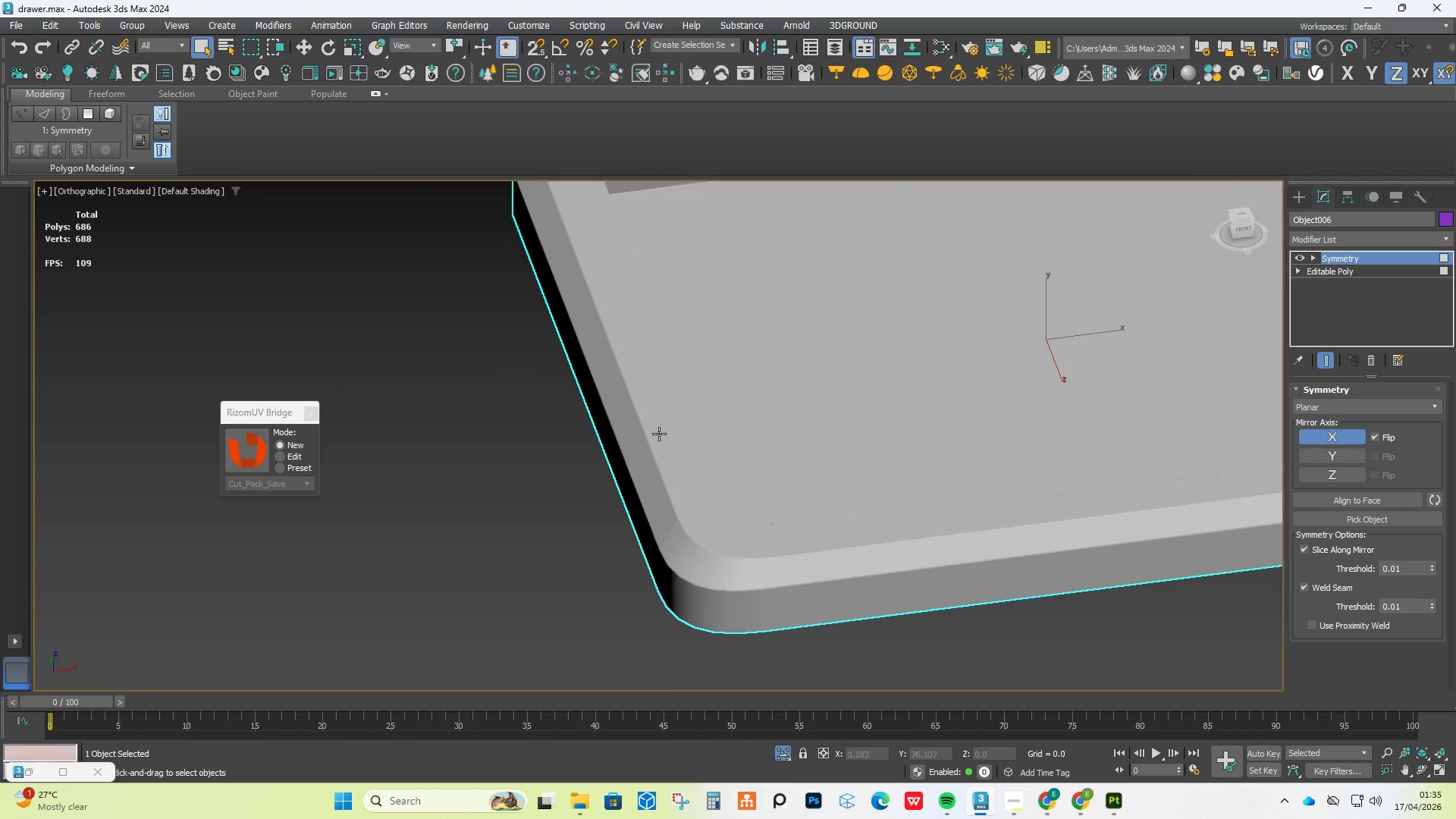 
scroll: coordinate [663, 579], scroll_direction: up, amount: 4.0
 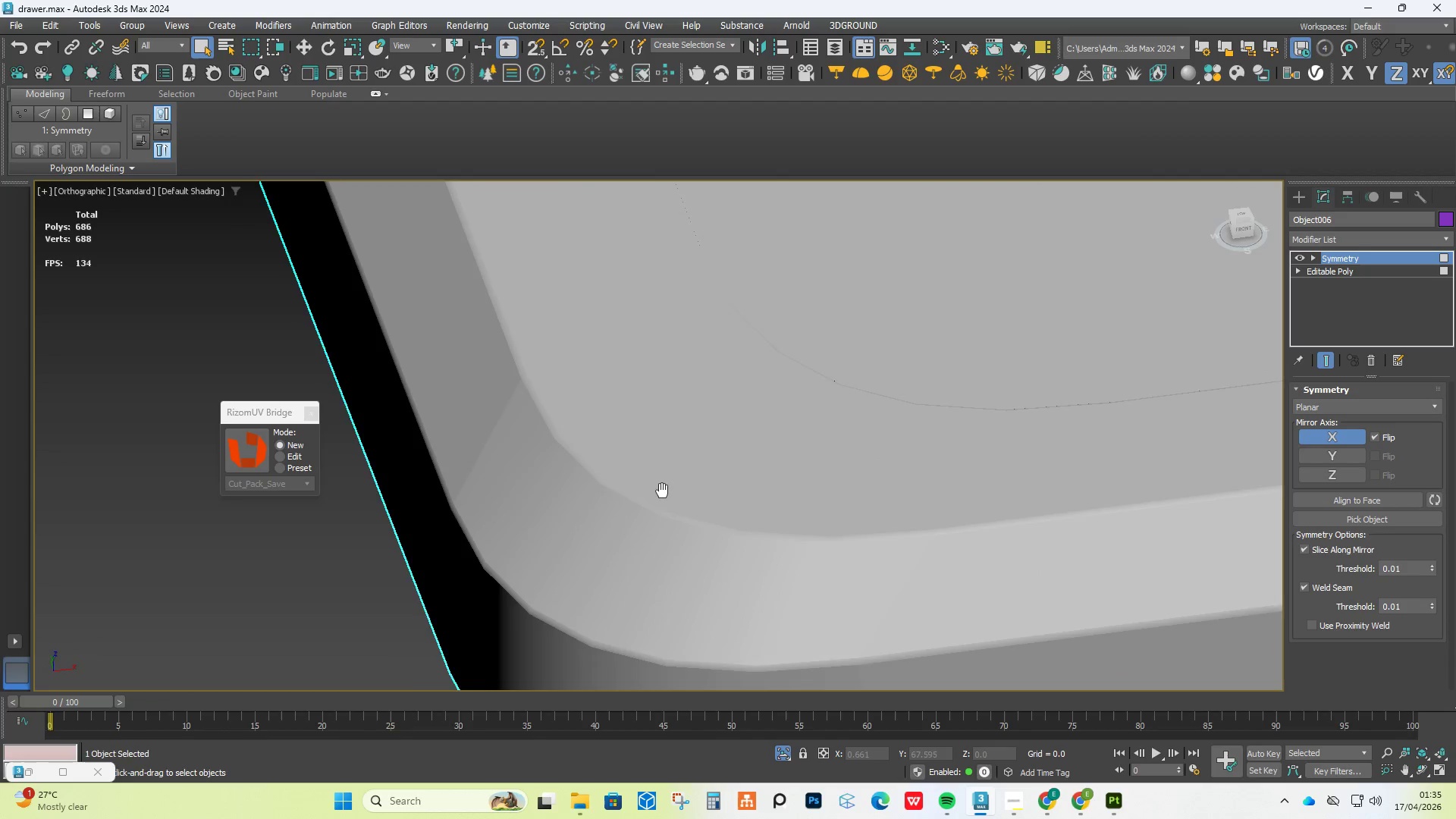 
hold_key(key=AltLeft, duration=0.59)
scroll: coordinate [748, 556], scroll_direction: down, amount: 5.0
 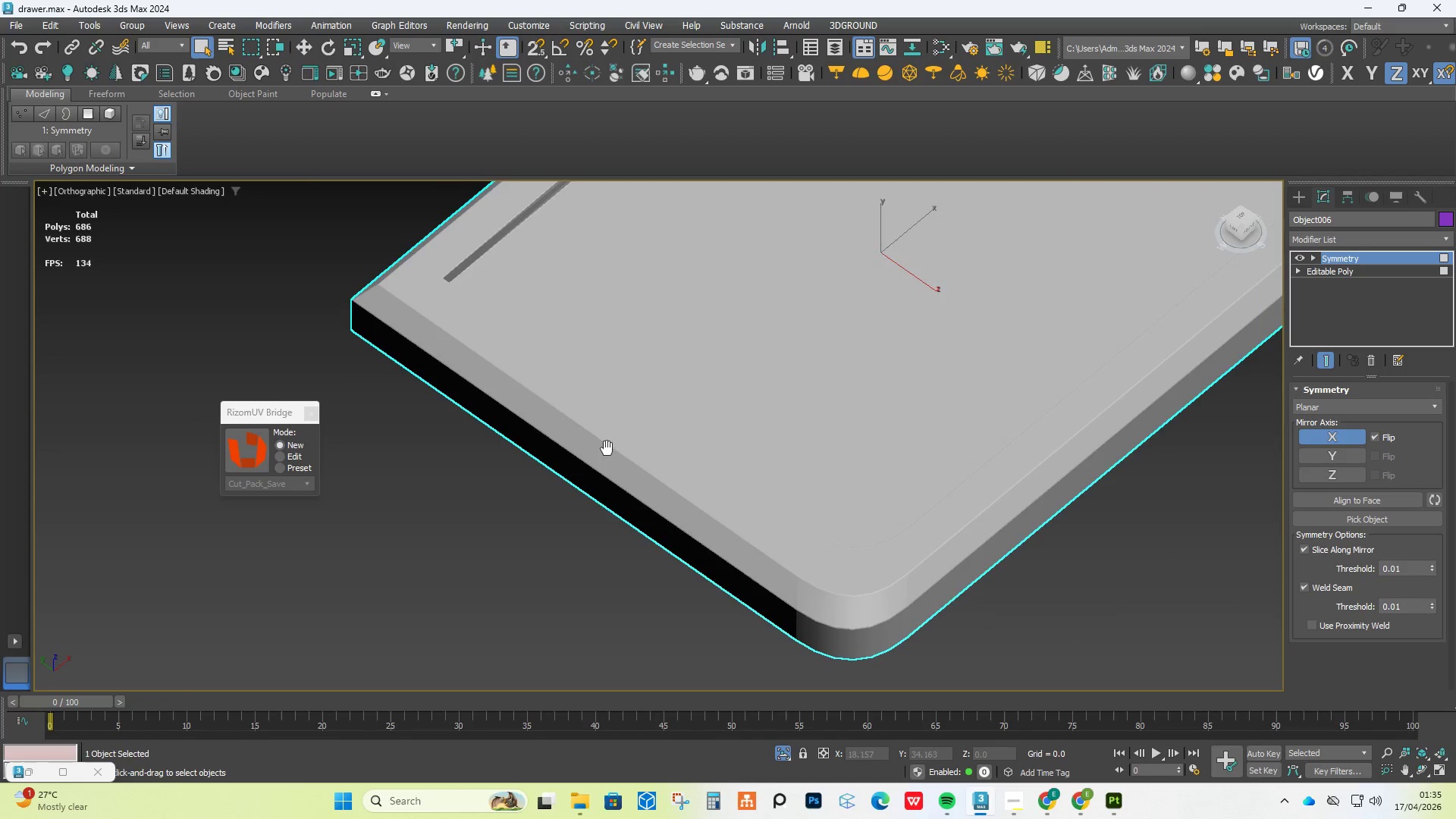 
hold_key(key=AltLeft, duration=0.45)
 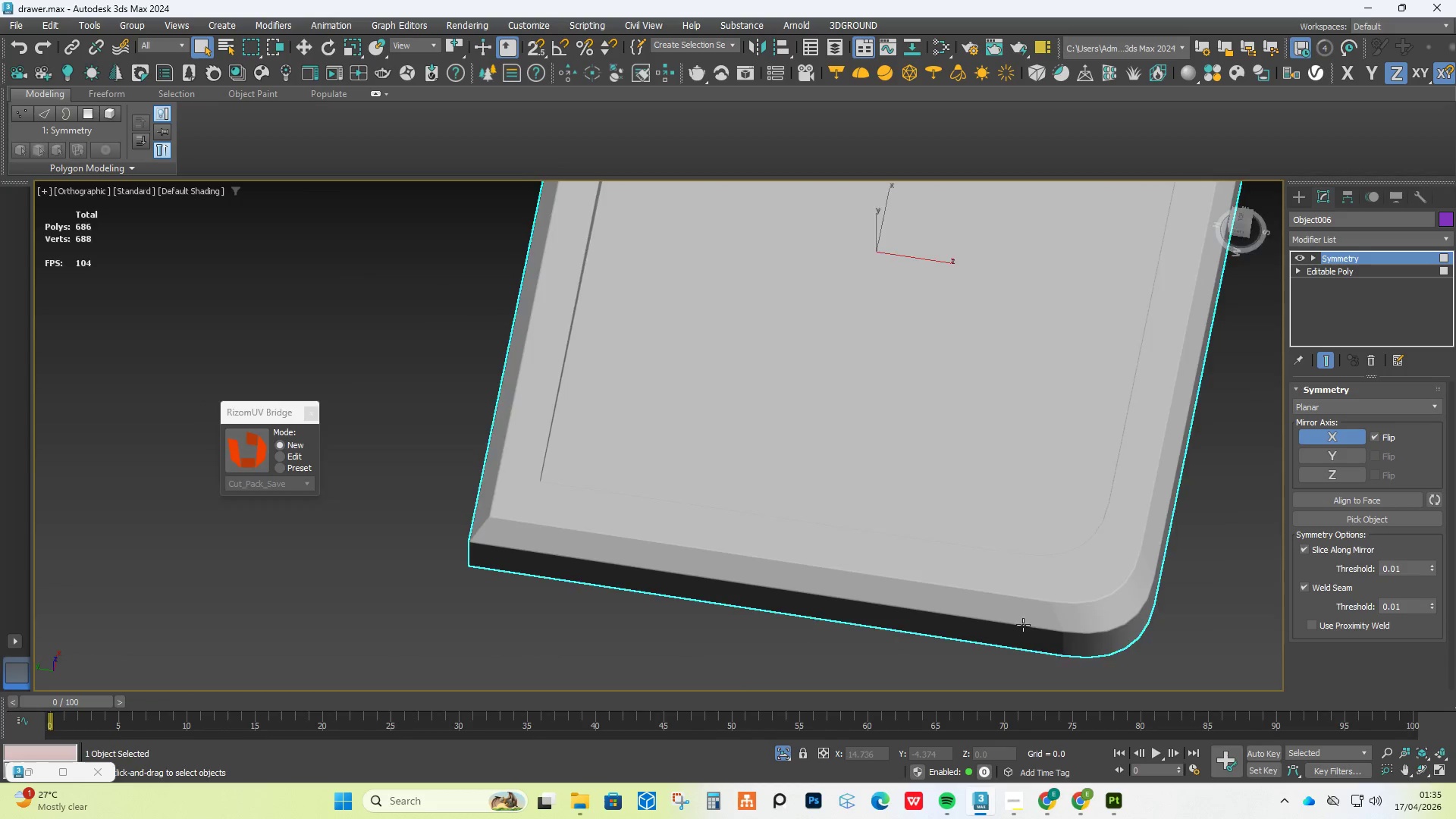 
scroll: coordinate [952, 500], scroll_direction: up, amount: 7.0
 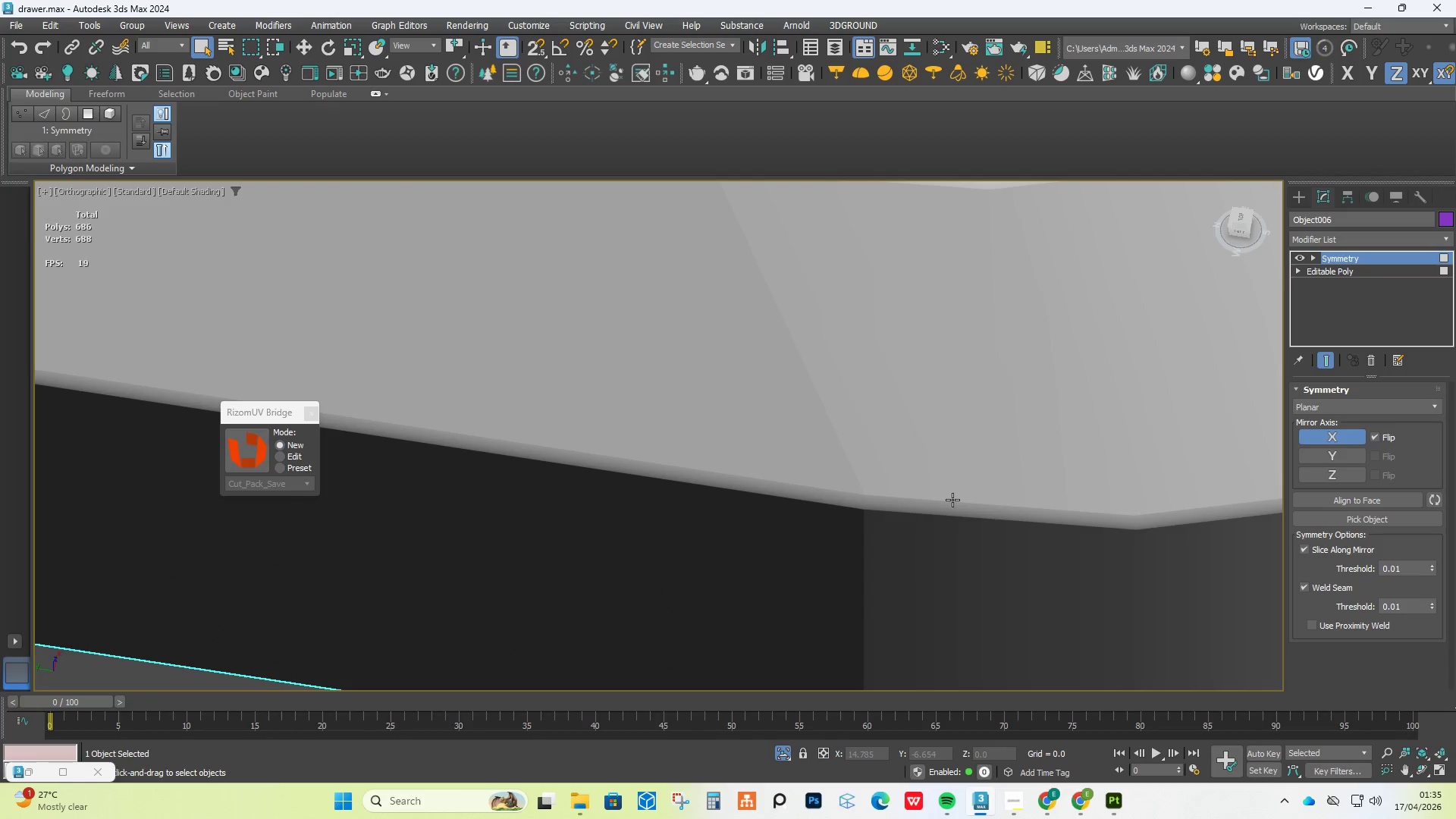 
scroll: coordinate [903, 482], scroll_direction: down, amount: 2.0
 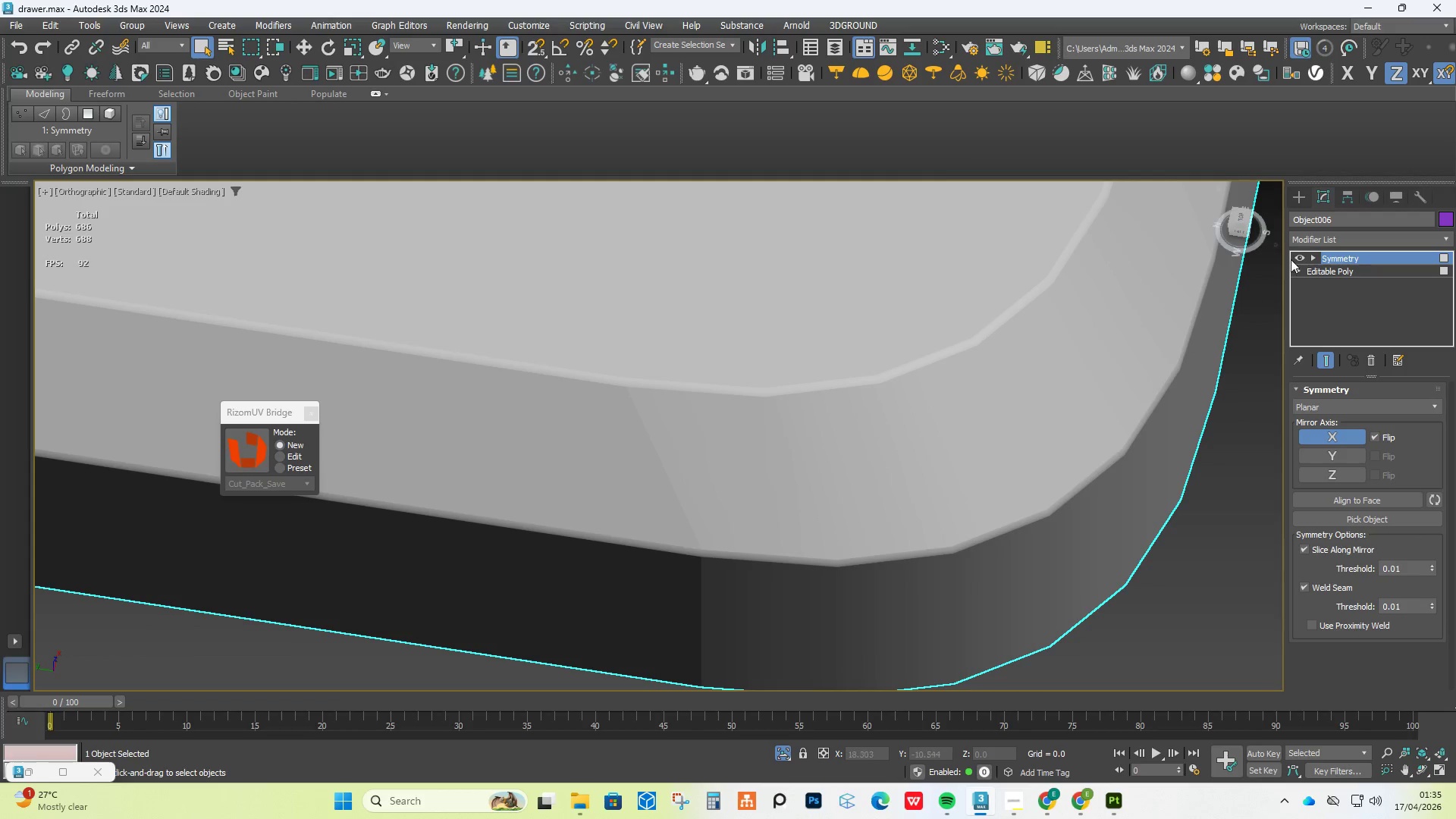 
left_click([1317, 242])
 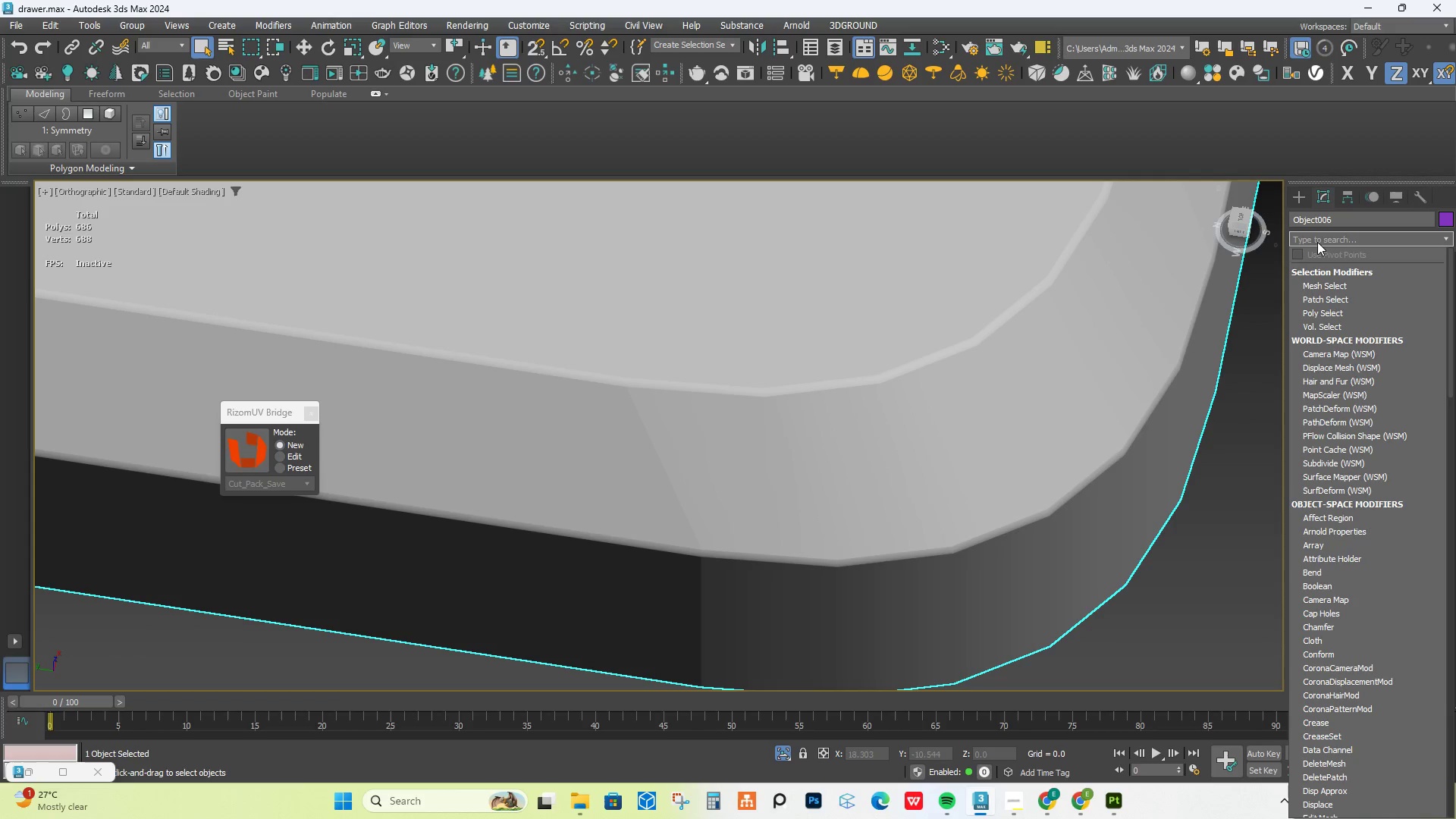 
type(tu)
 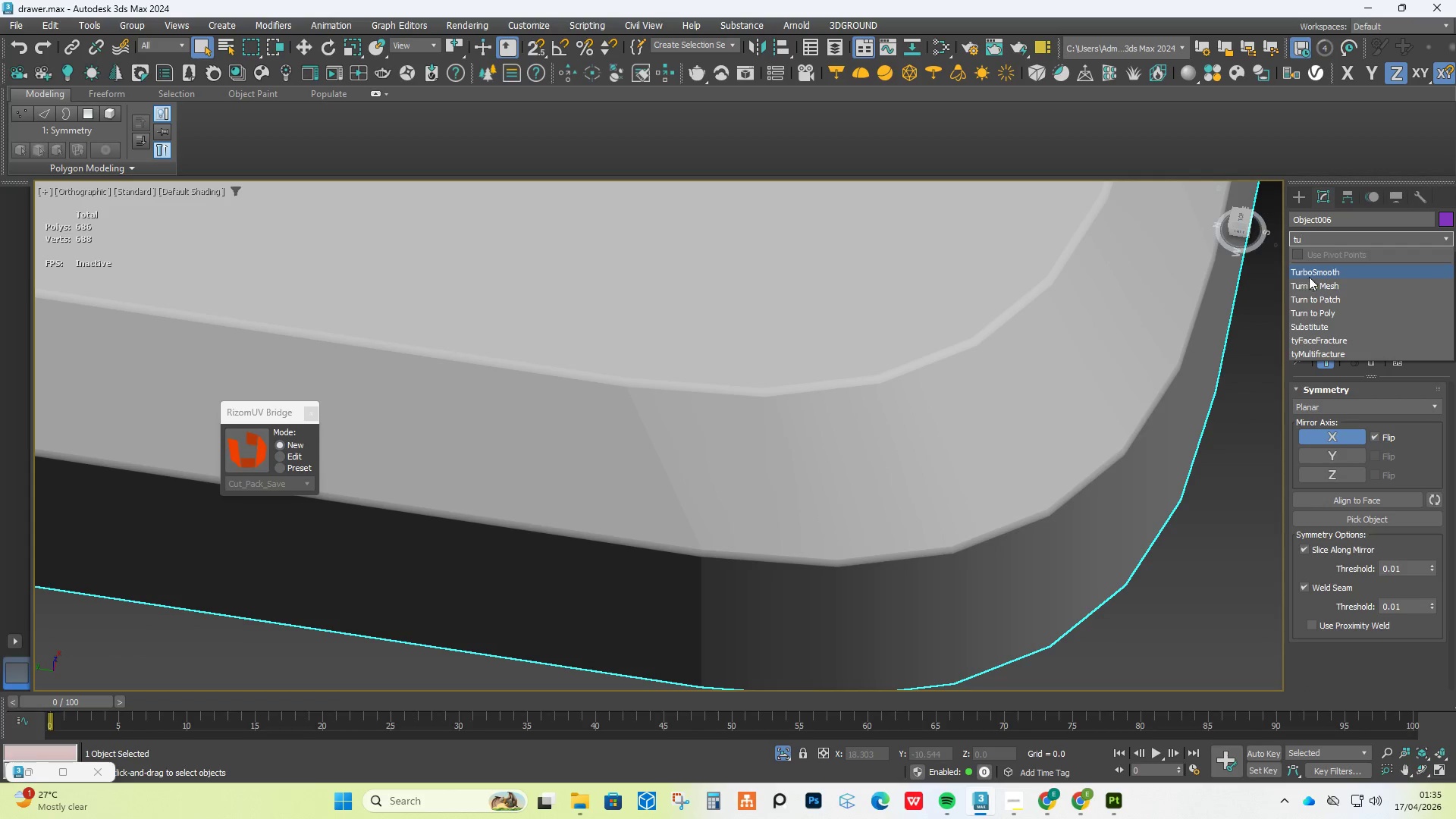 
left_click([1310, 274])
 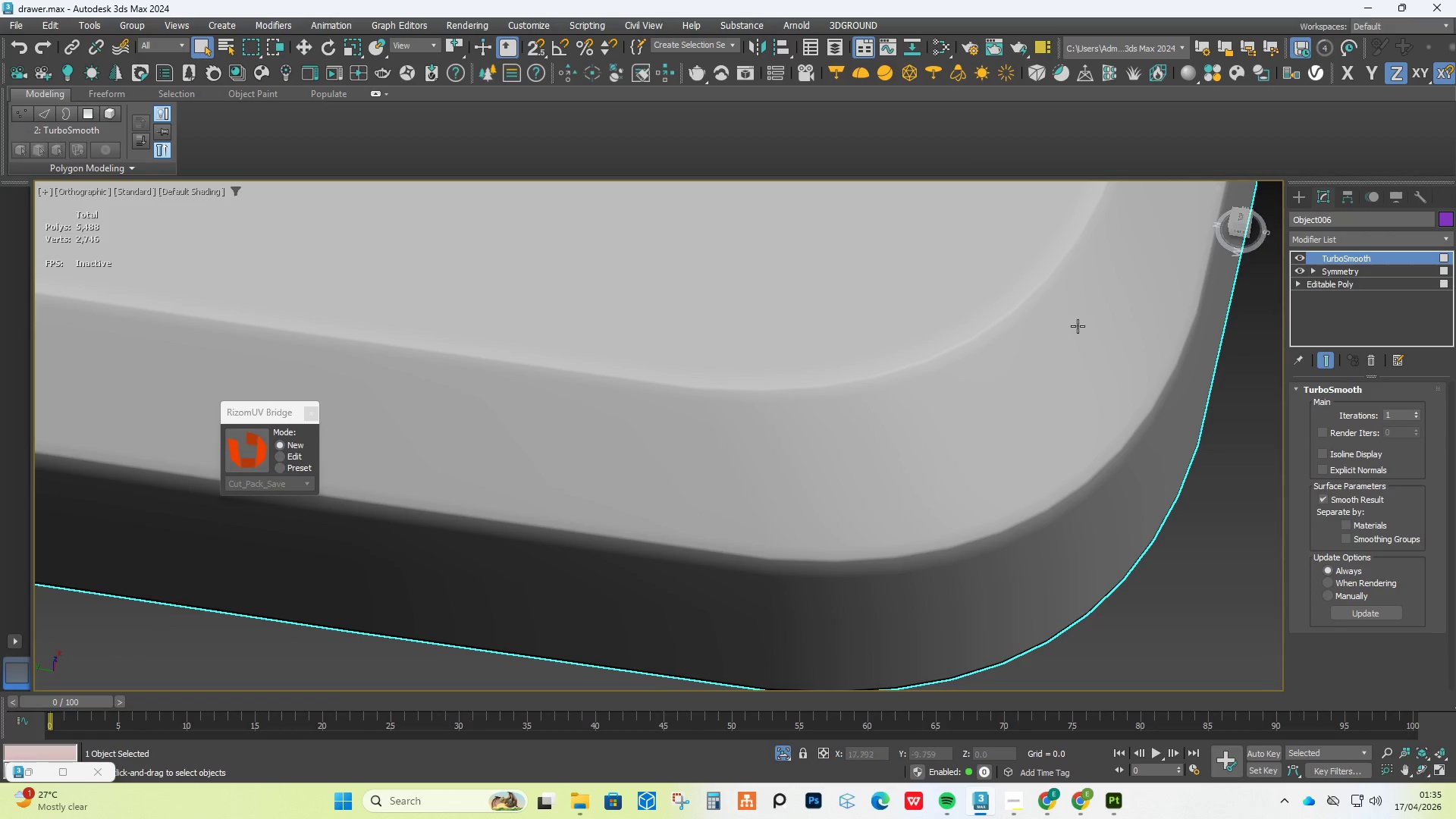 
scroll: coordinate [792, 379], scroll_direction: down, amount: 5.0
 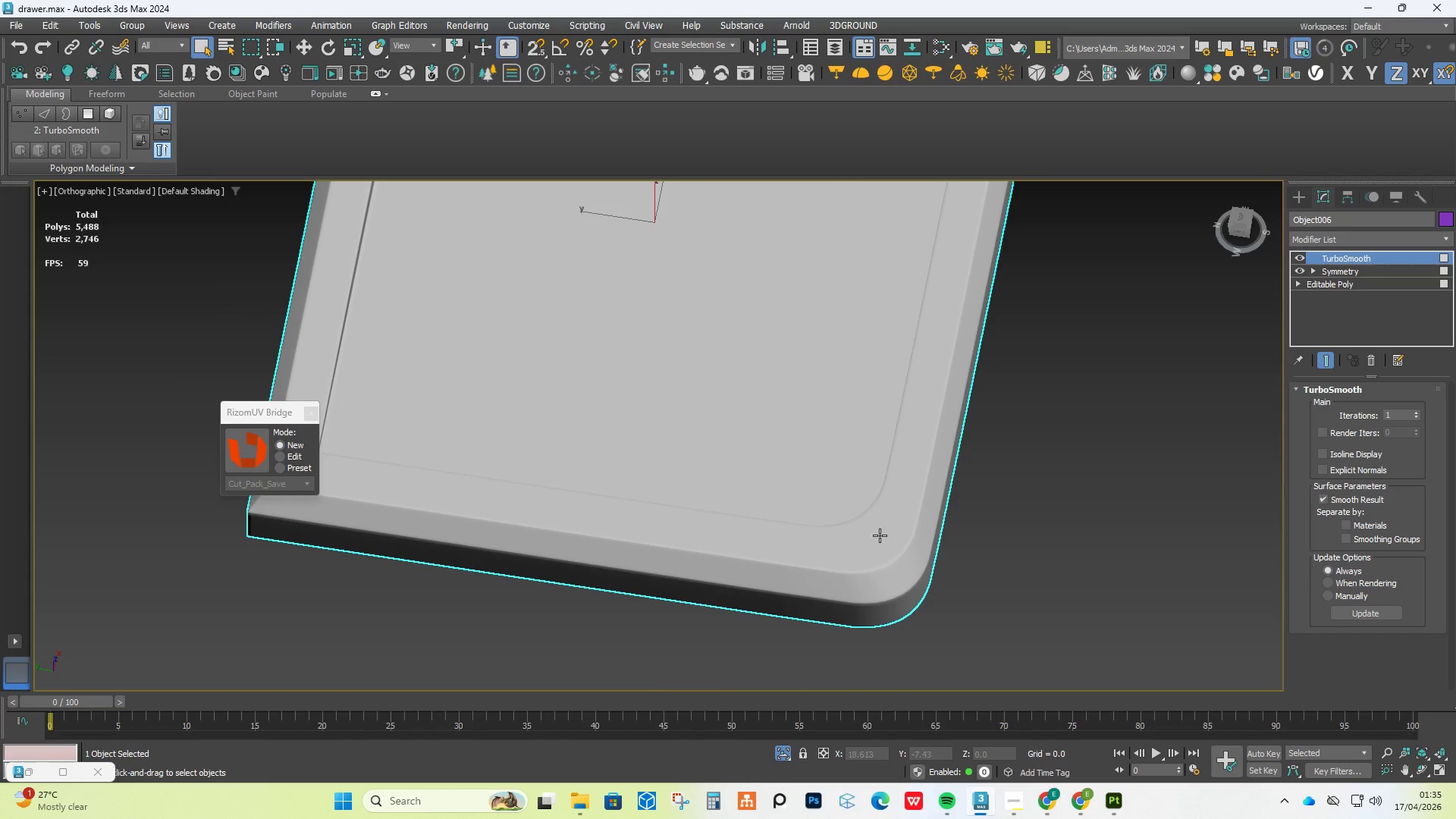 
hold_key(key=AltLeft, duration=3.09)
 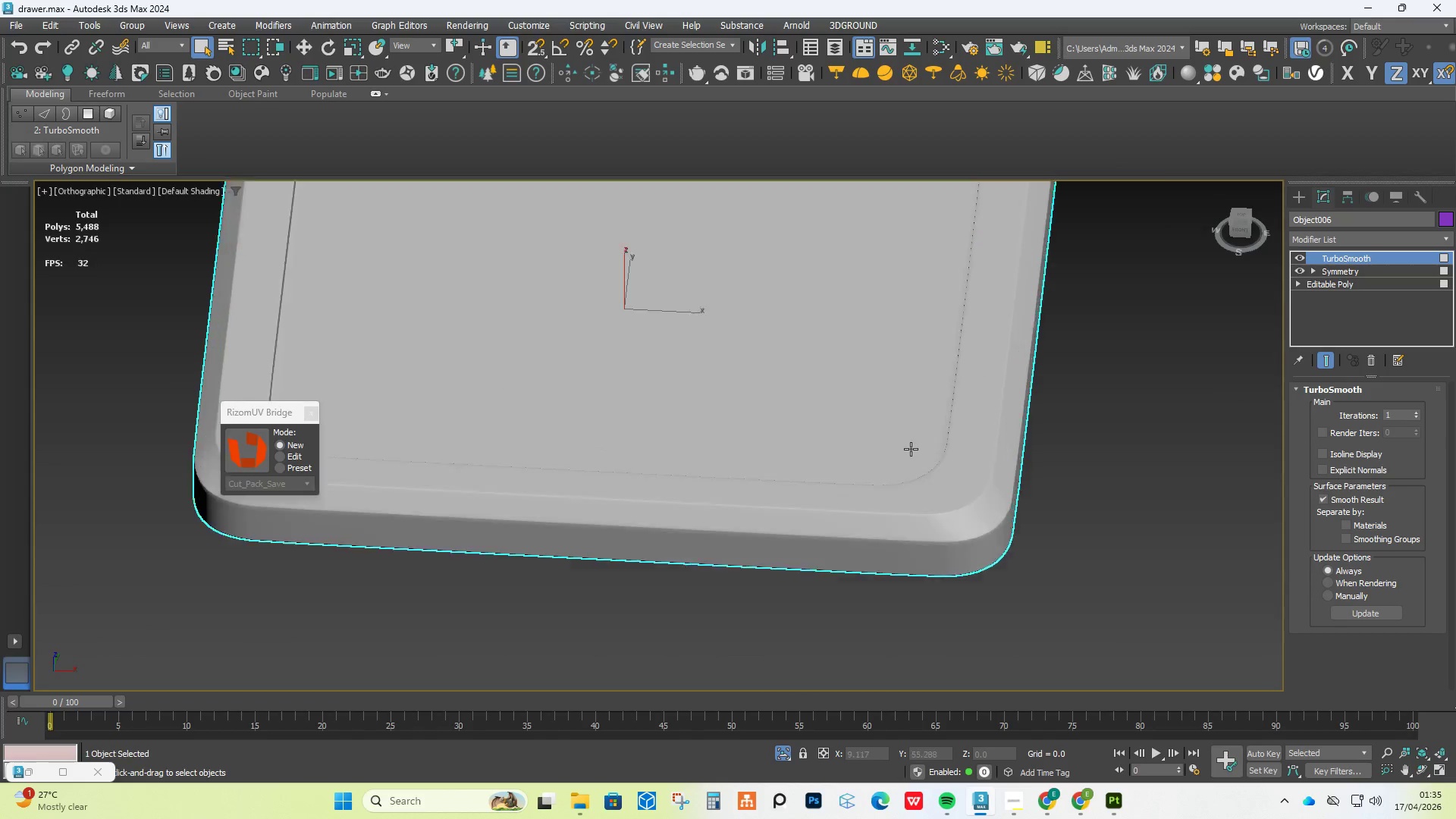 
scroll: coordinate [880, 535], scroll_direction: down, amount: 2.0
 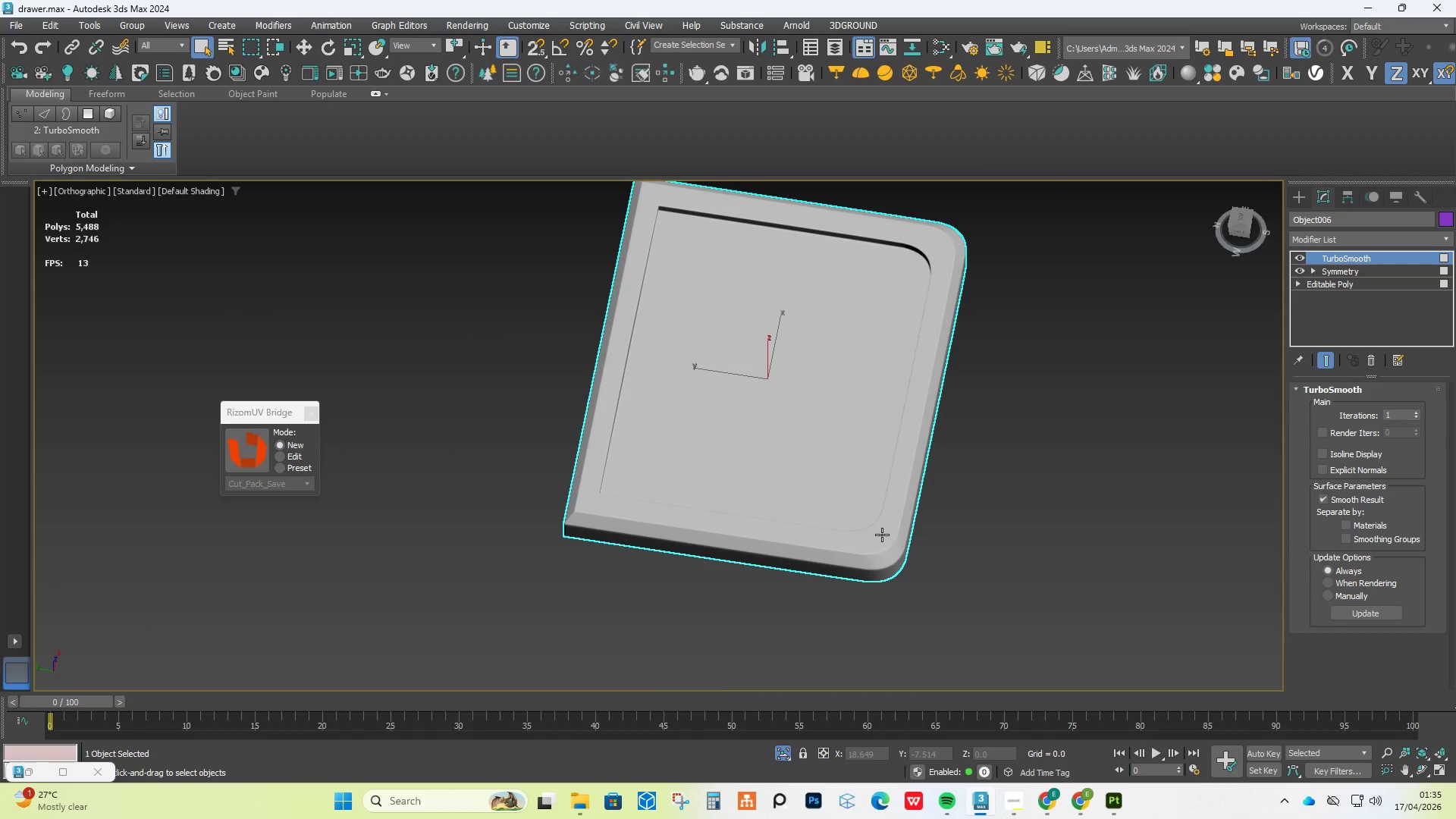 
scroll: coordinate [911, 449], scroll_direction: up, amount: 4.0
 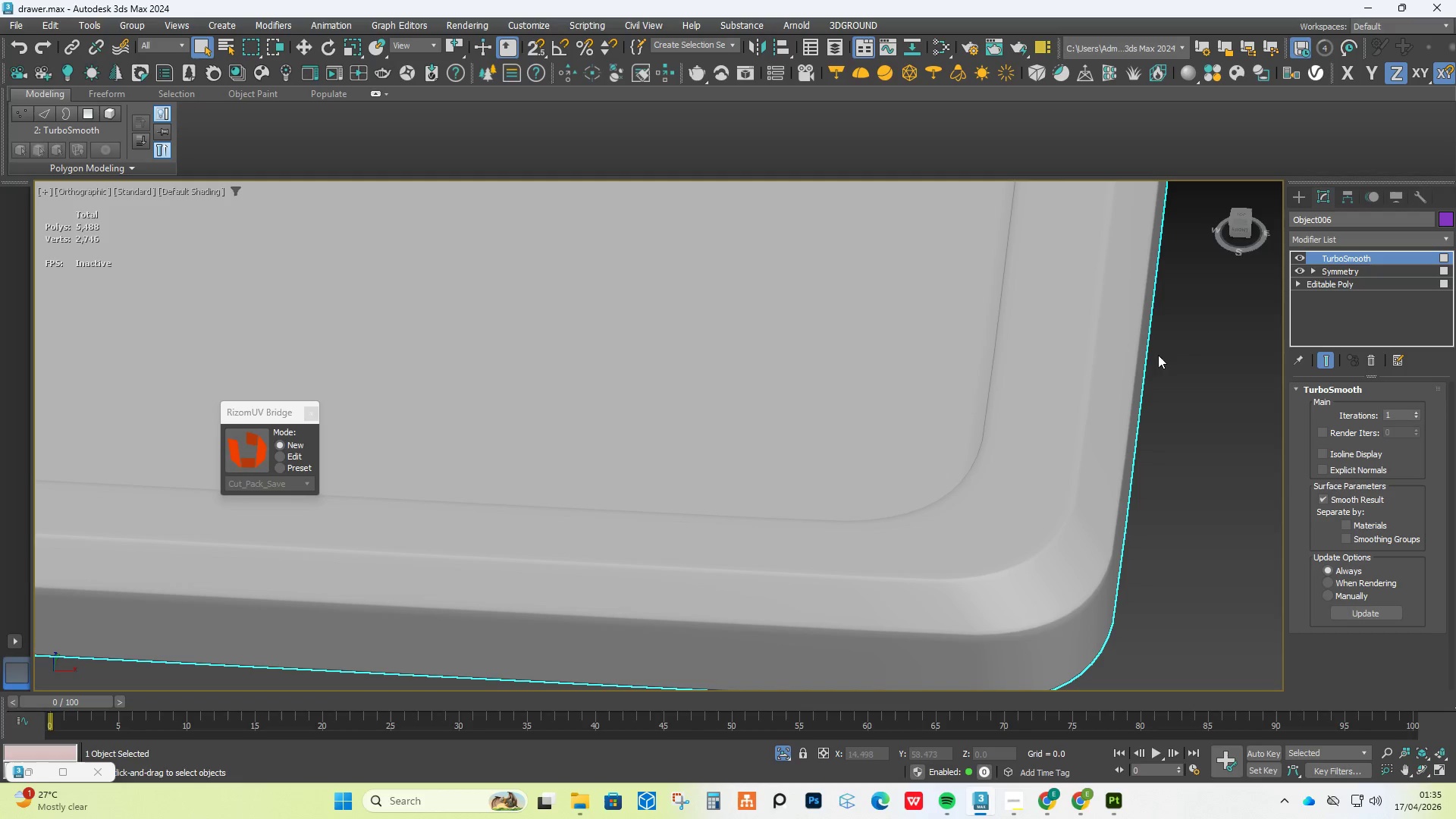 
left_click([1294, 193])
 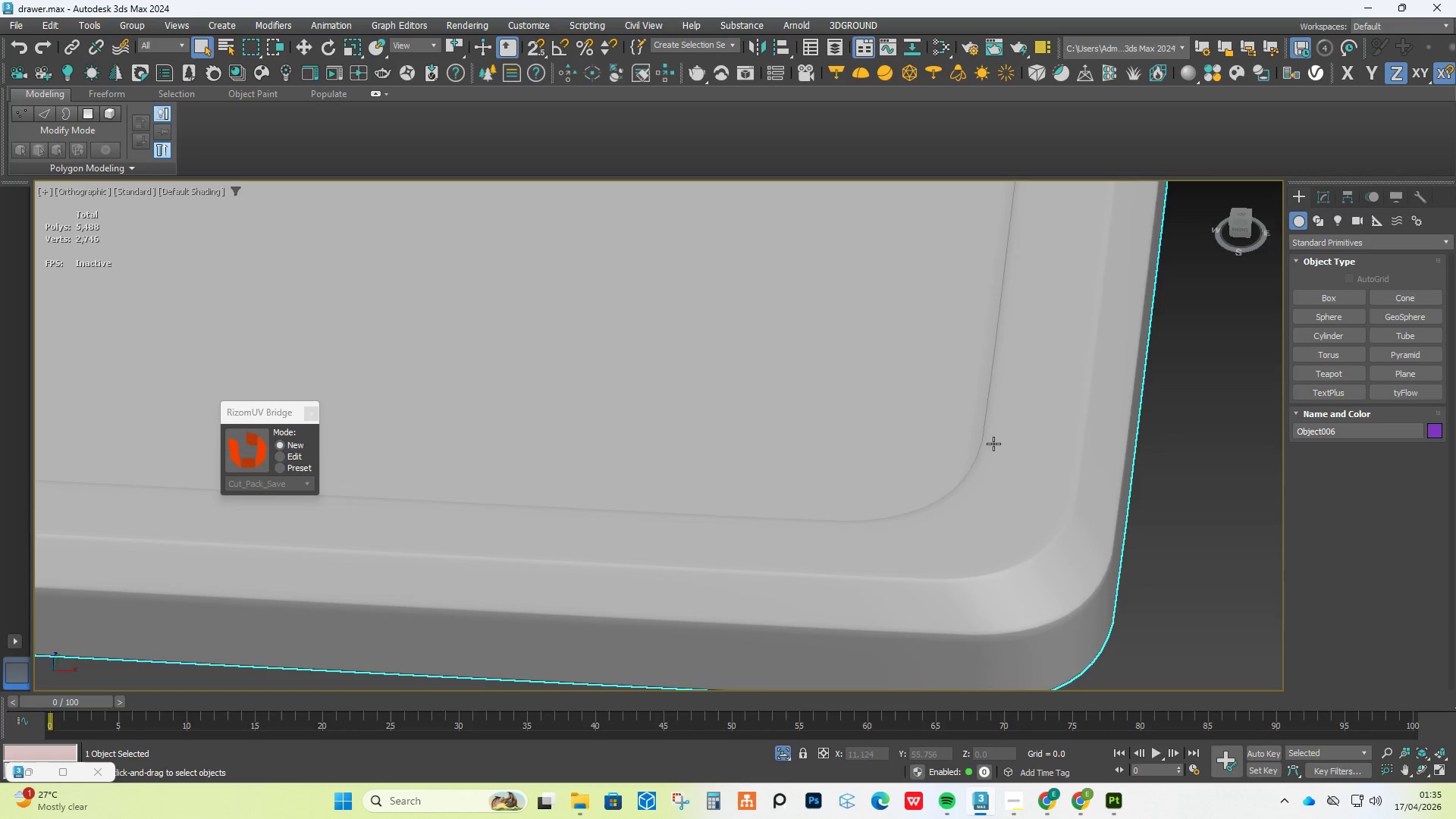 
key(F4)
 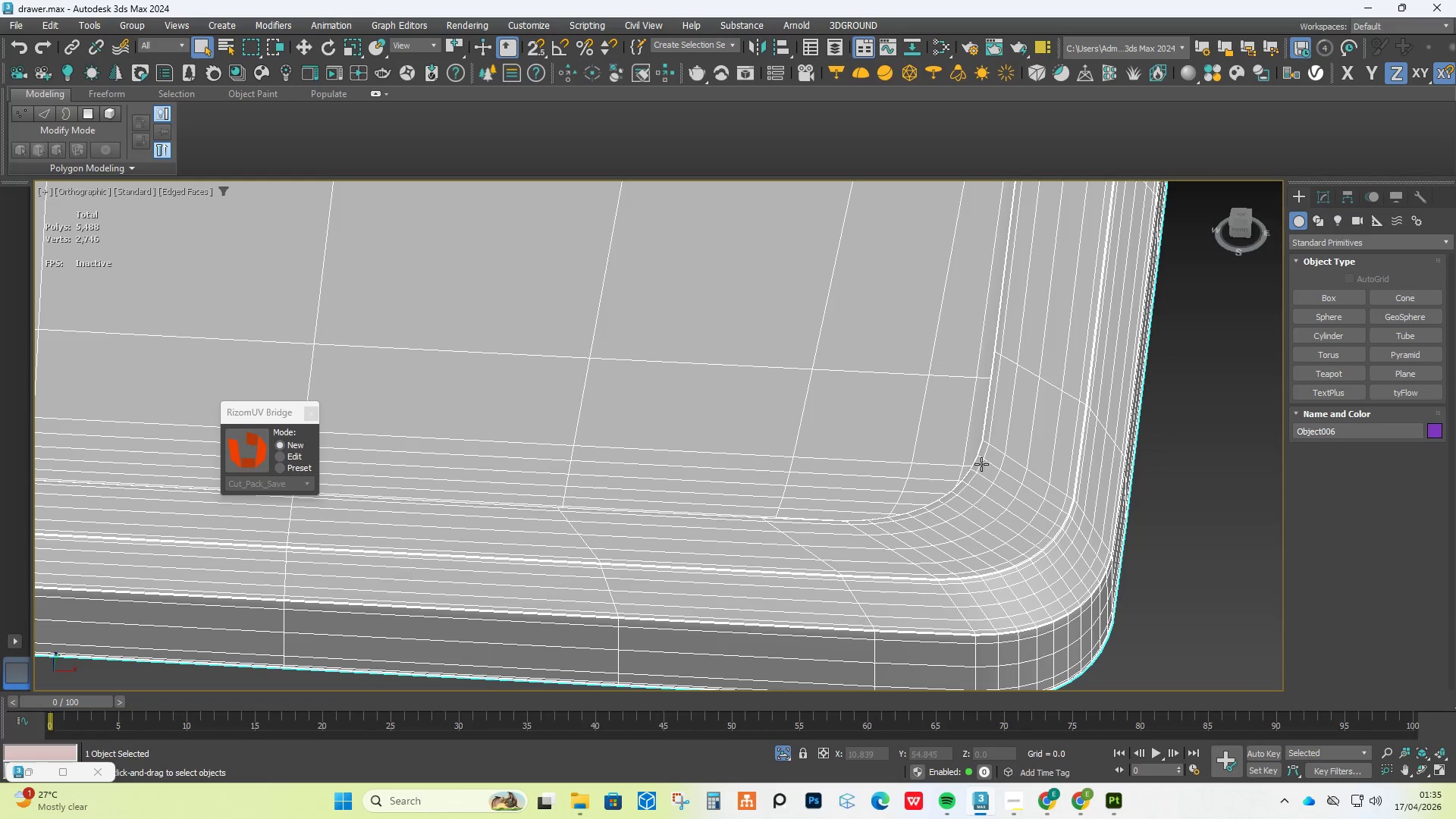 
hold_key(key=AltLeft, duration=2.53)
 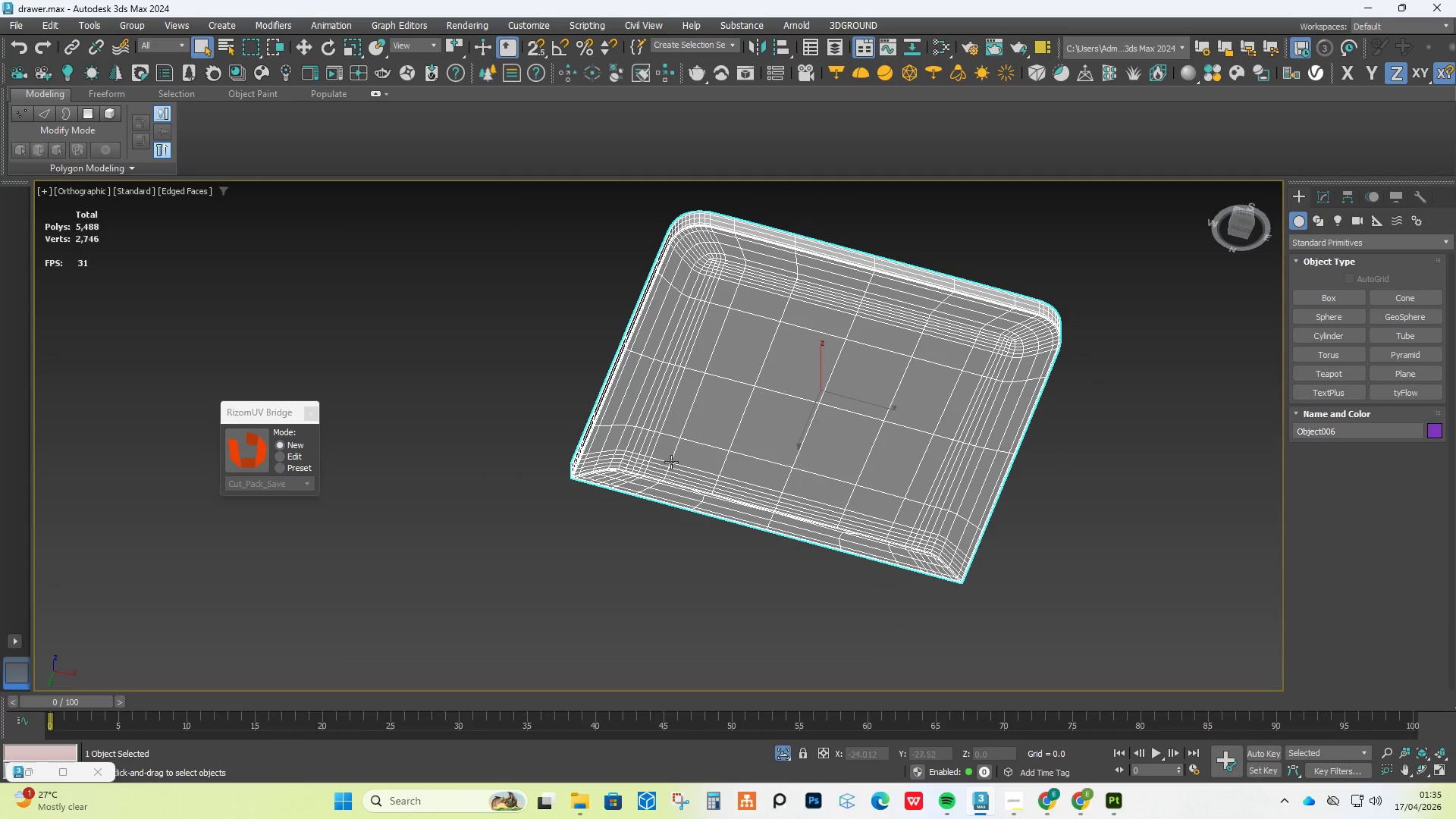 
scroll: coordinate [981, 463], scroll_direction: down, amount: 4.0
 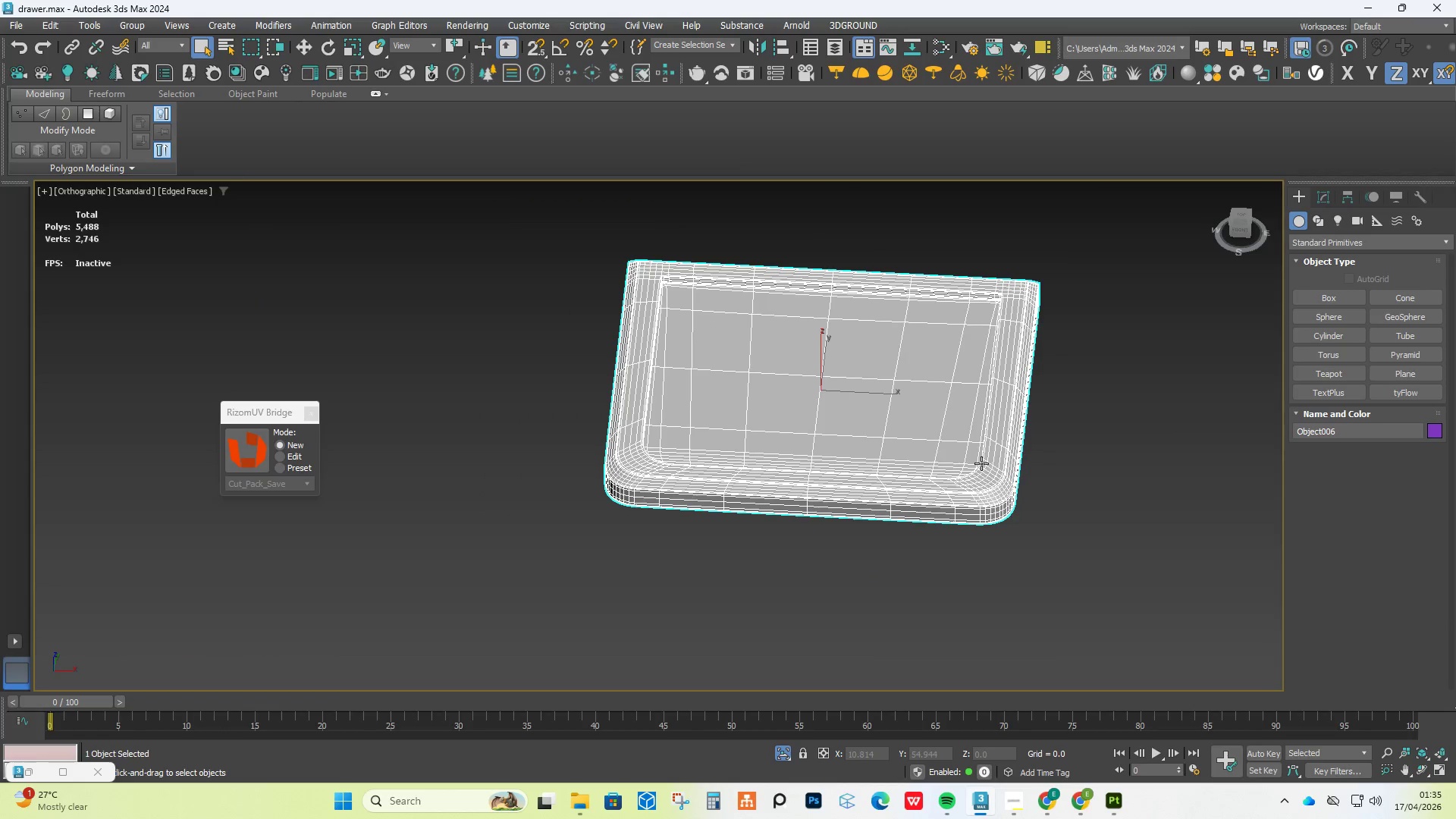 
scroll: coordinate [526, 317], scroll_direction: up, amount: 12.0
 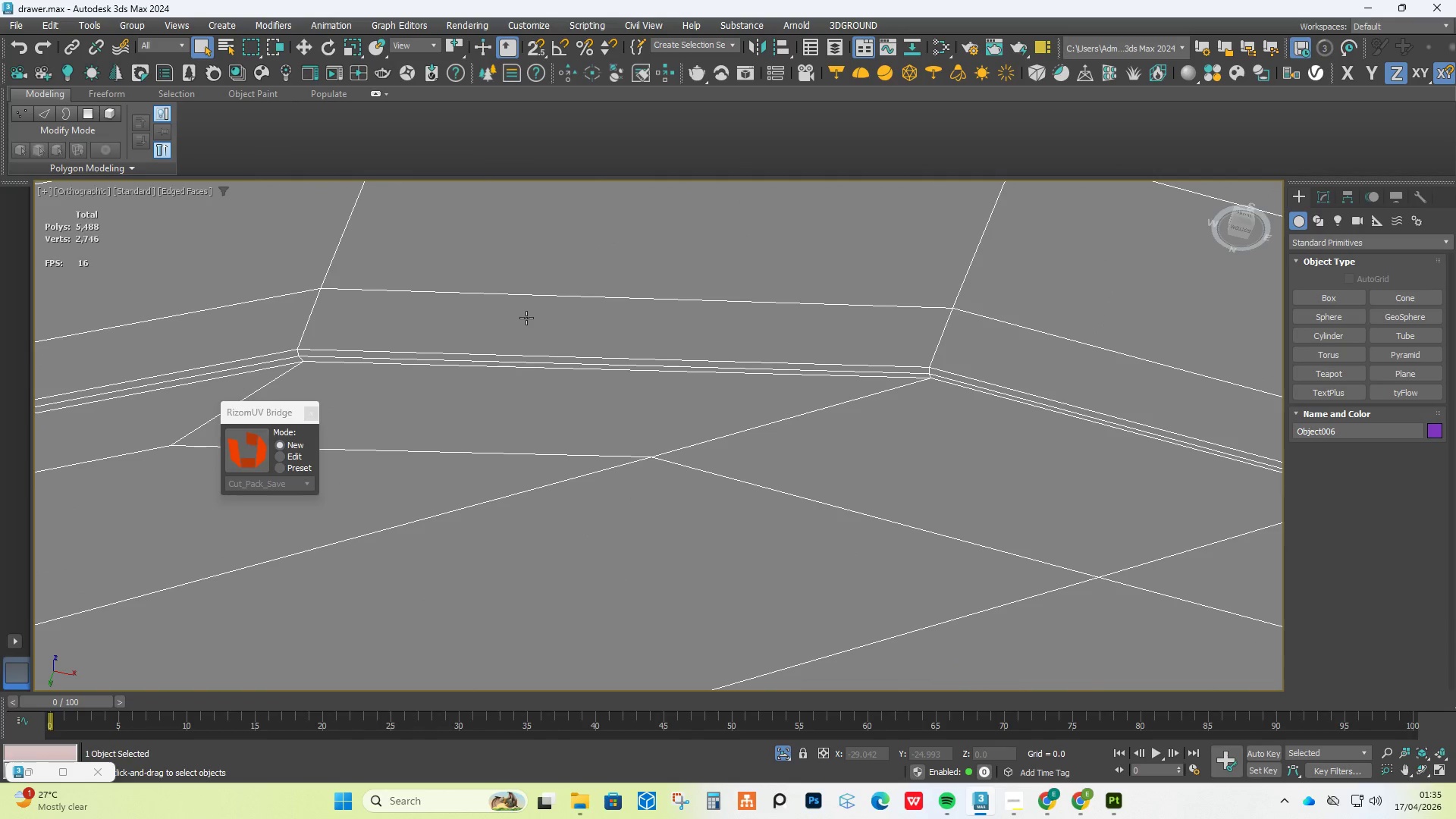 
scroll: coordinate [532, 332], scroll_direction: down, amount: 5.0
 